 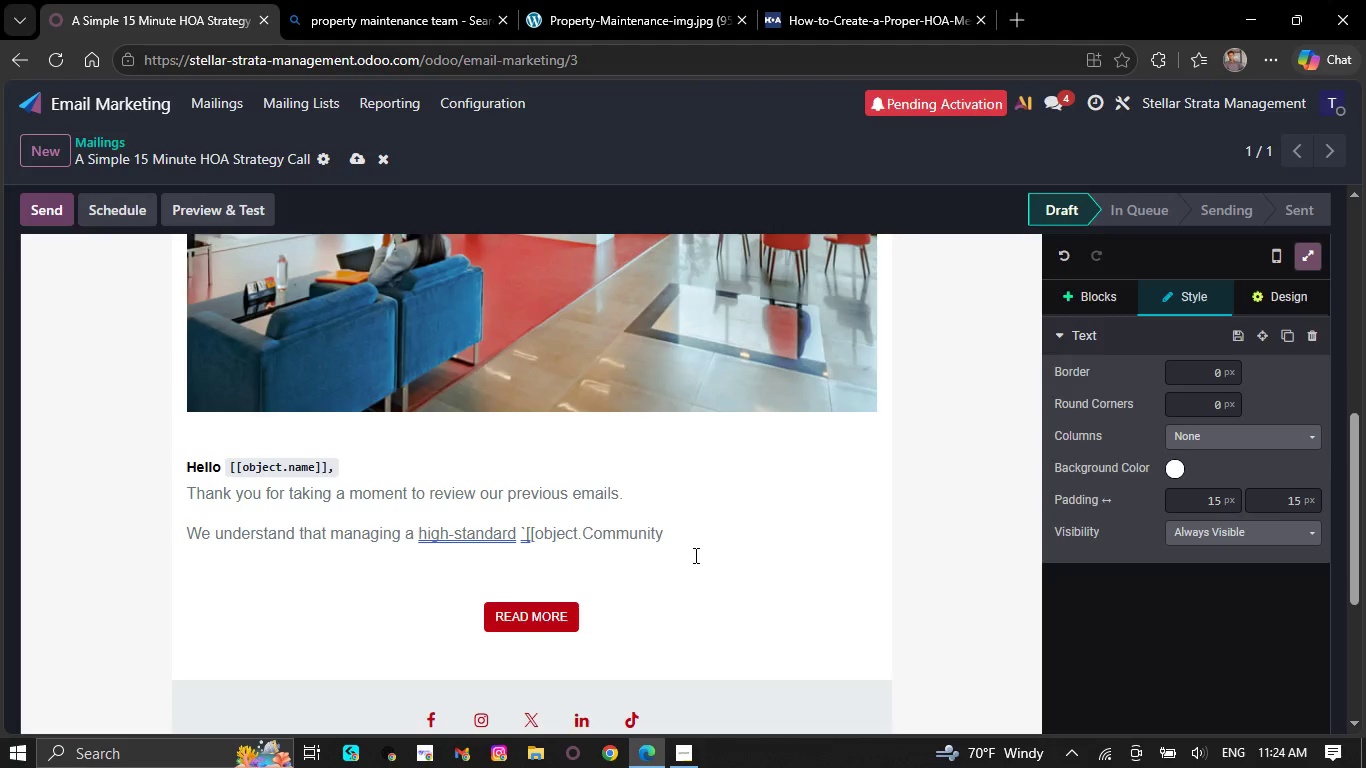 
type(_Type]]`)
 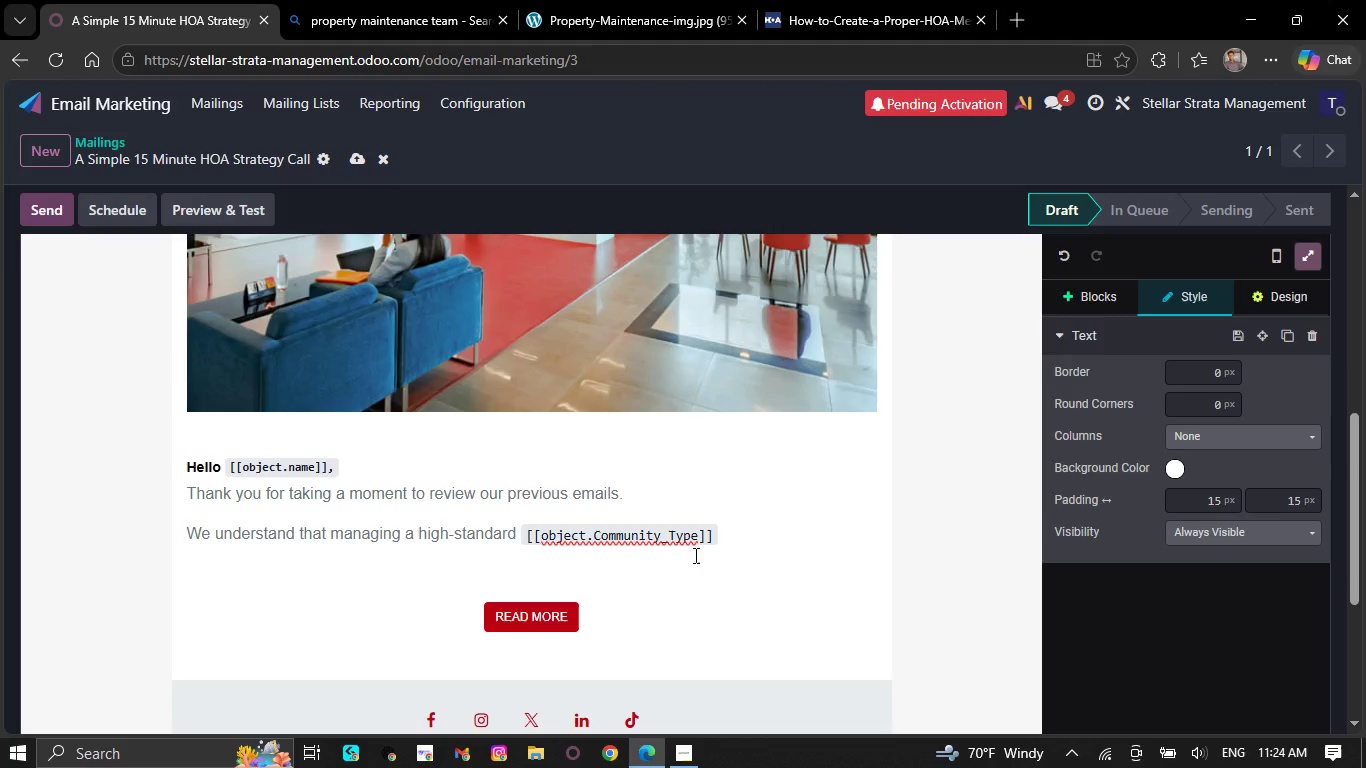 
wait(6.76)
 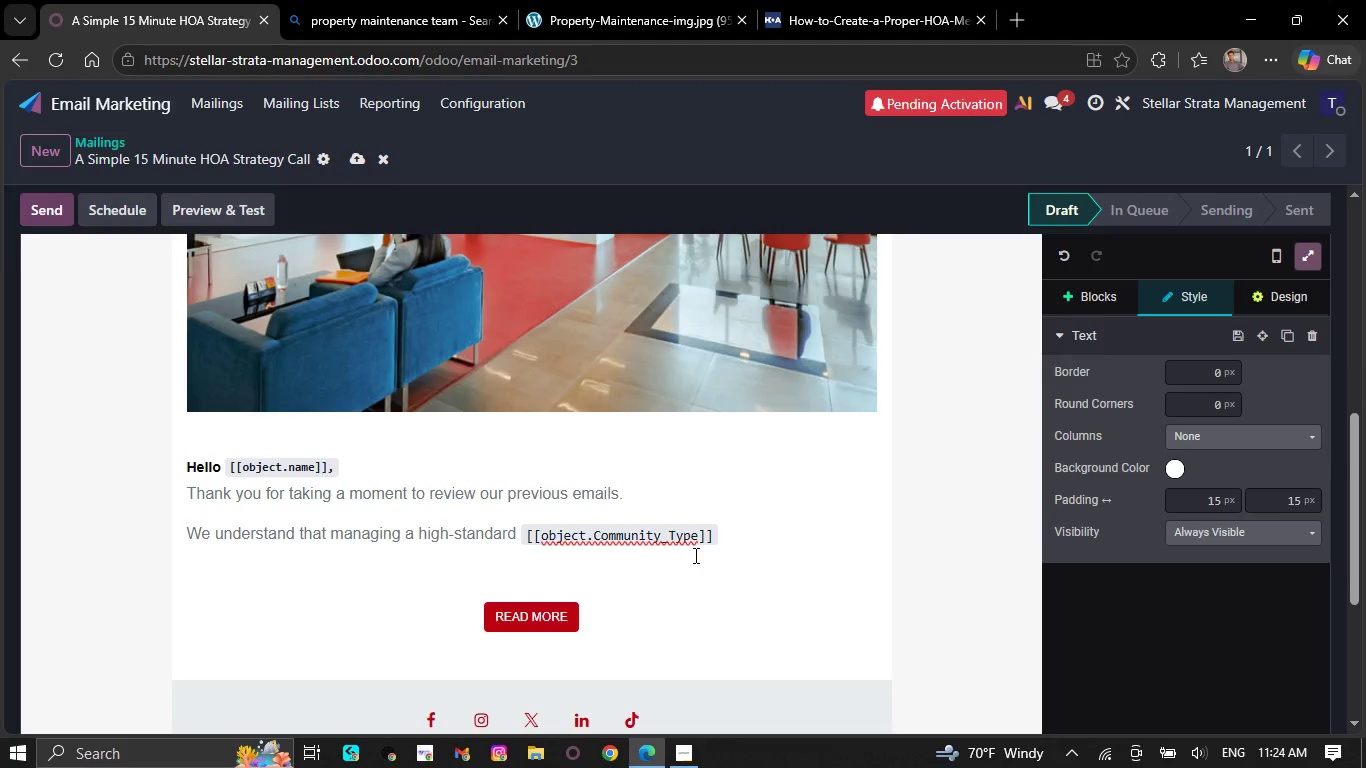 
type(community like `[[`)
 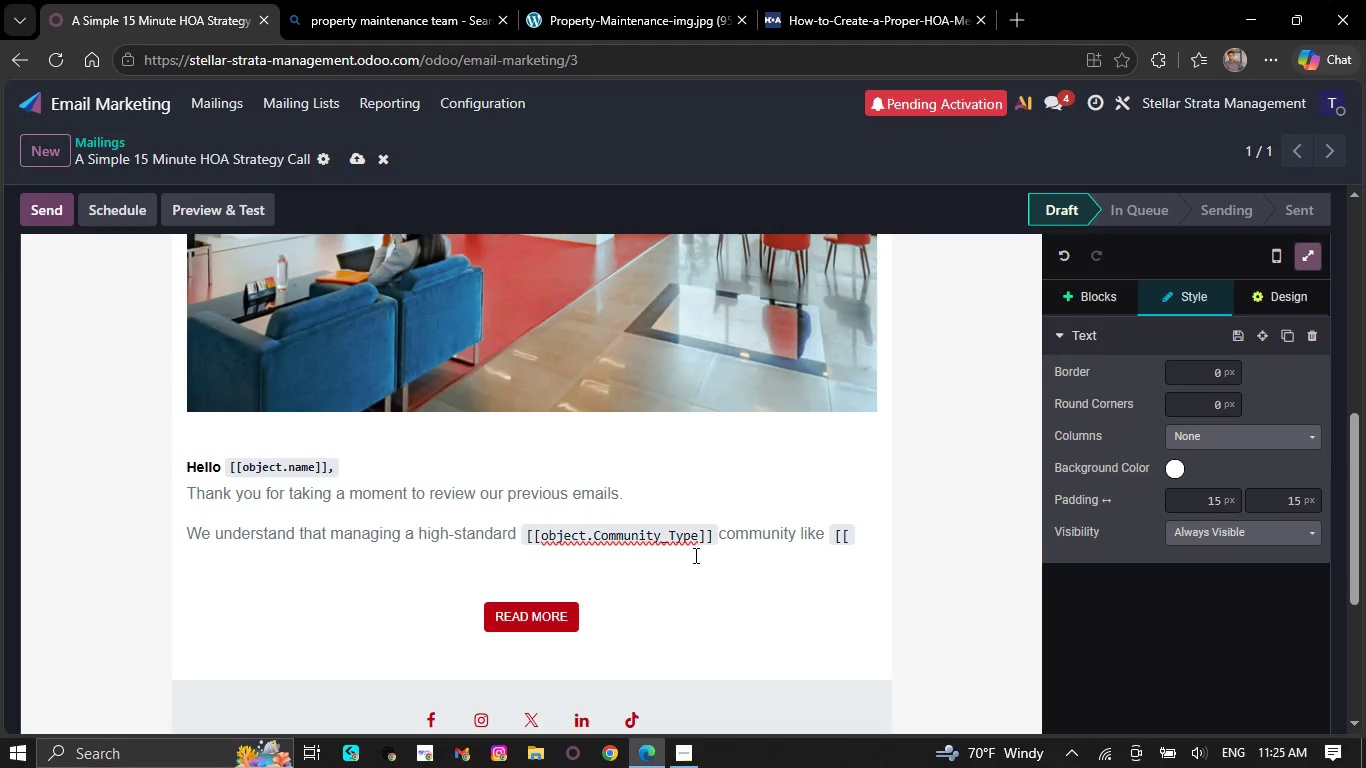 
type(object)
key(Backspace)
key(Backspace)
key(Backspace)
key(Backspace)
key(Backspace)
key(Backspace)
key(Backspace)
key(Backspace)
type(`[[objecr)
key(Backspace)
type(t)
 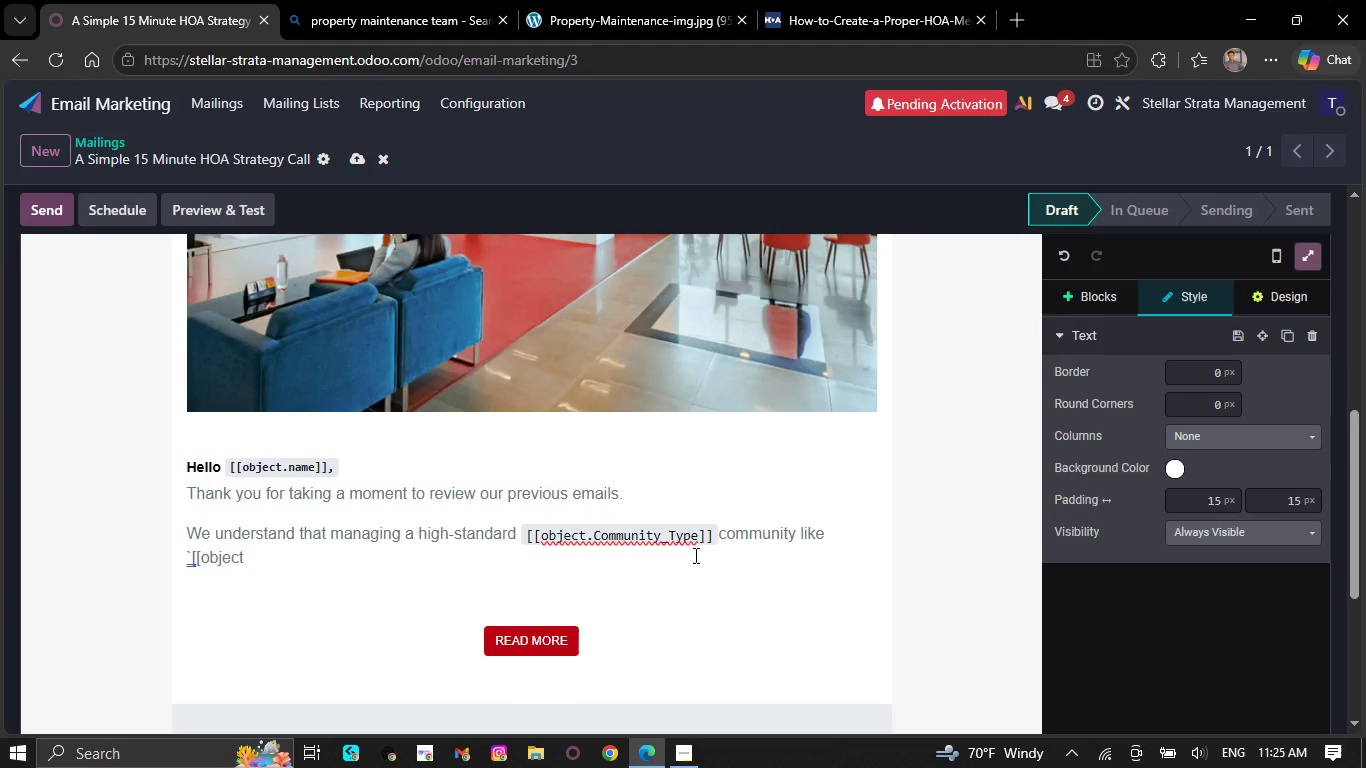 
type(.Hoa)
key(Backspace)
key(Backspace)
type(OA-)
key(Backspace)
type(-)
key(Backspace)
type(-)
key(Backspace)
type(_Association)
 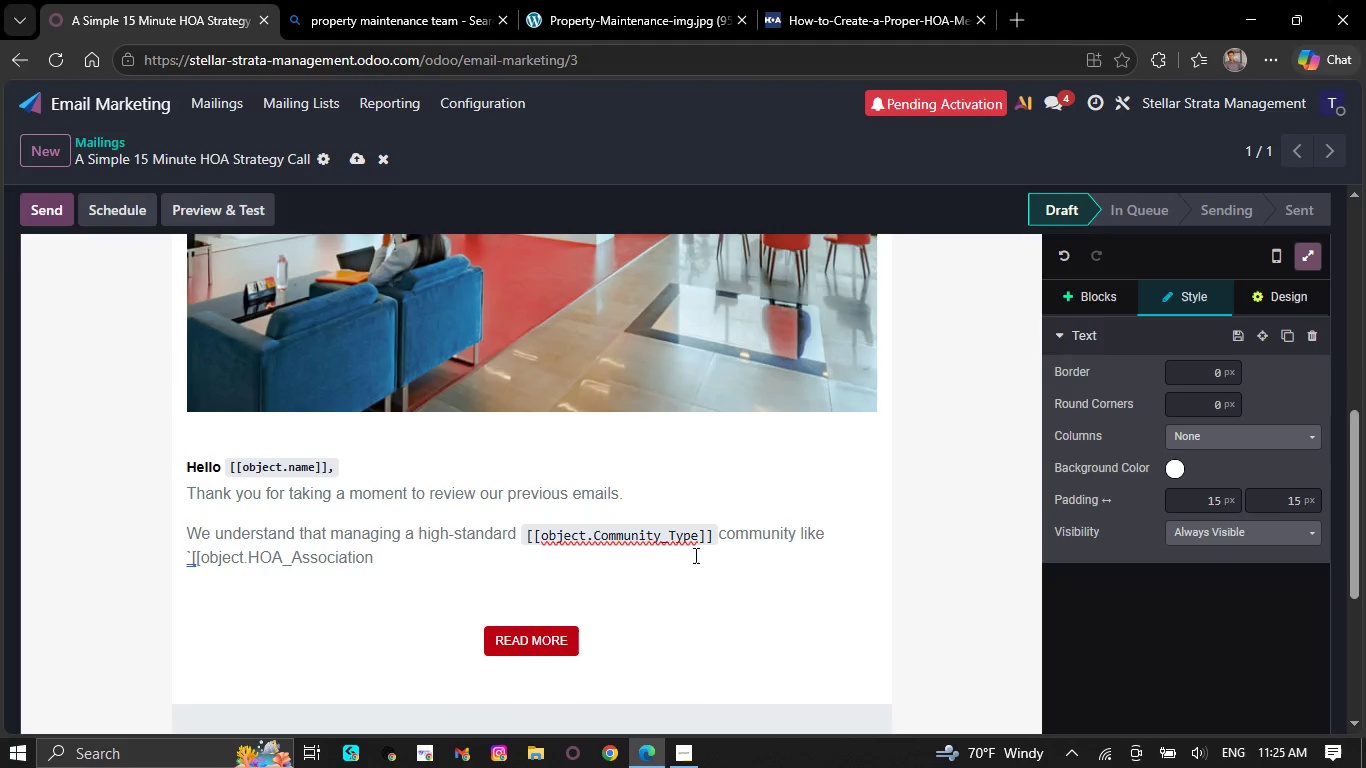 
type(_Name]]`)
 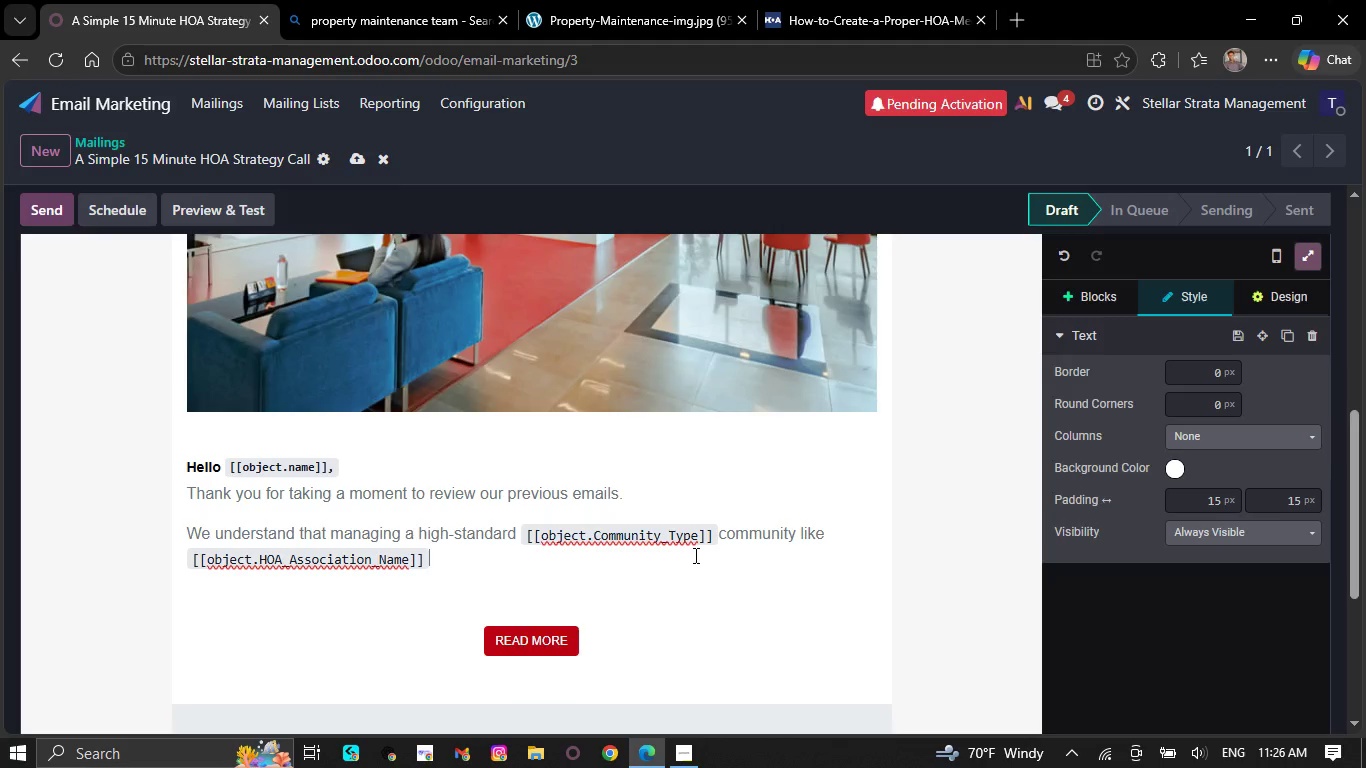 
type(re)
 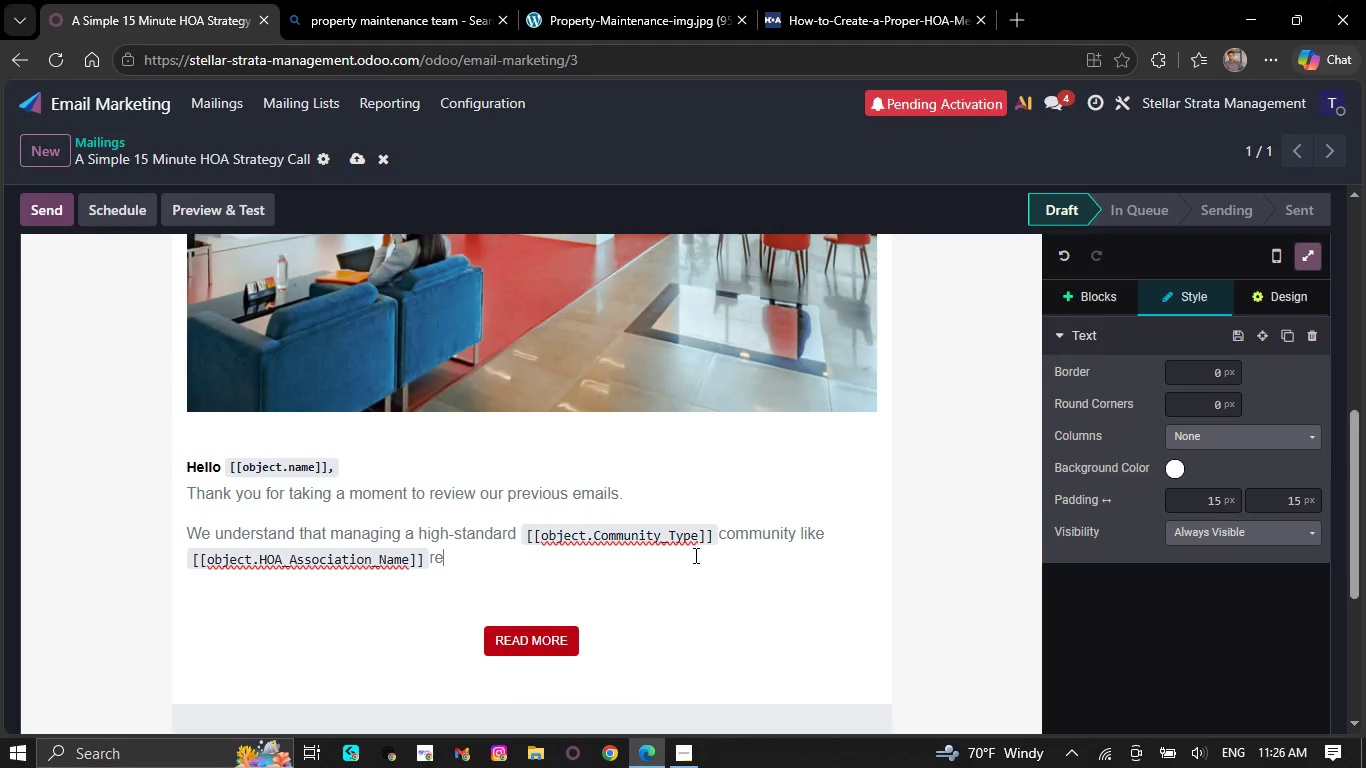 
type(quires balancing)
 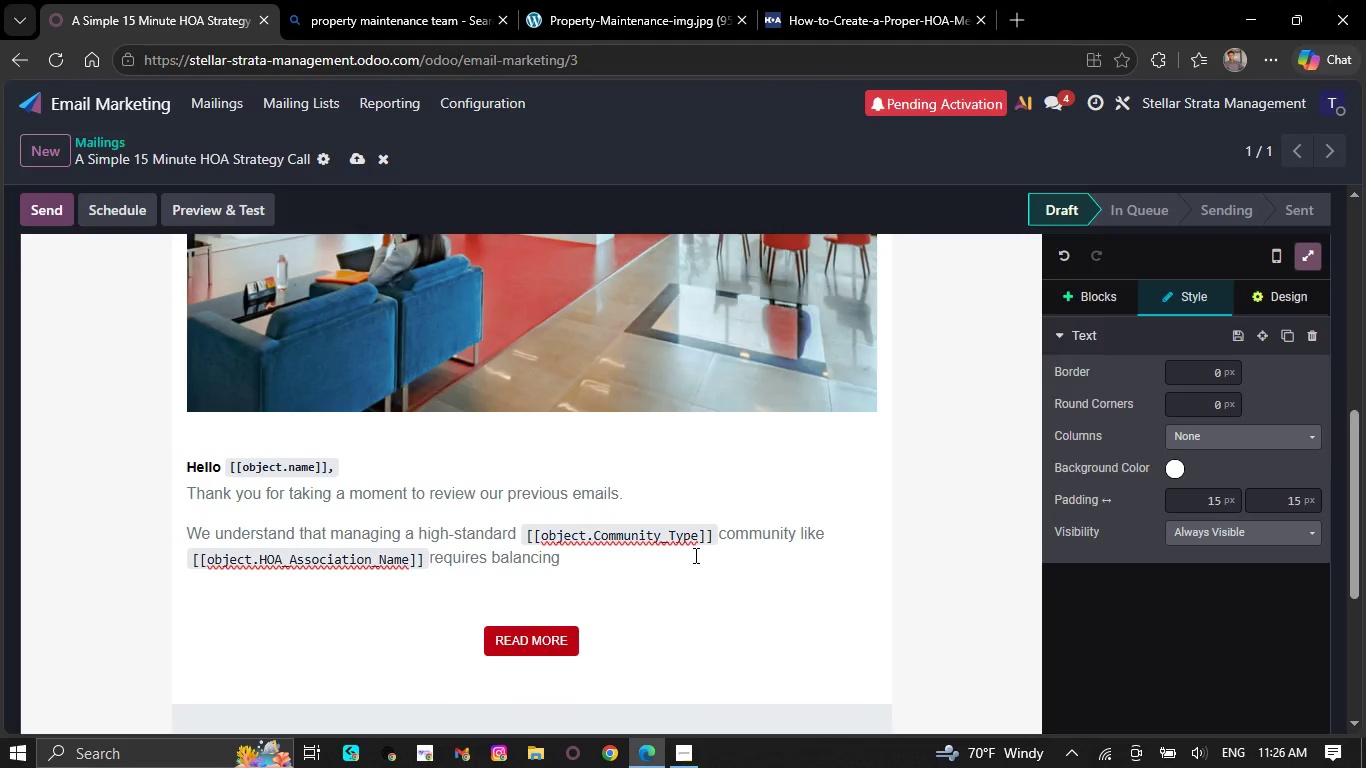 
wait(5.22)
 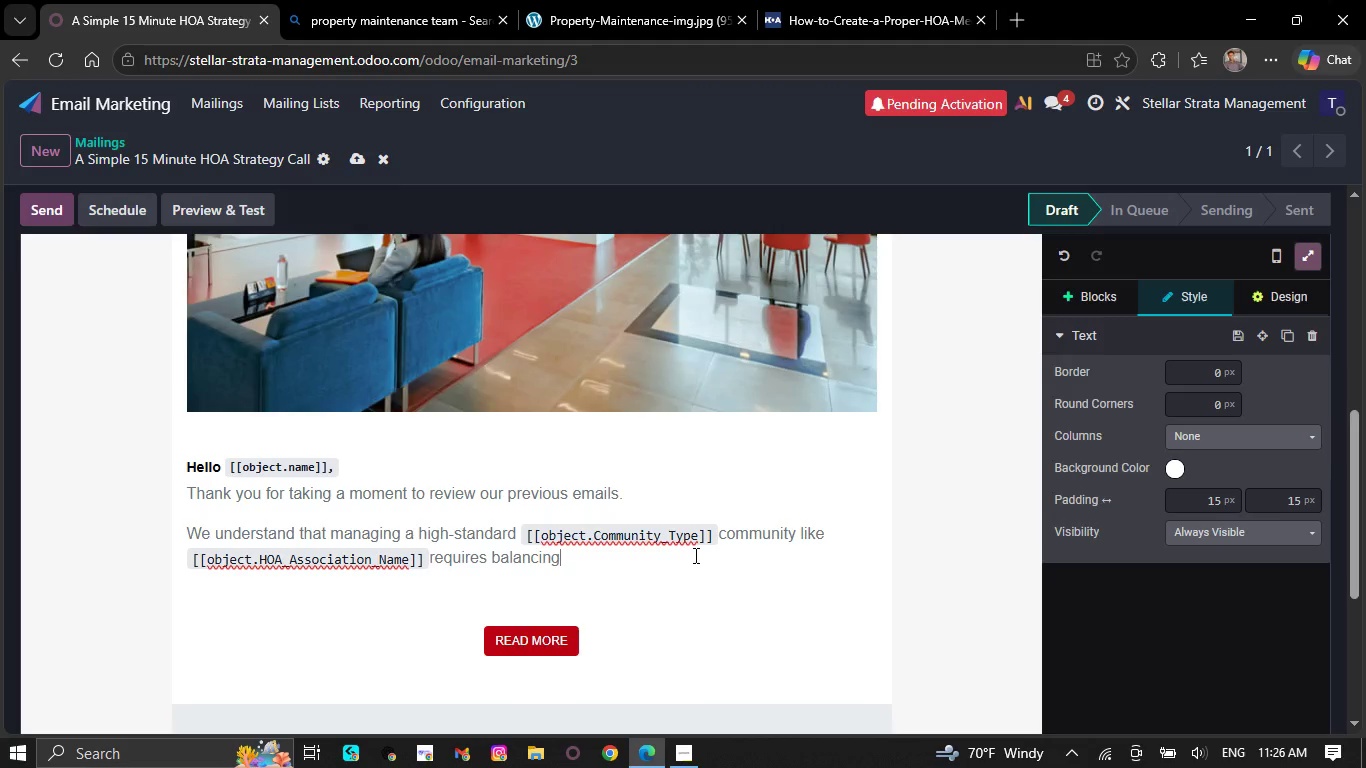 
type( resident expectation, financial, oversight, compliance responsin)
key(Backspace)
type(bilities, and e)
key(Backspace)
type(vendor coordination.)
key(NumpadEnter)
type(That)
 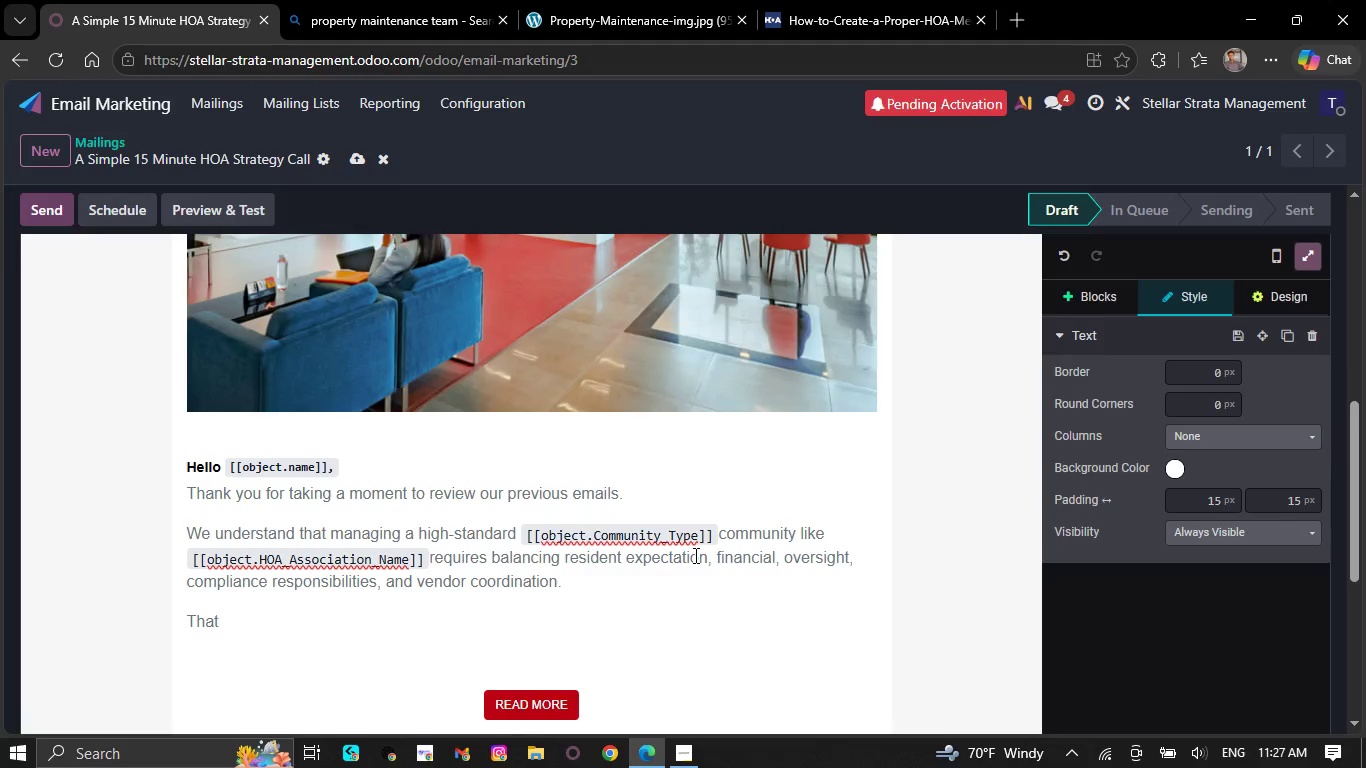 
key(Backspace)
key(Backspace)
type(ere )
key(Backspace)
type('s b)
key(Backspace)
type(no obligation just practical insight)
 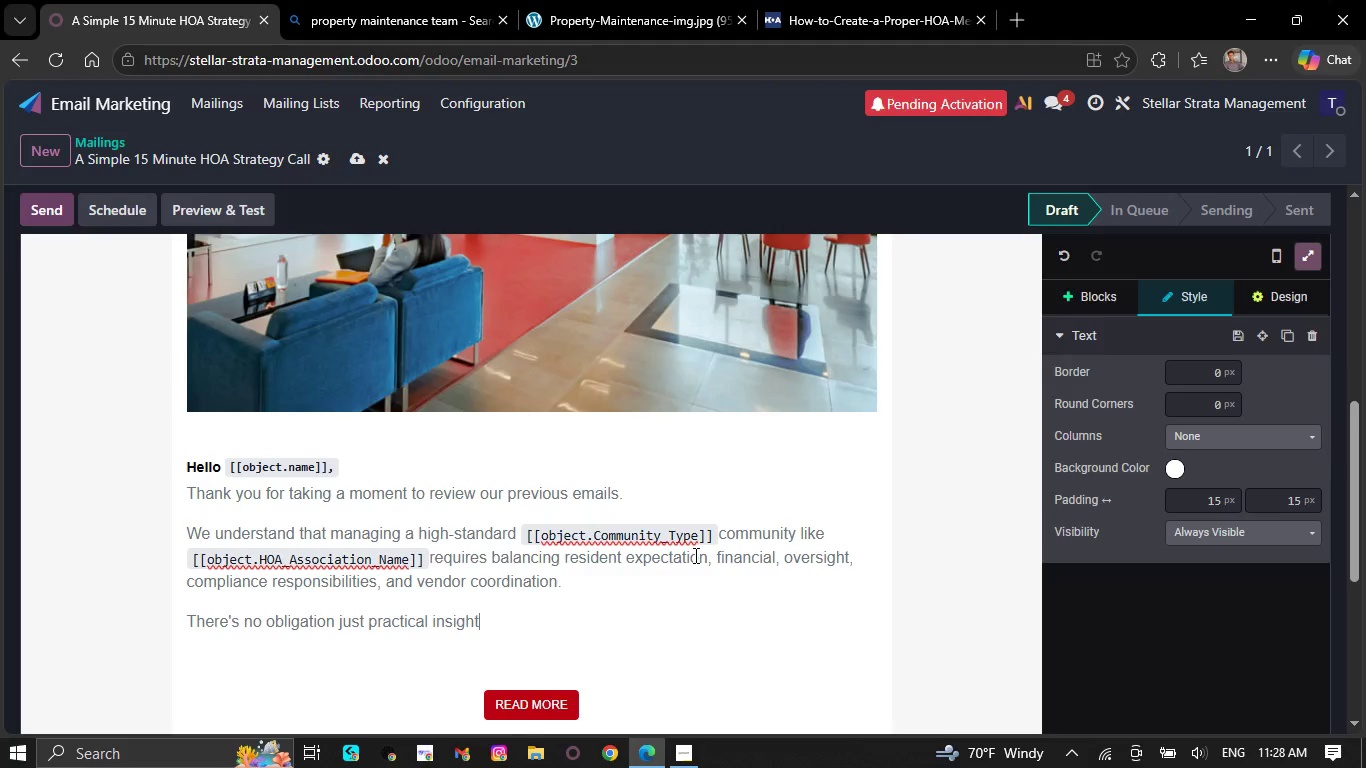 
type( tailored to your community.)
key(NumpadEnter)
type(We would welcome the opportunity to learn more)
 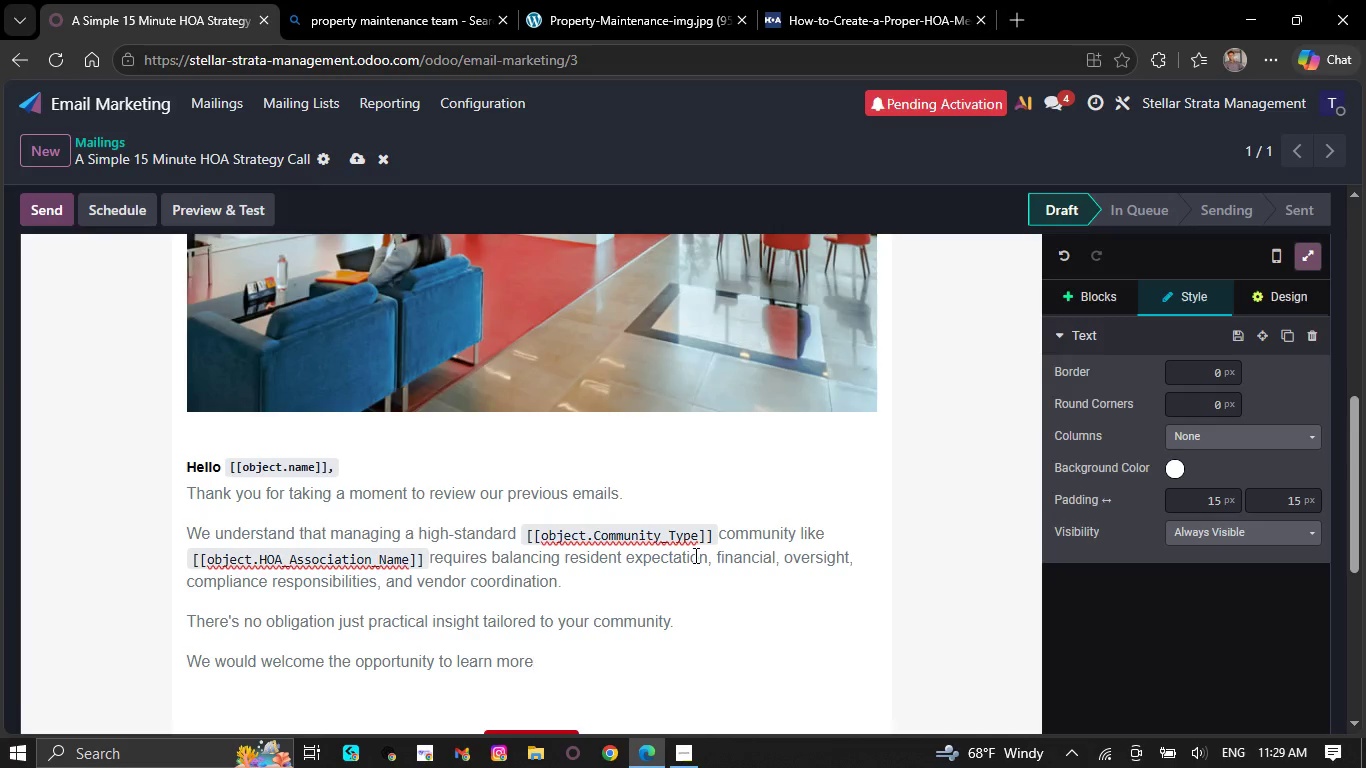 
type( about your association and share how s)
key(Backspace)
type(S)
 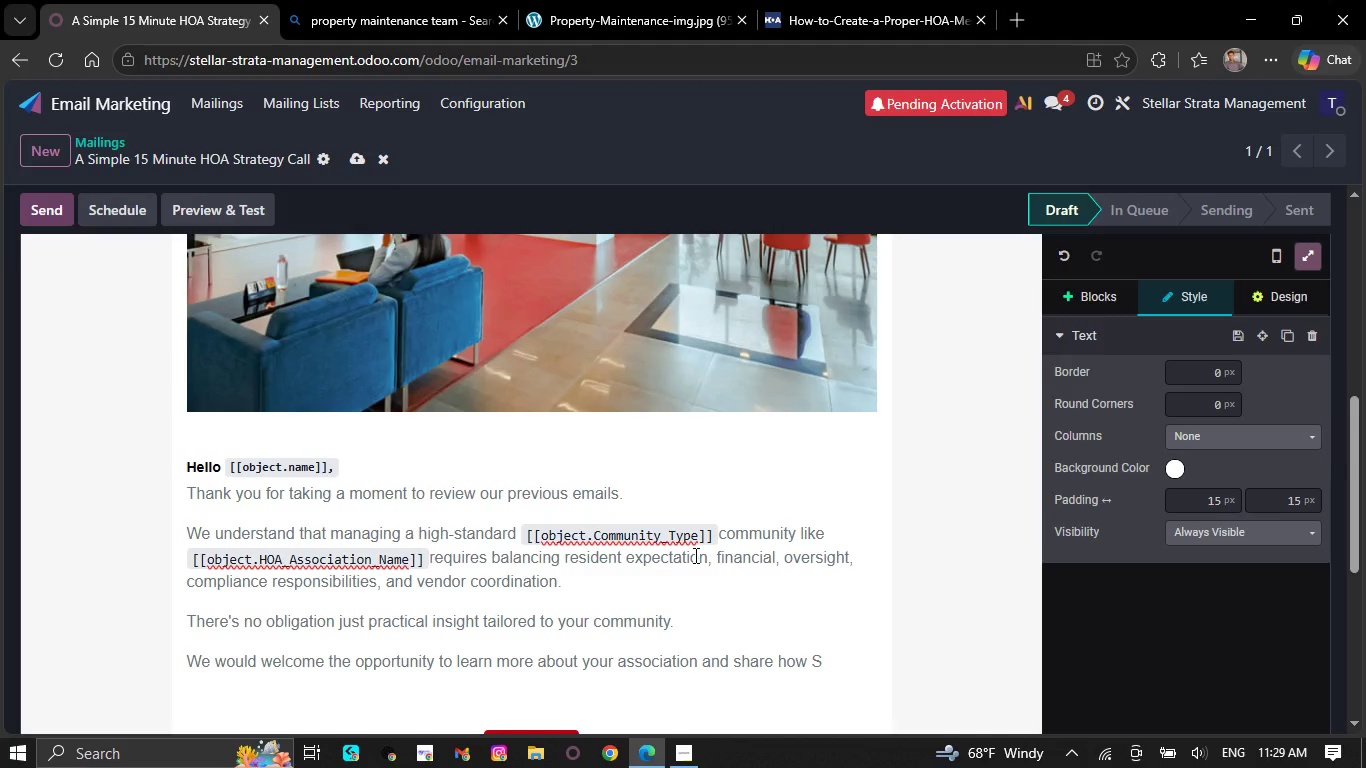 
type(tellar )
 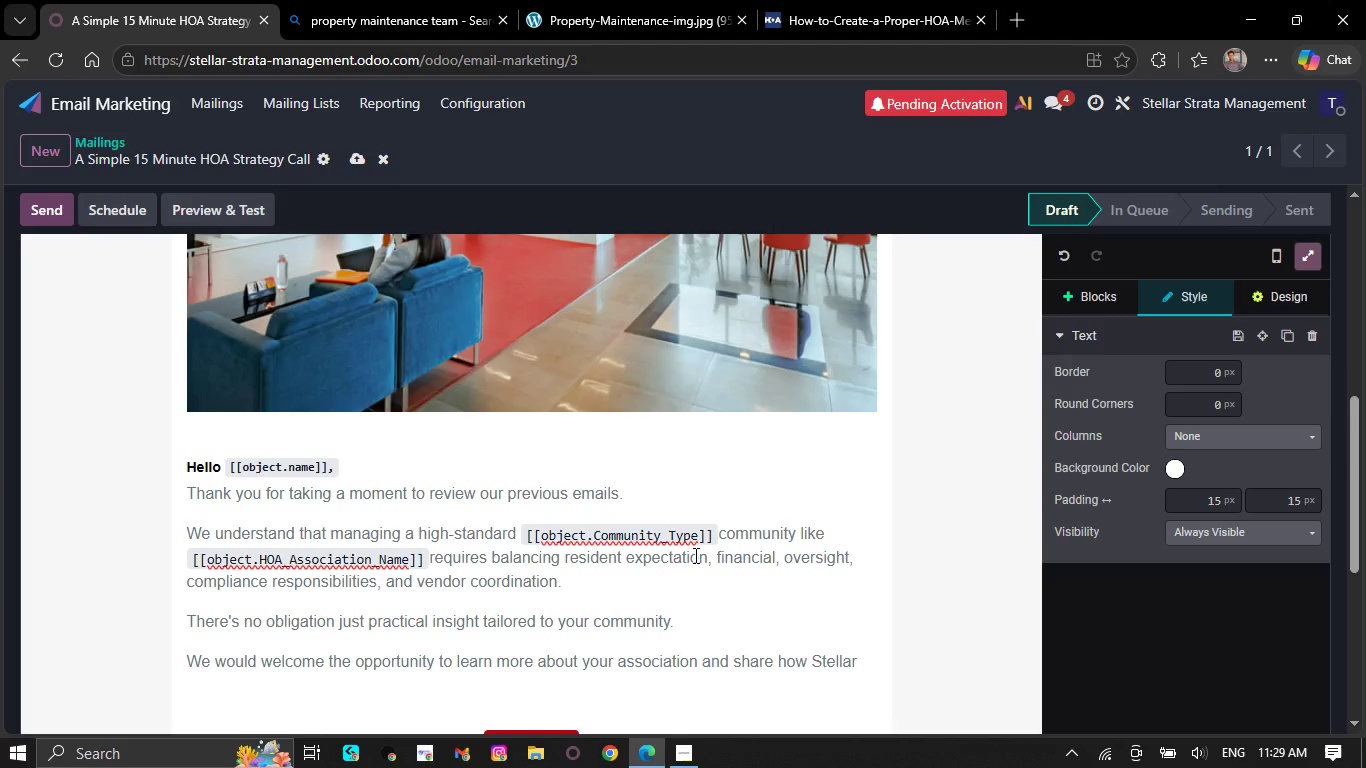 
wait(7.72)
 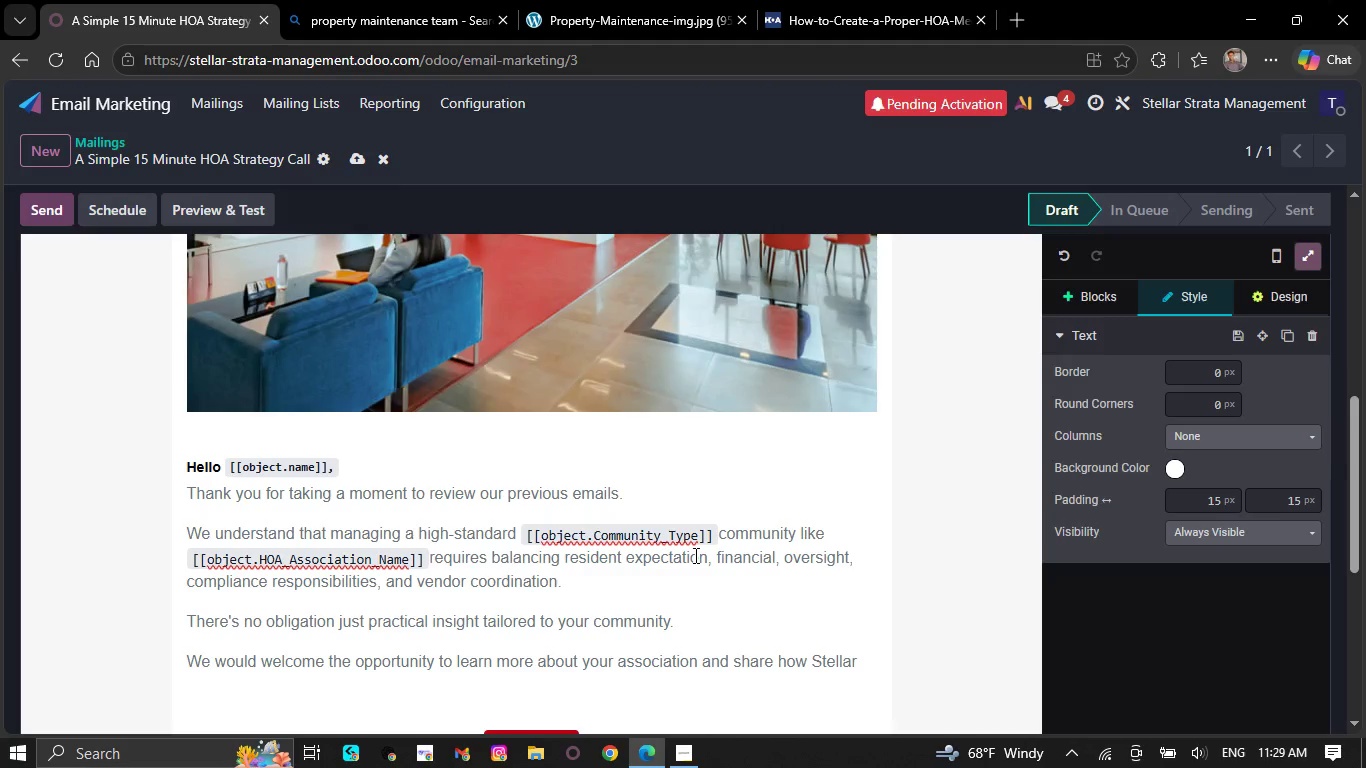 
key(Space)
 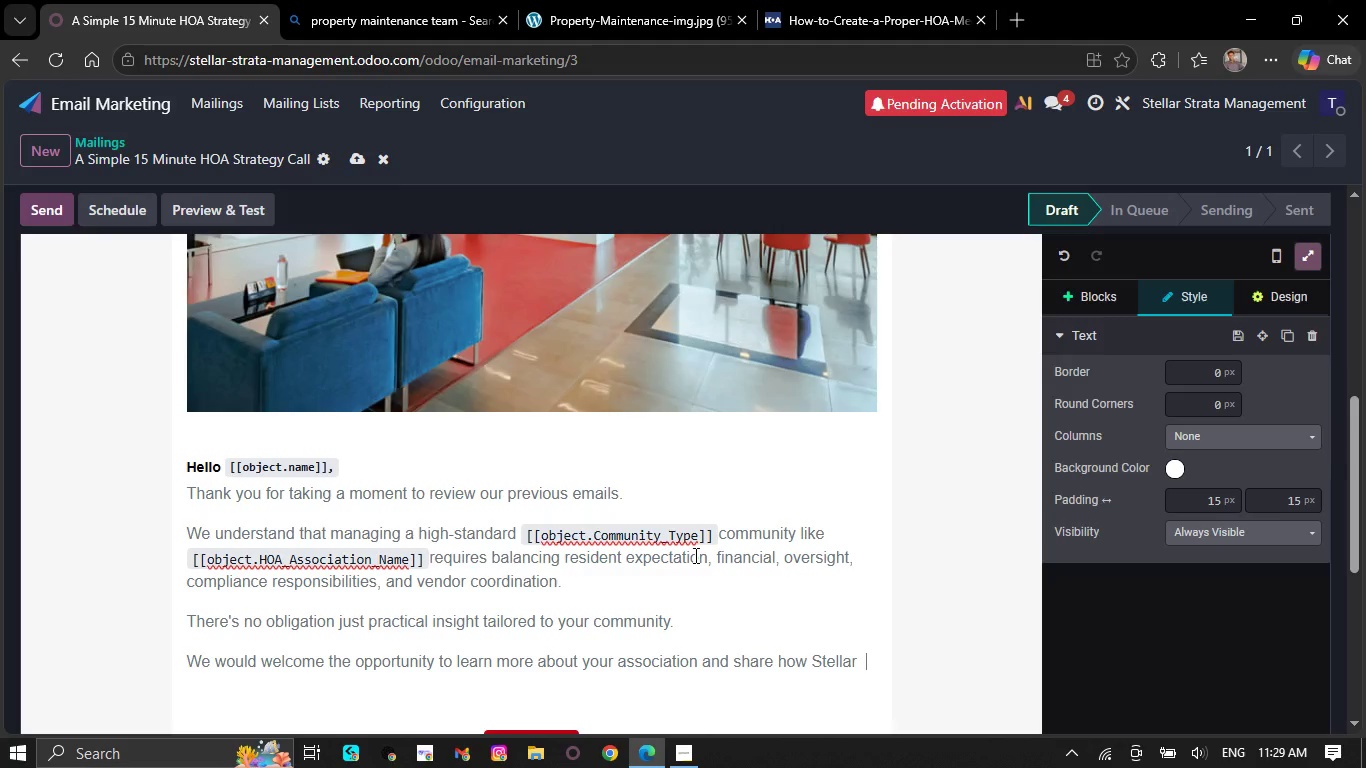 
key(Backspace)
 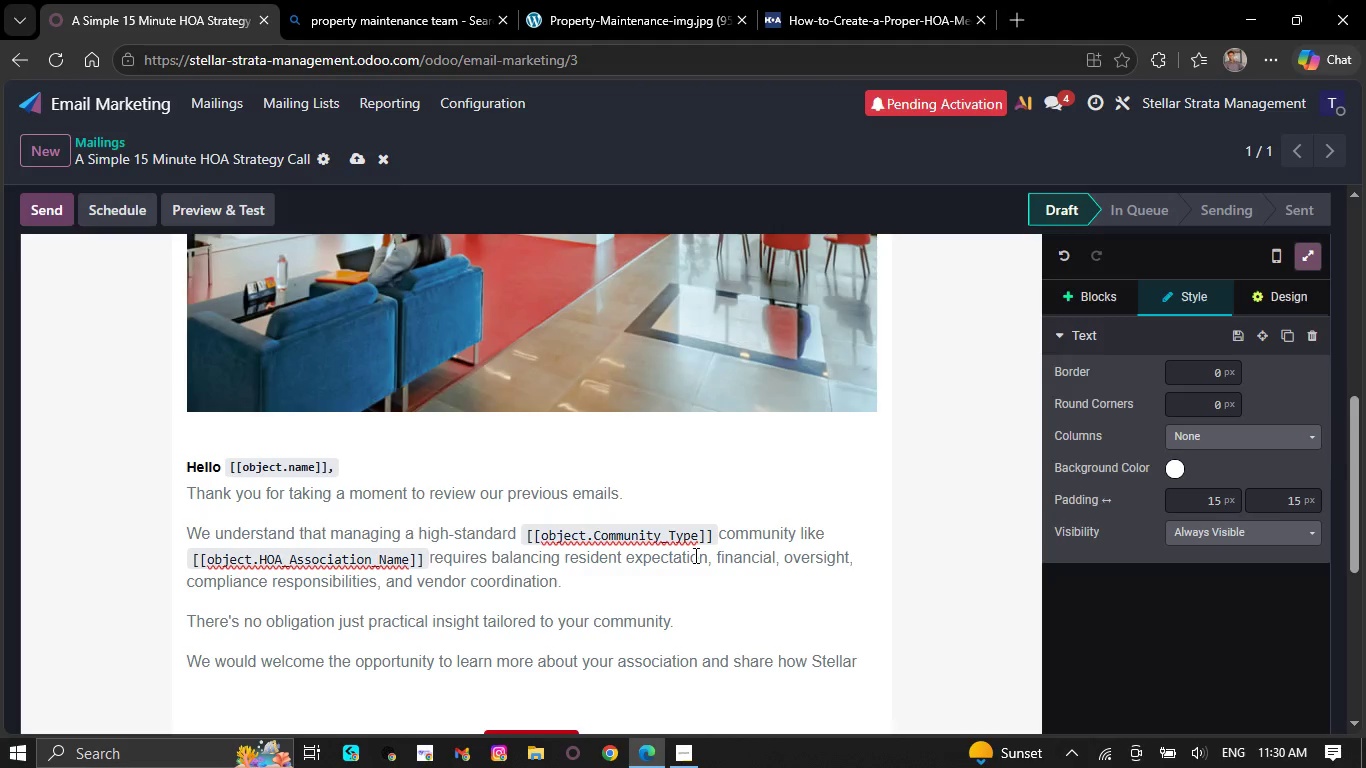 
wait(20.33)
 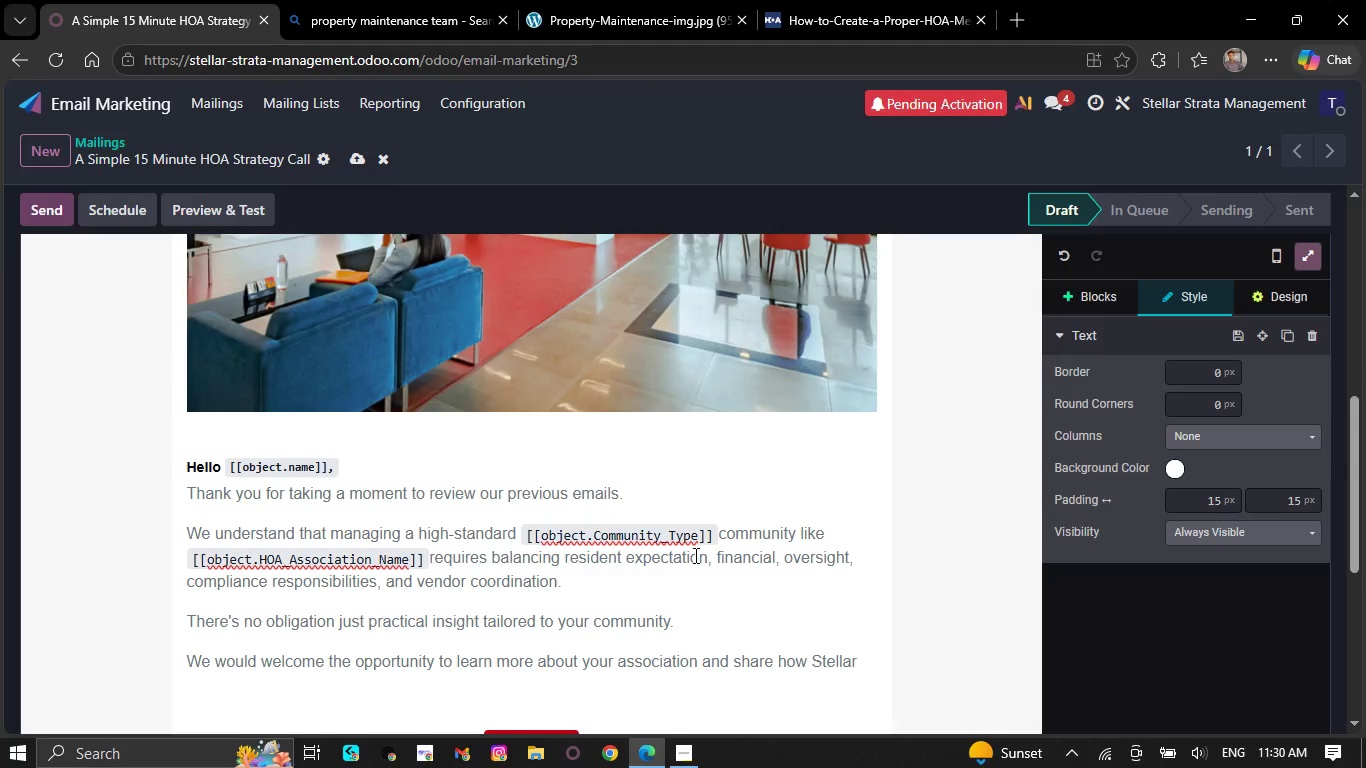 
type(Sr)
key(Backspace)
type(trata supports premium HOA communities.)
key(NumpadEnter)
 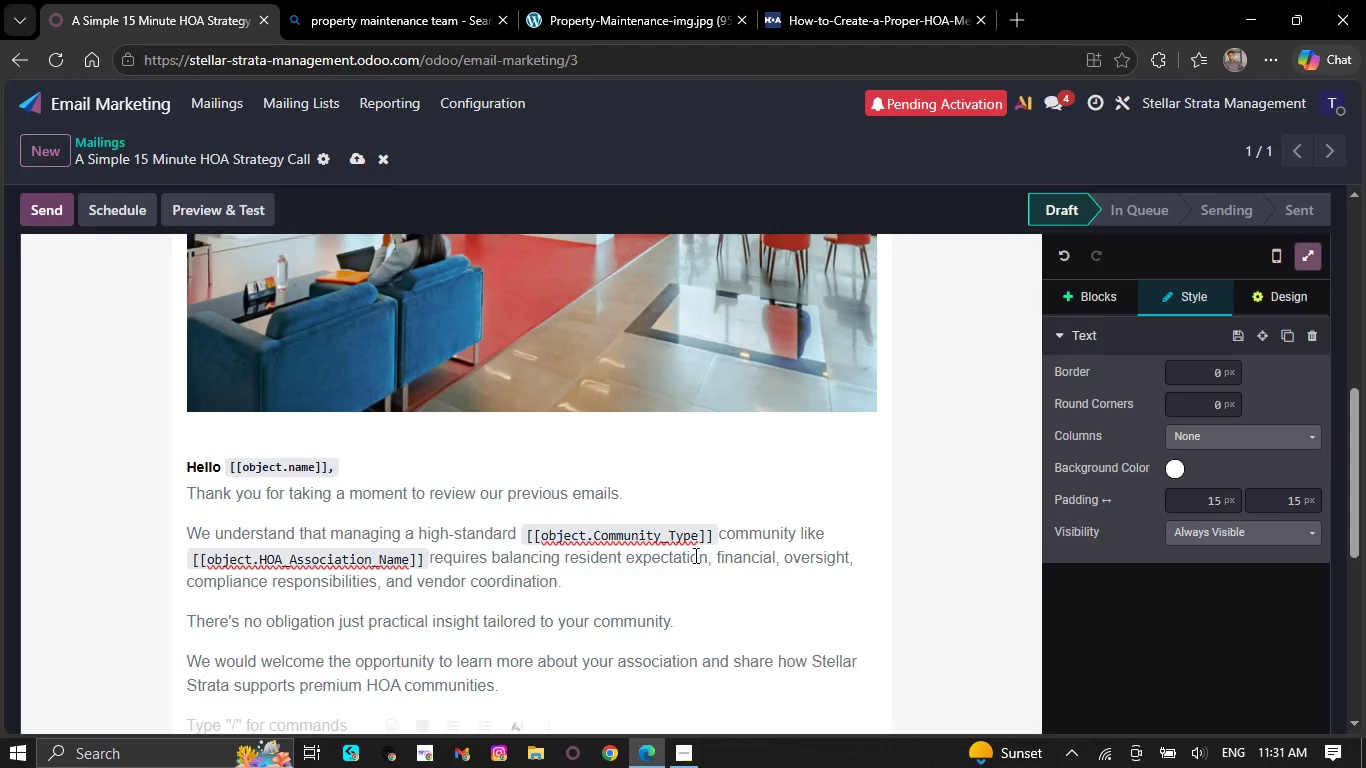 
scroll: coordinate [694, 545], scroll_direction: down, amount: 3.0
 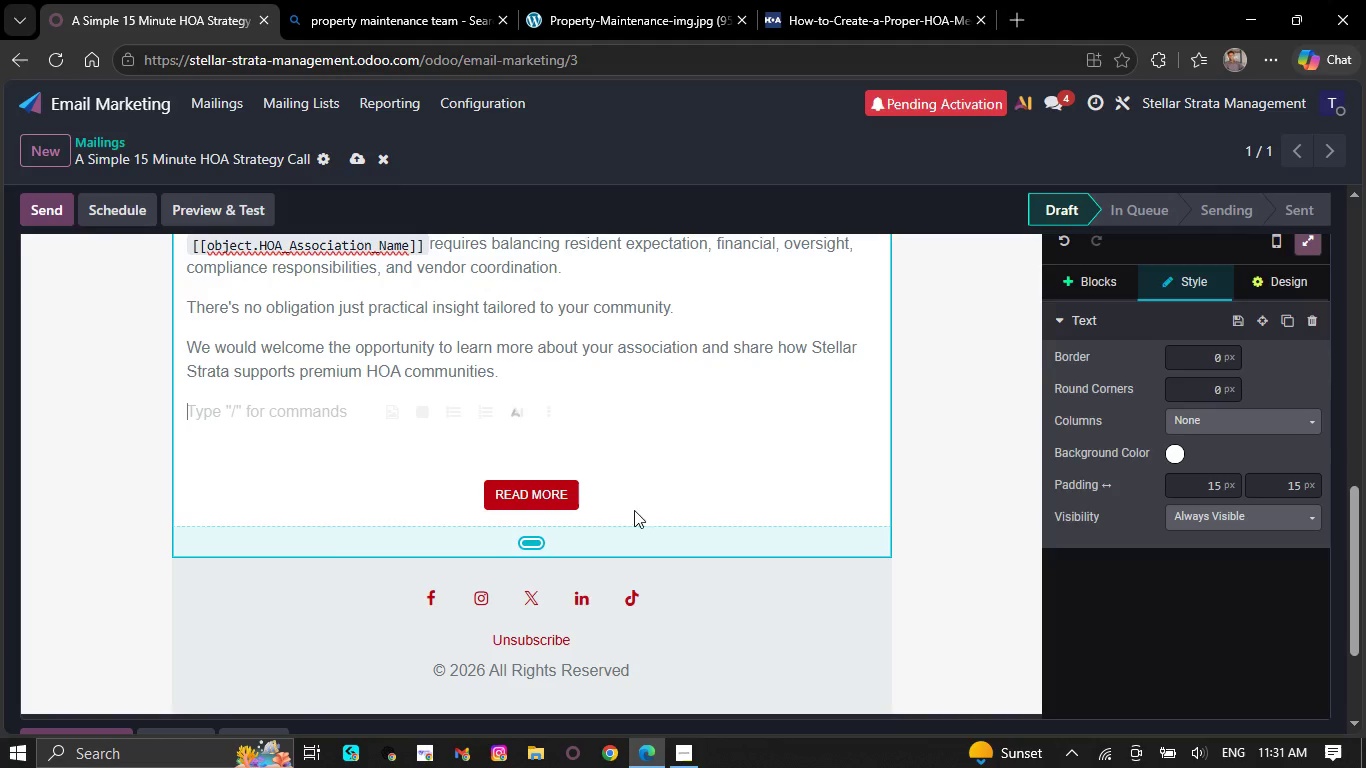 
left_click([613, 486])
 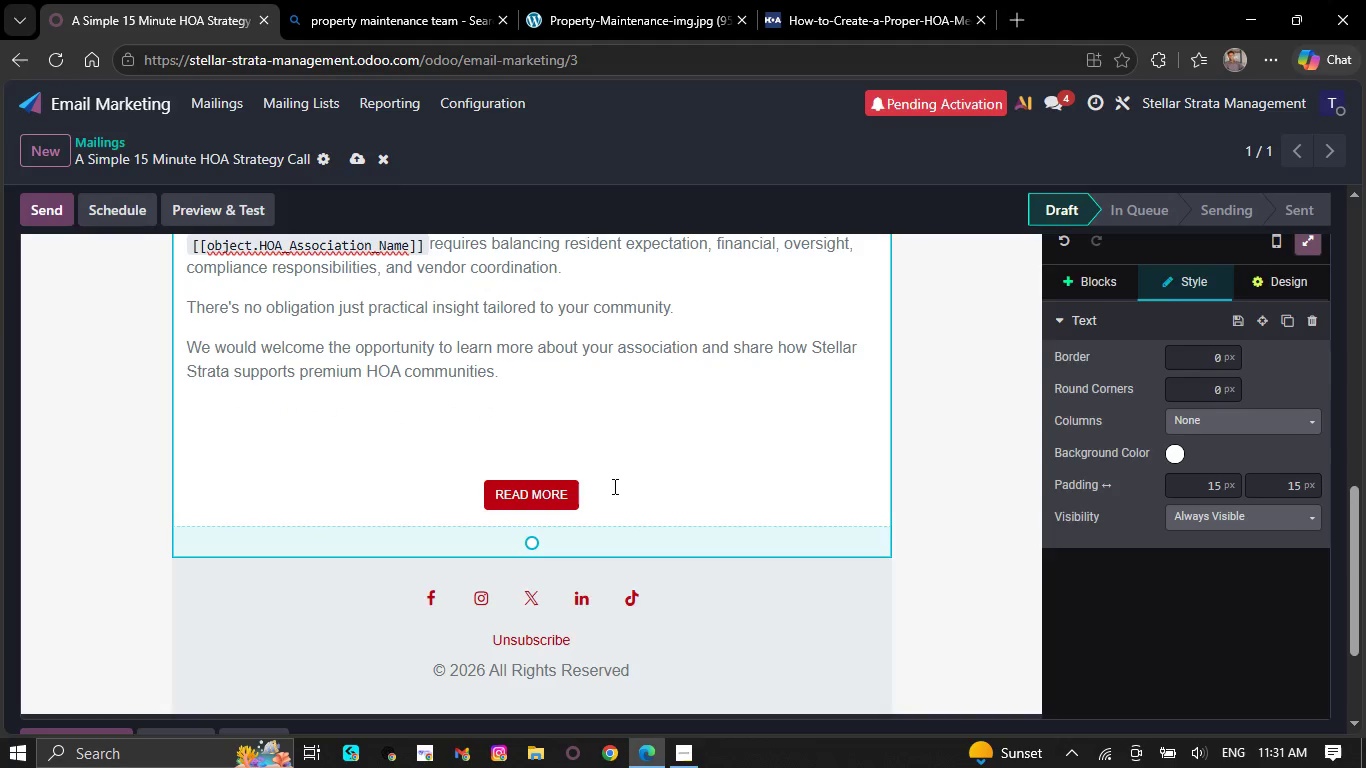 
key(NumpadEnter)
type(Warm re)
 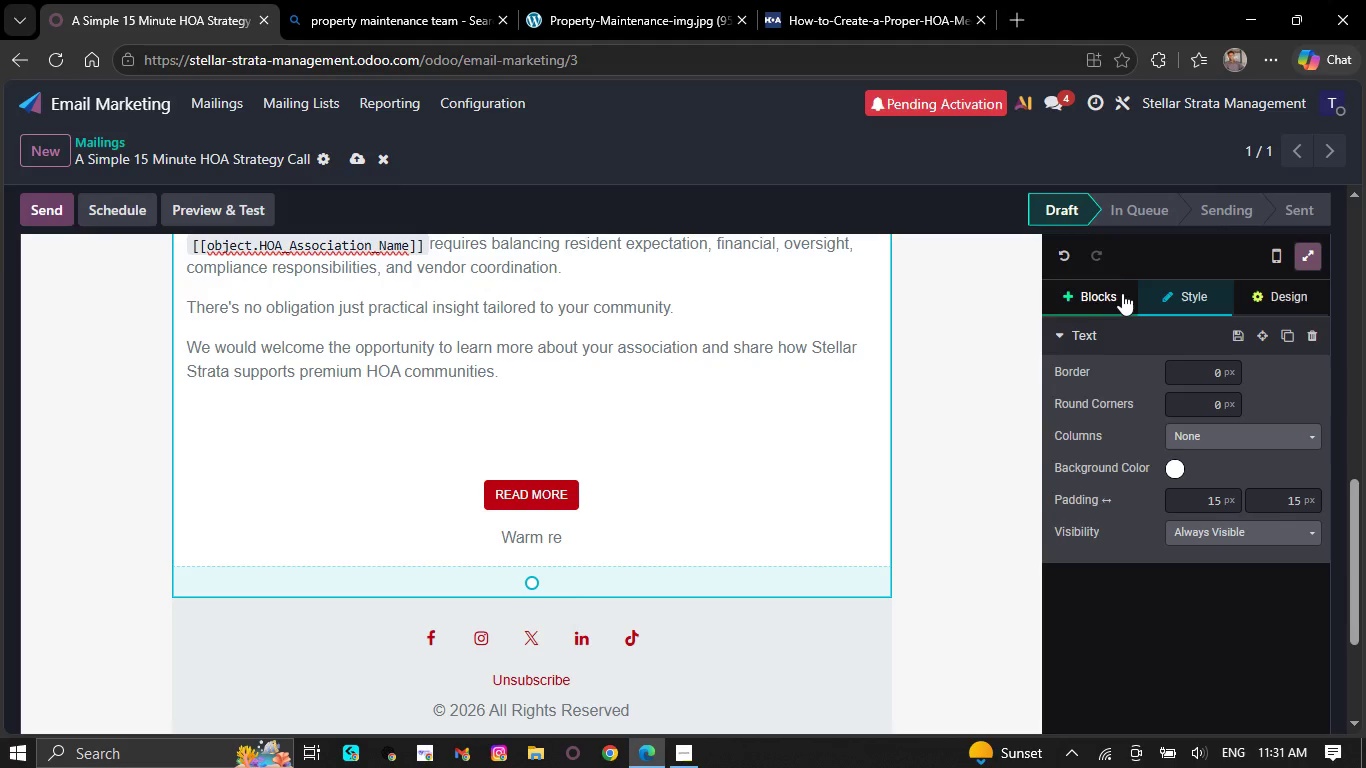 
wait(5.02)
 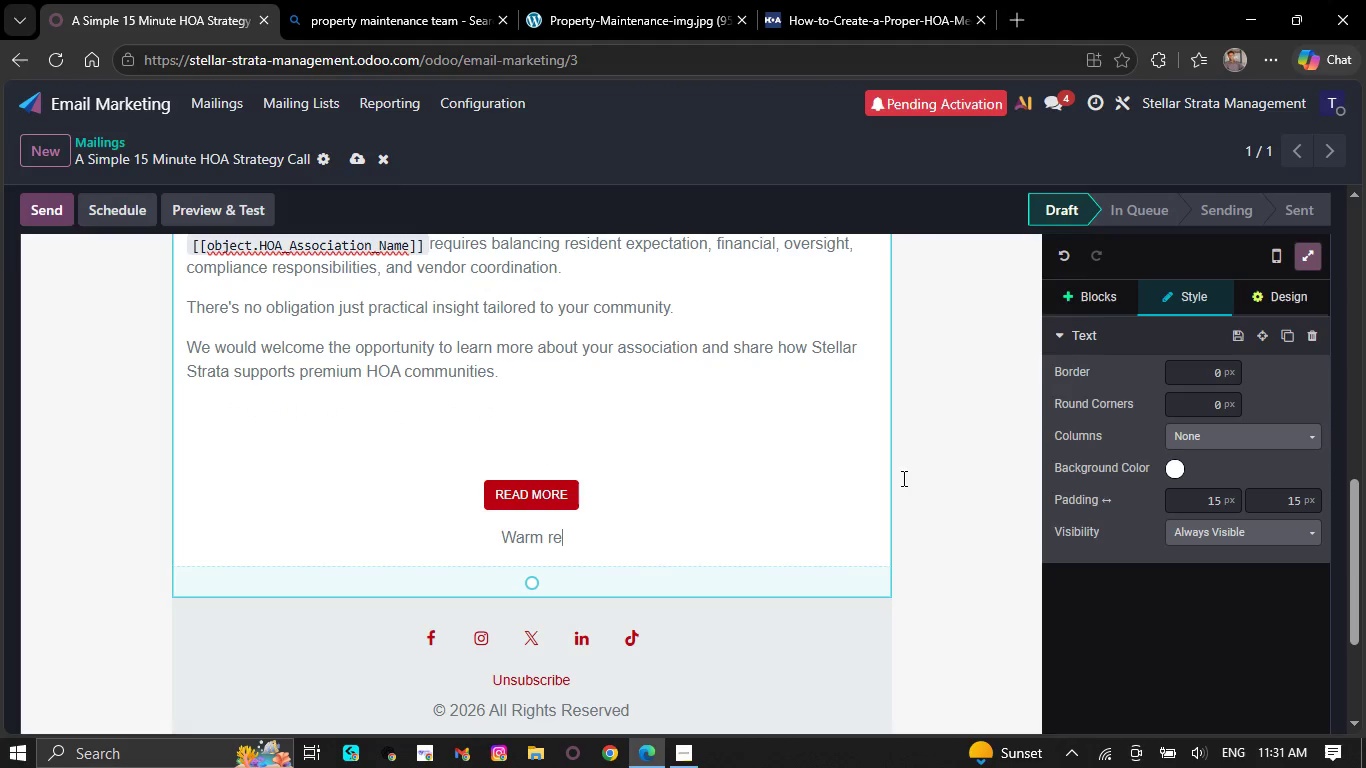 
type(gards,)
key(NumpadEnter)
type(Stellar Strata Management)
 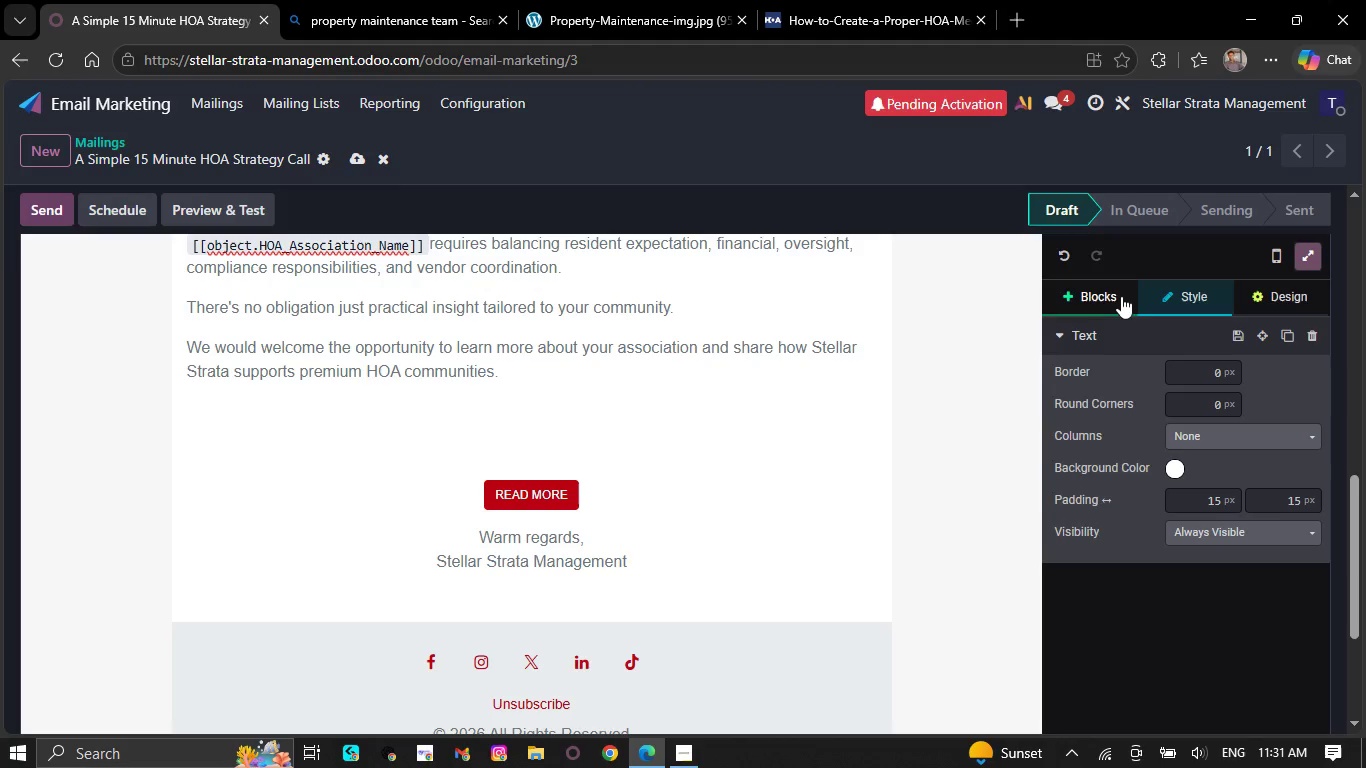 
left_click_drag(start_coordinate=[474, 532], to_coordinate=[666, 557])
 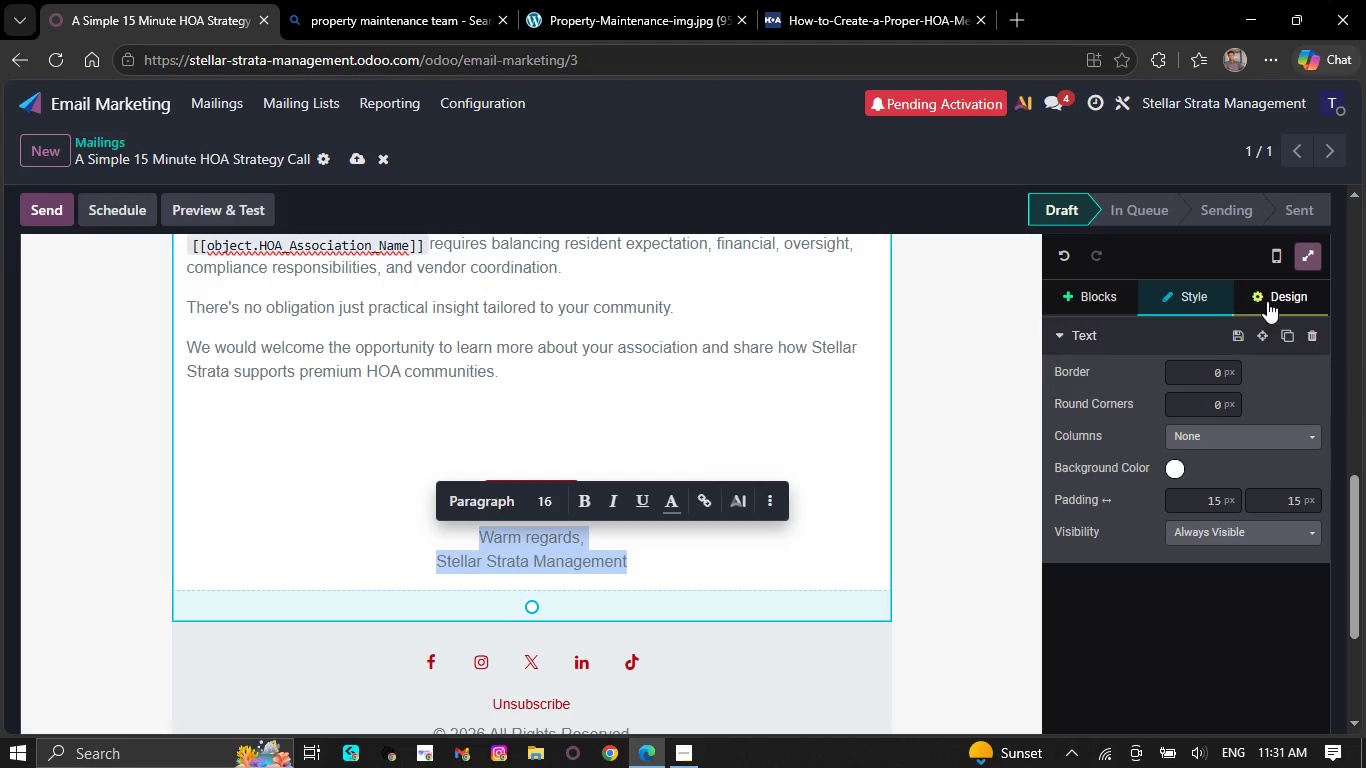 
left_click([1274, 294])
 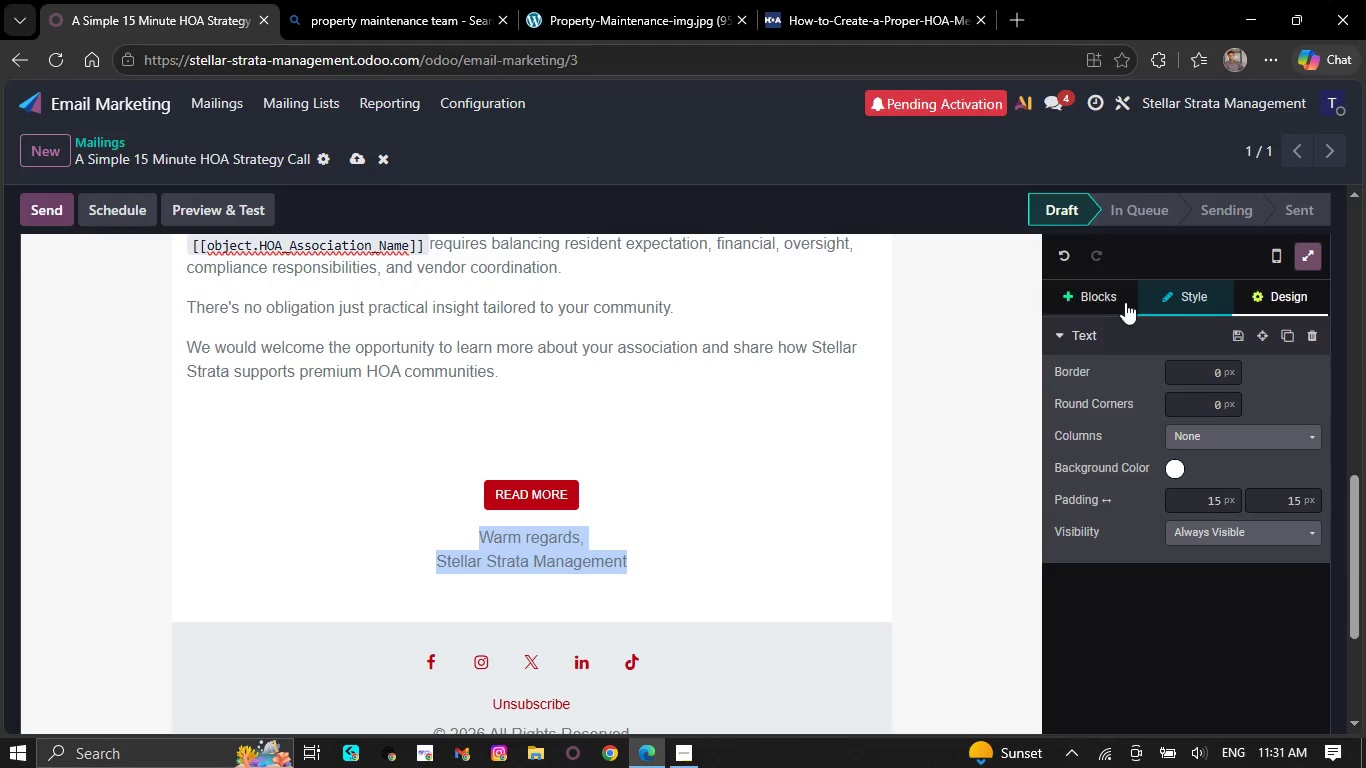 
left_click([1121, 301])
 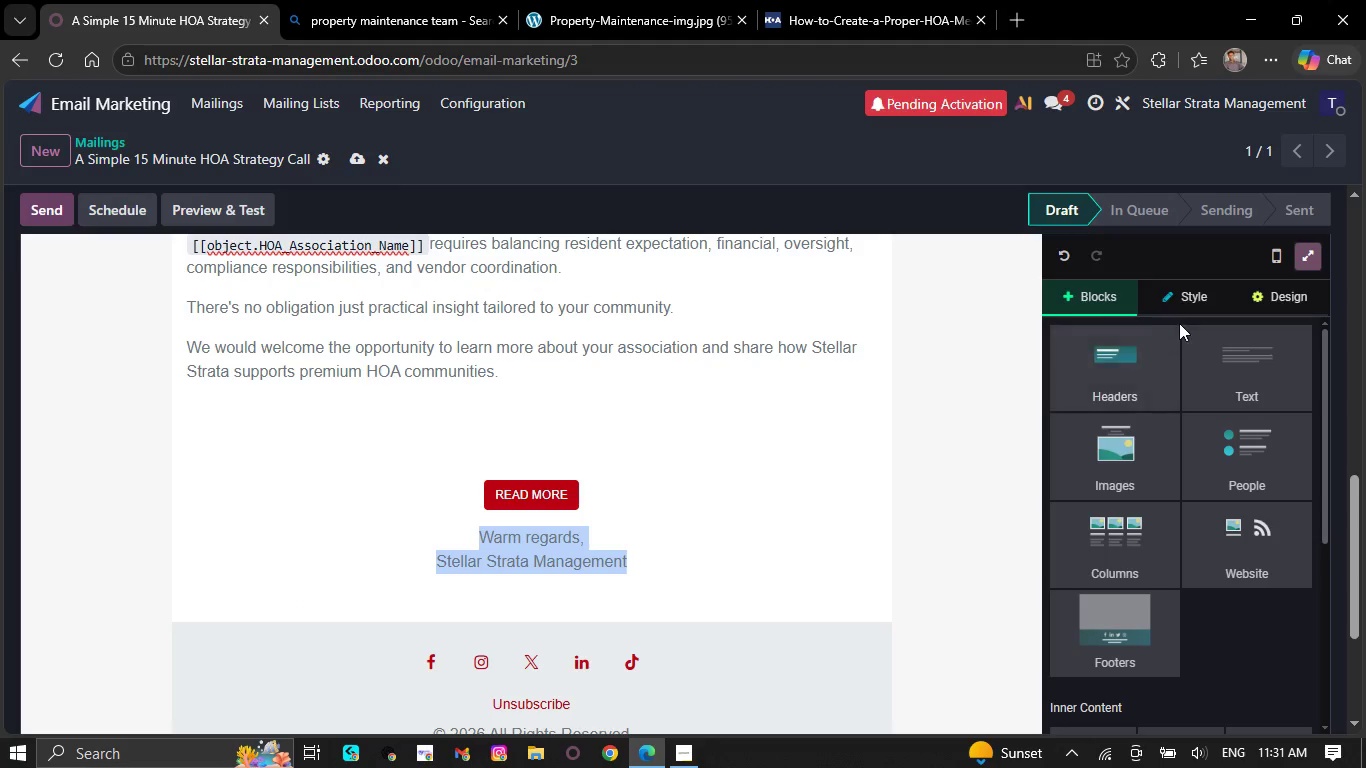 
left_click([1185, 302])
 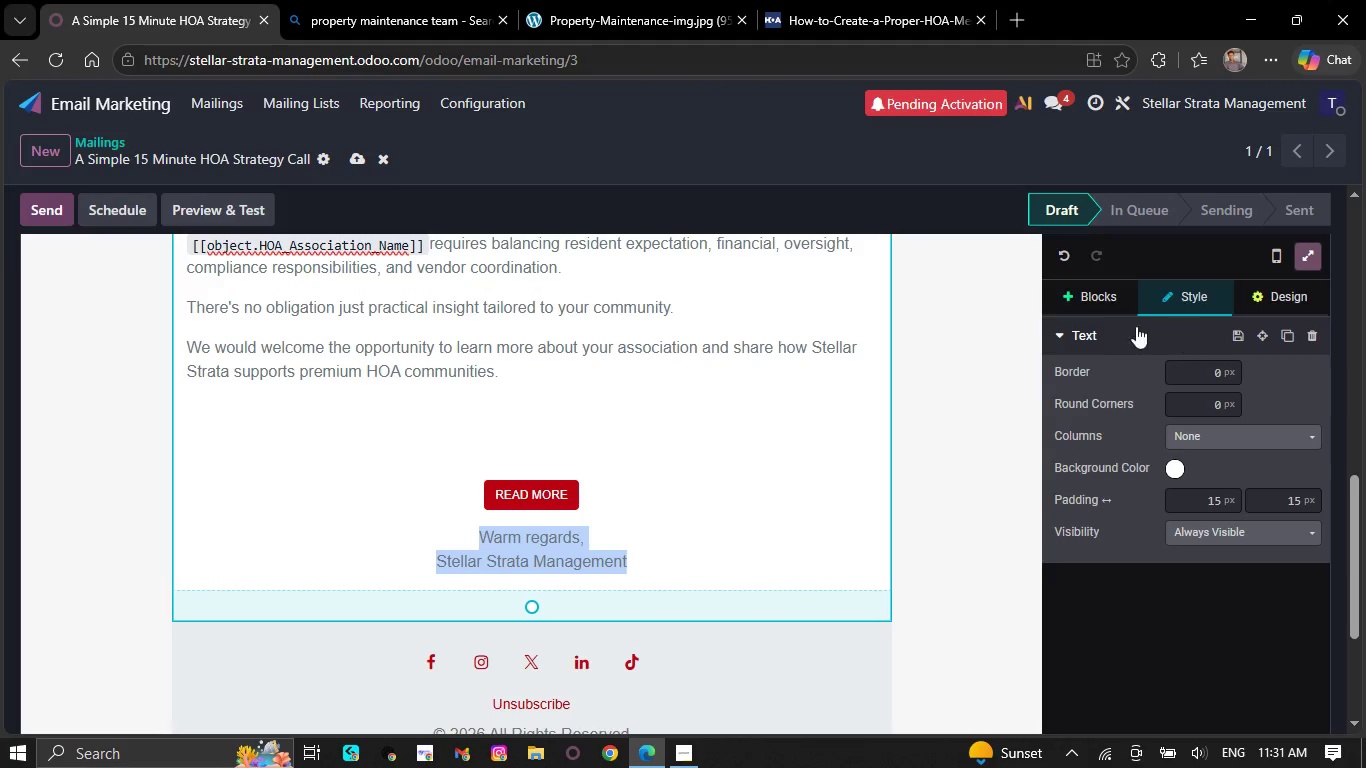 
left_click([1060, 327])
 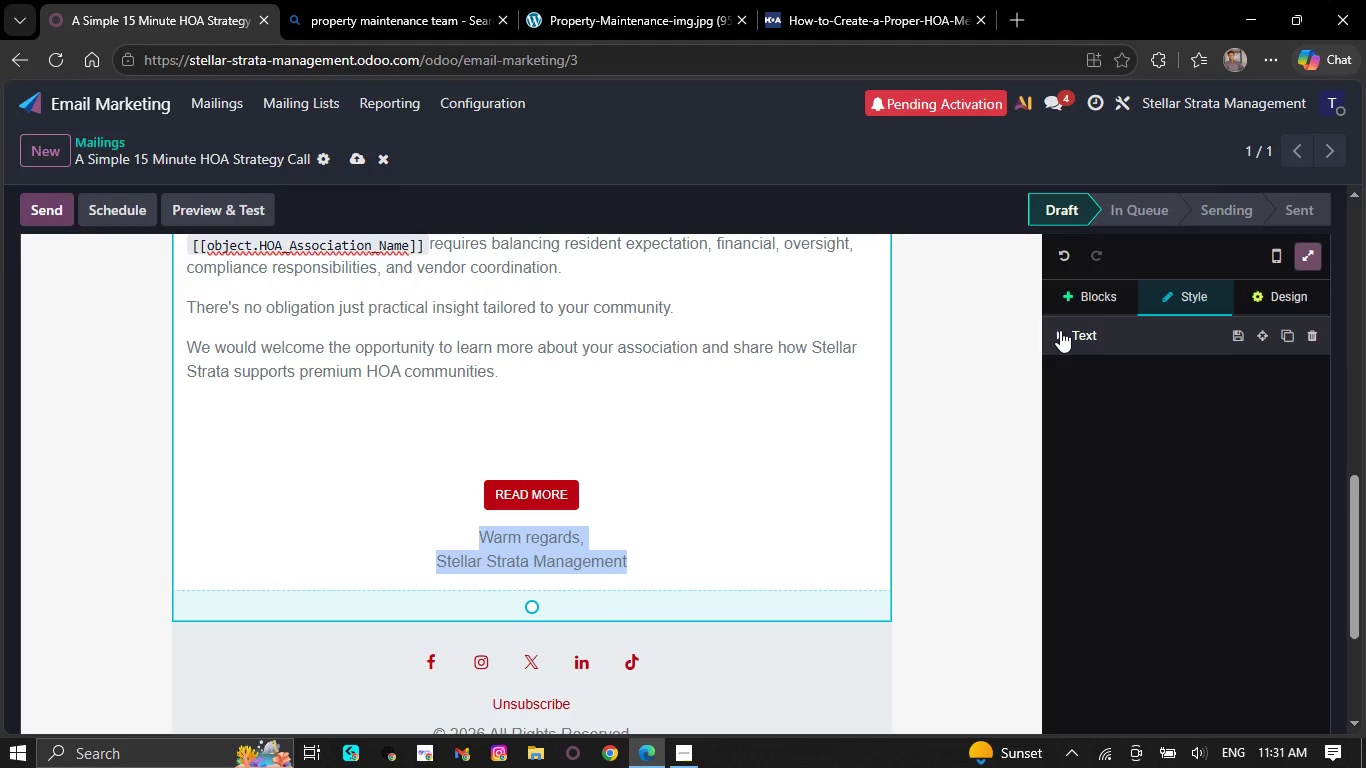 
left_click([1060, 330])
 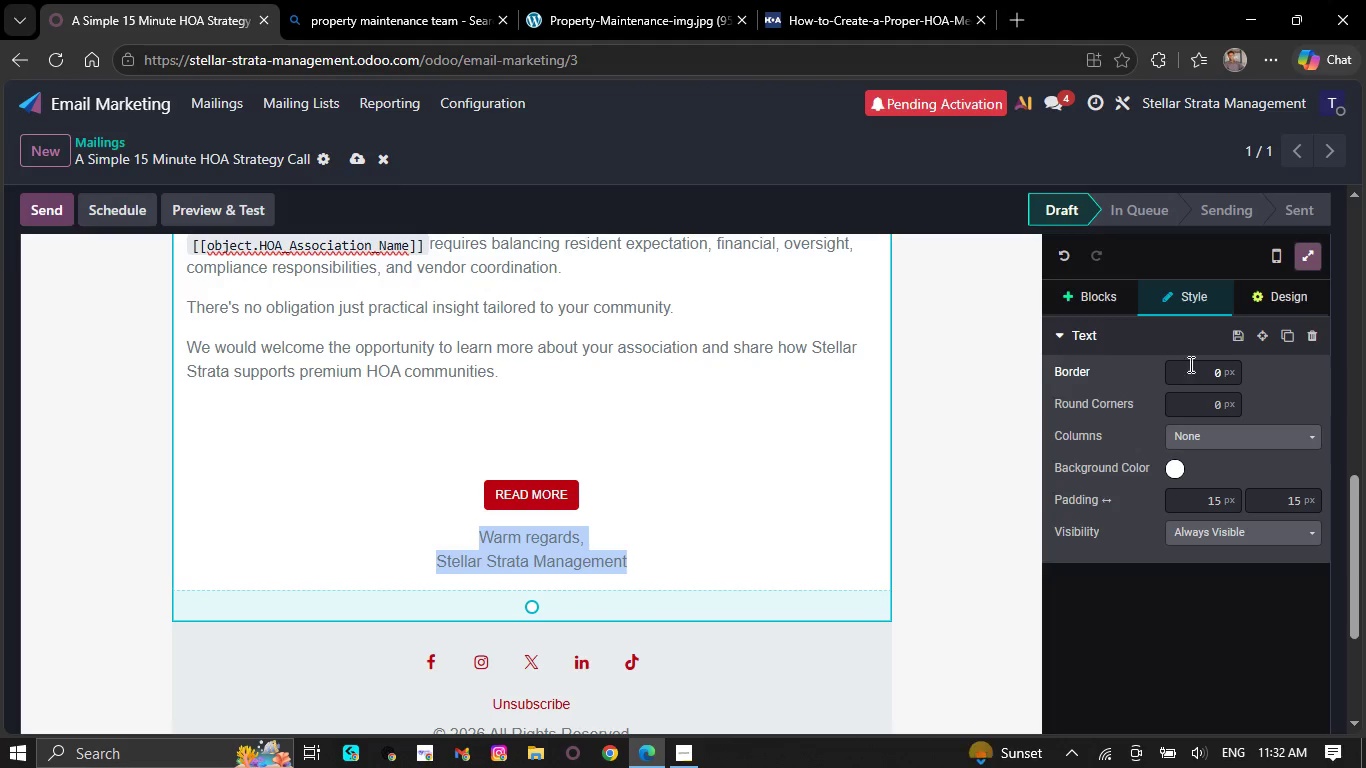 
wait(7.44)
 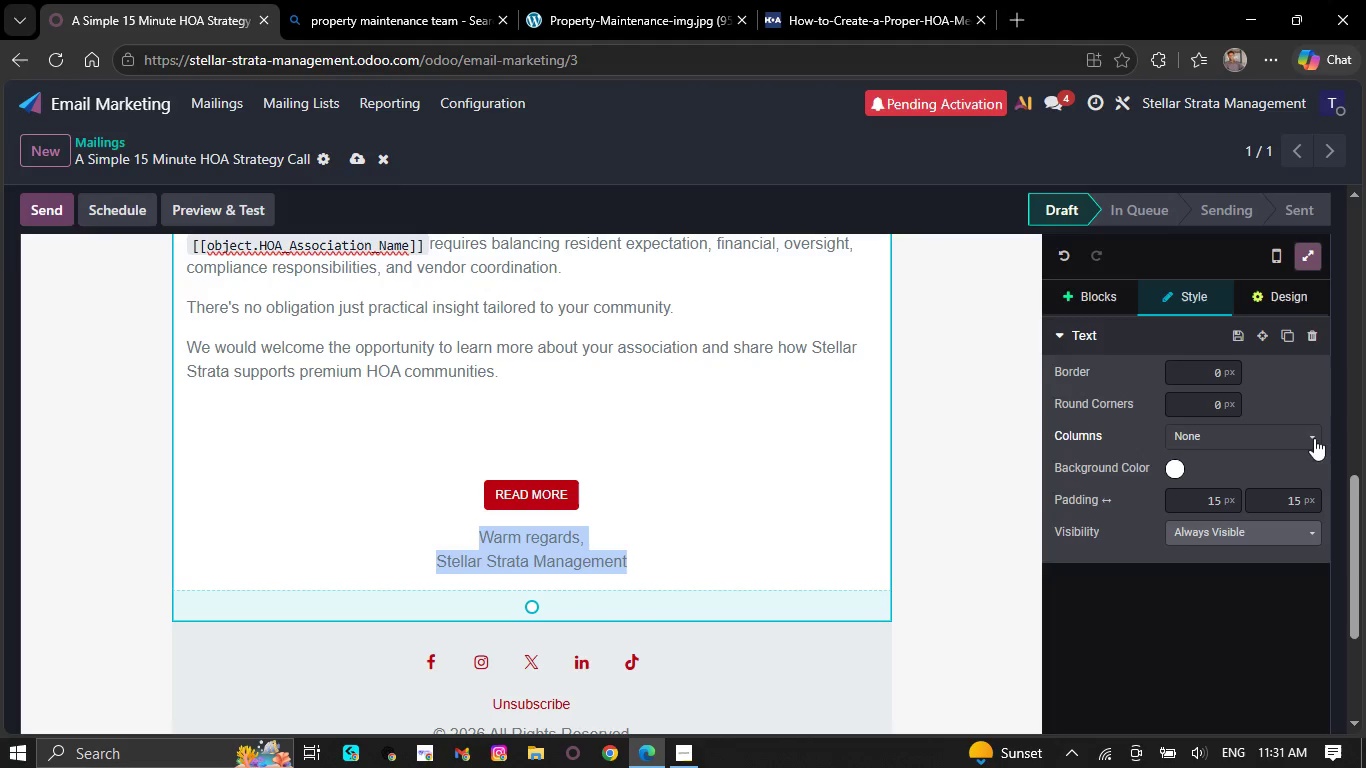 
left_click([1257, 292])
 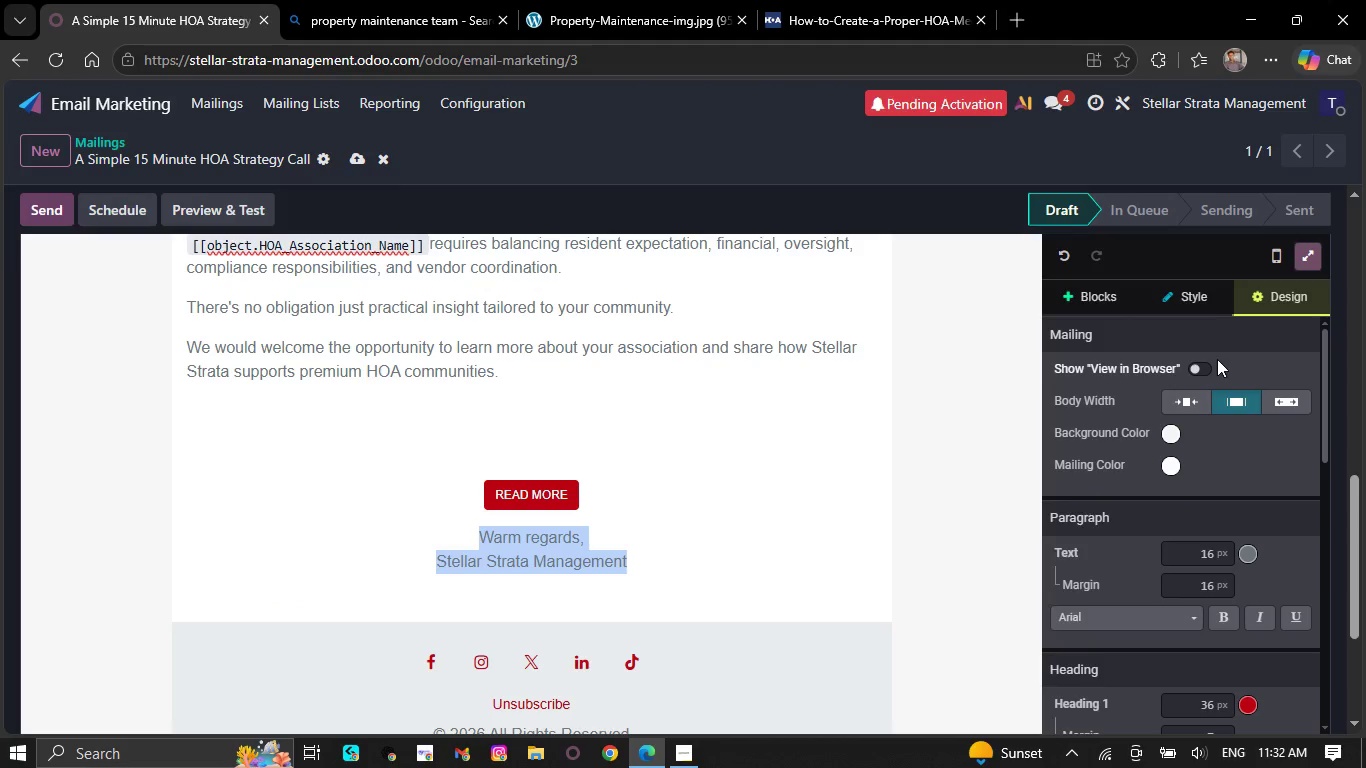 
scroll: coordinate [1198, 387], scroll_direction: down, amount: 11.0
 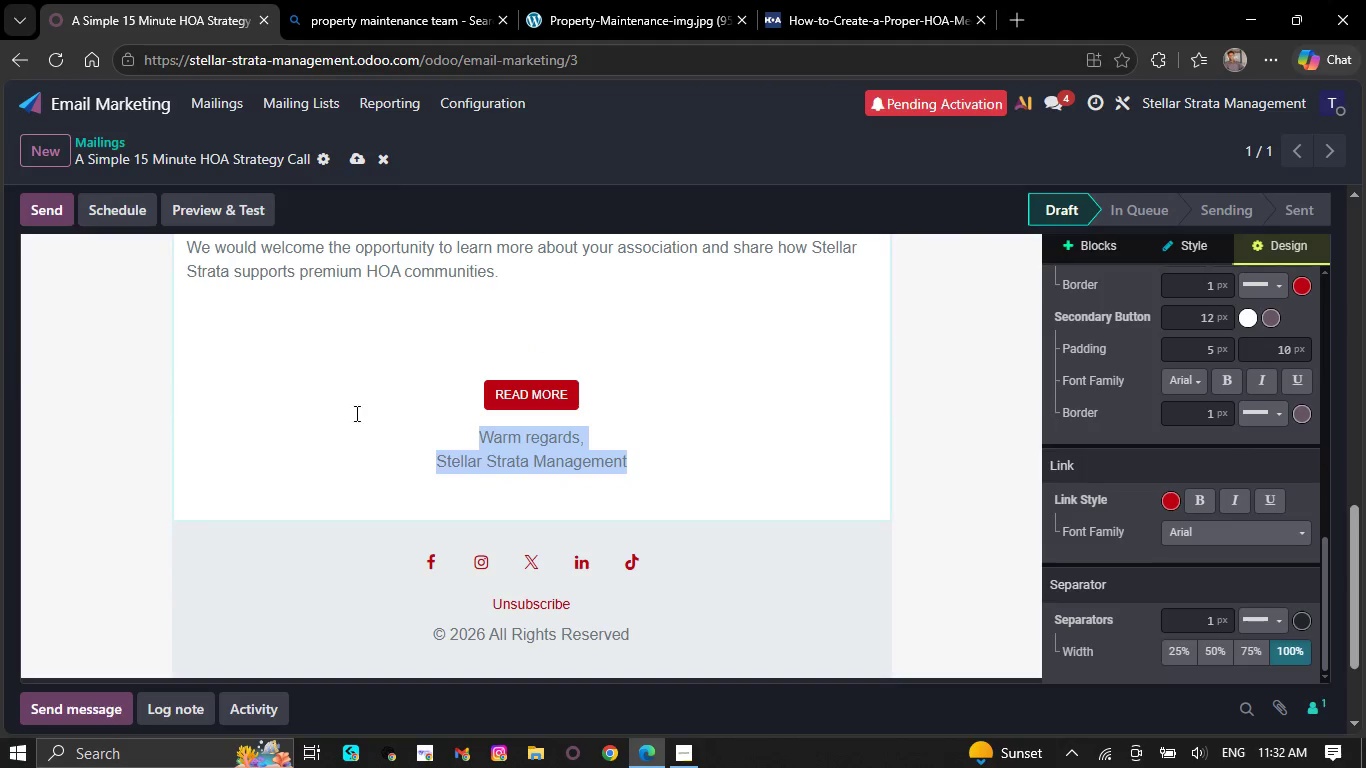 
left_click_drag(start_coordinate=[388, 418], to_coordinate=[399, 417])
 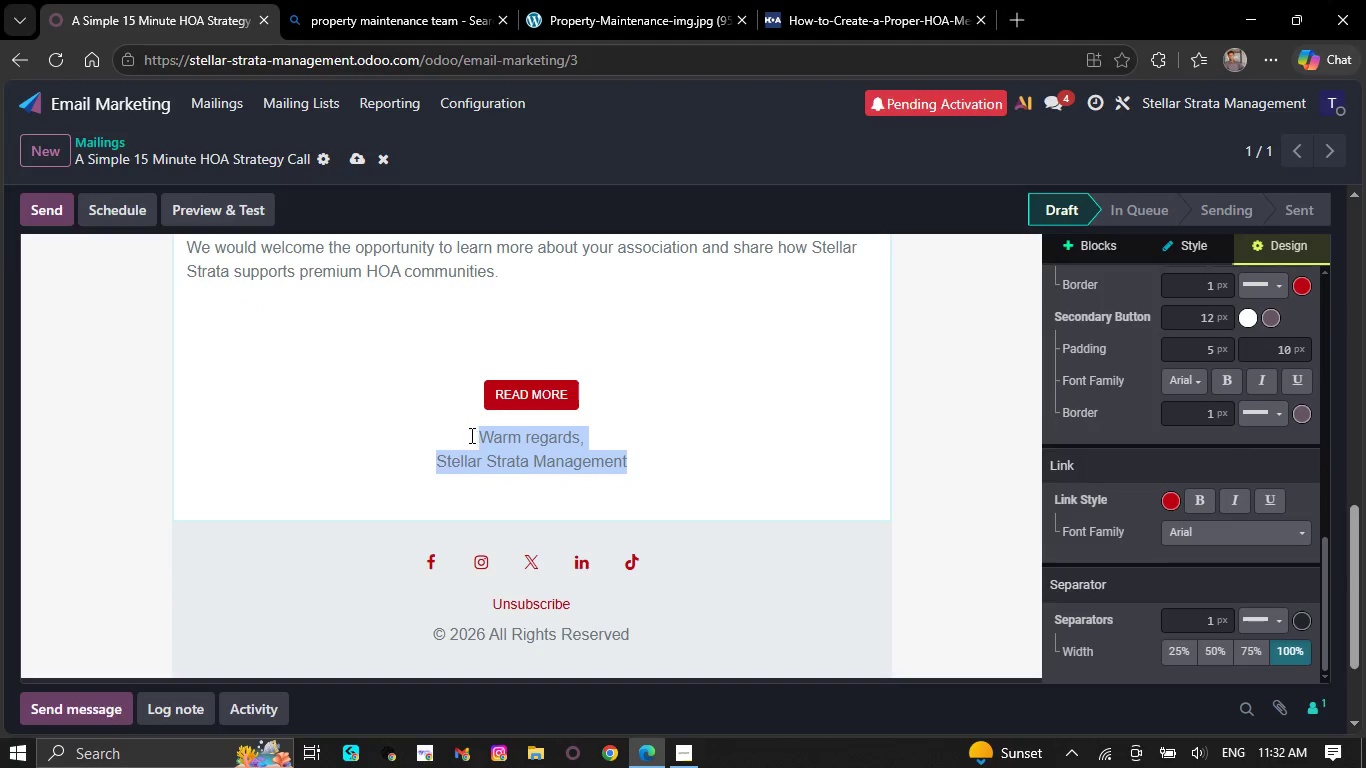 
left_click([466, 434])
 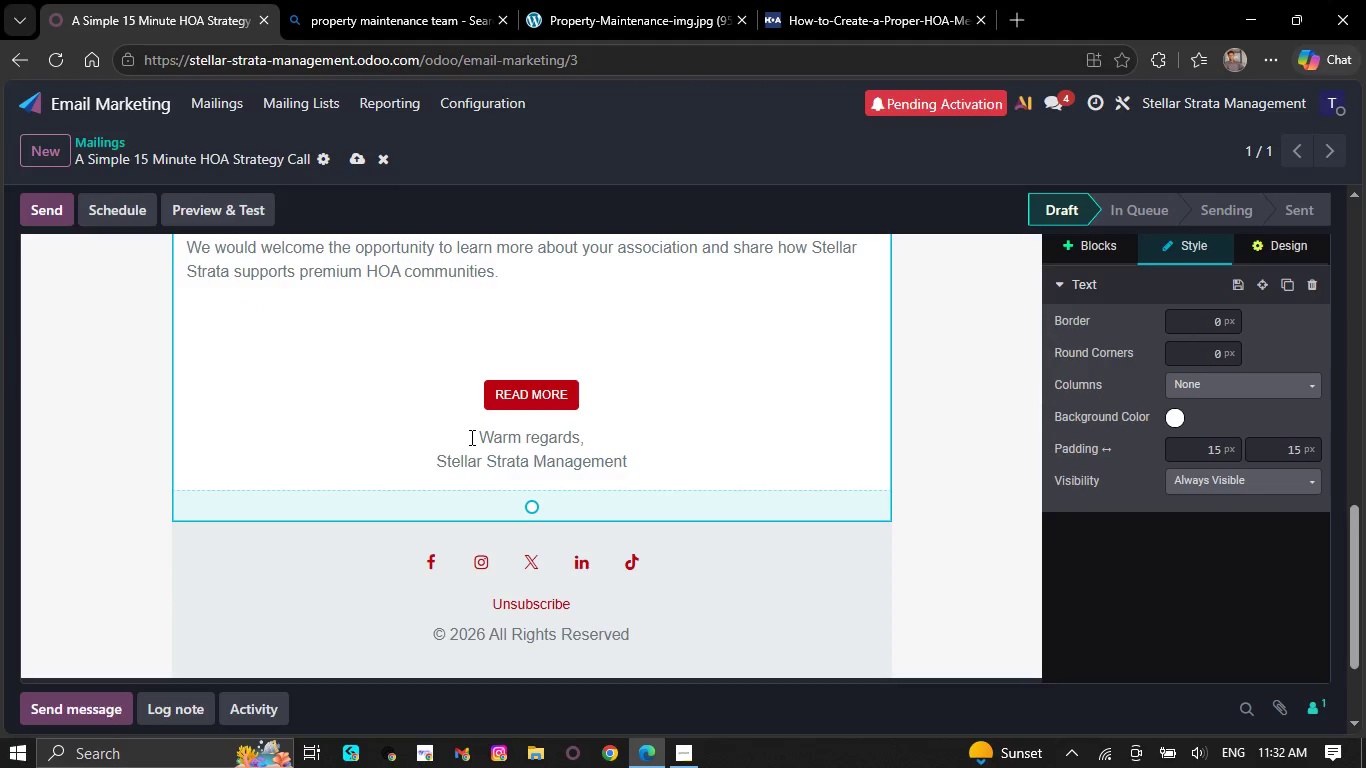 
key(Backspace)
 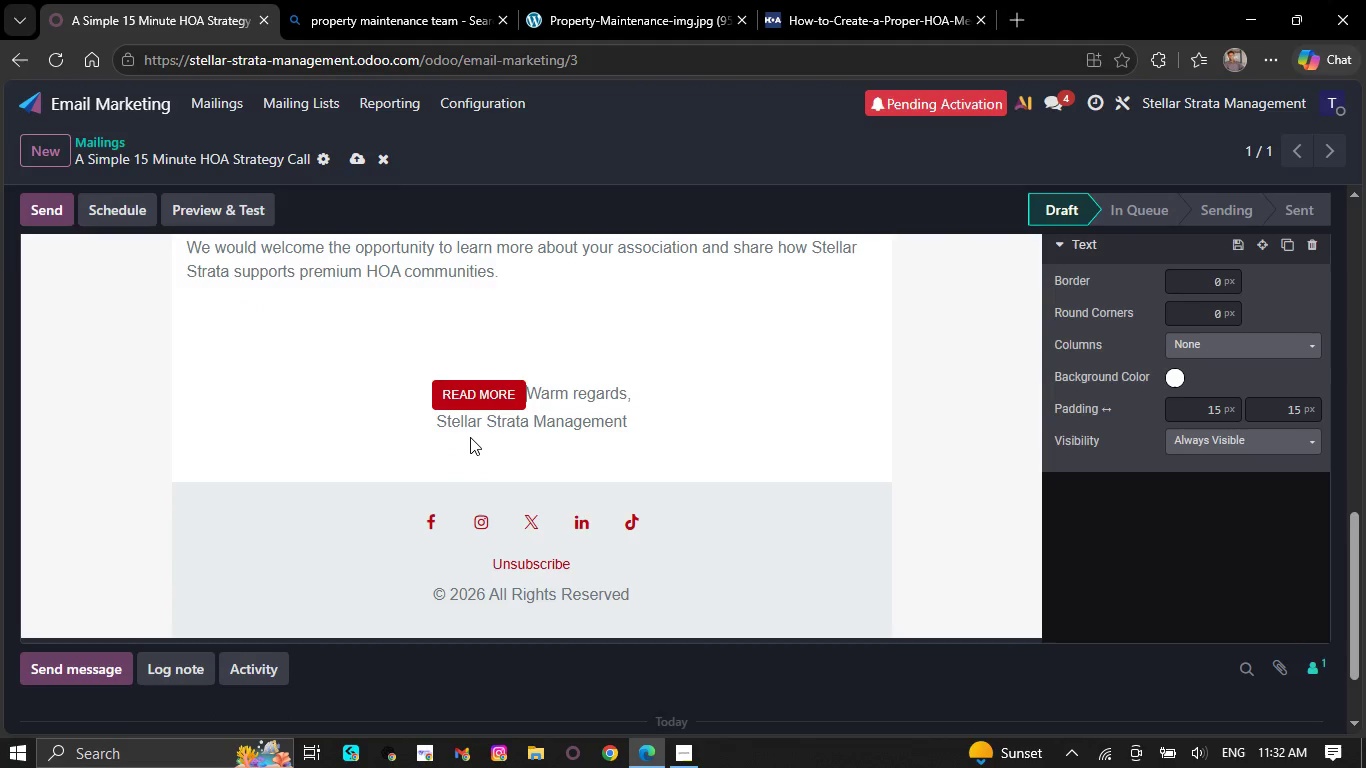 
key(Control+Z)
 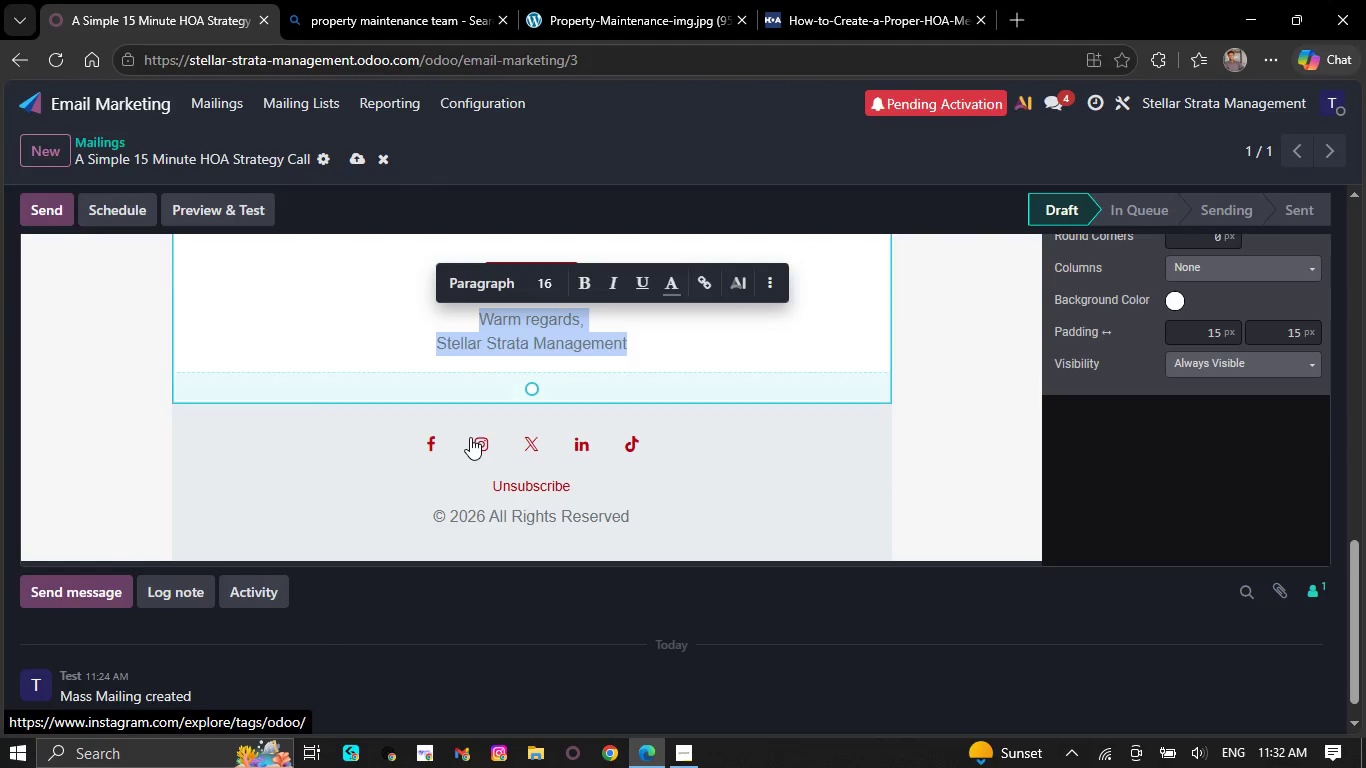 
key(Control+X)
 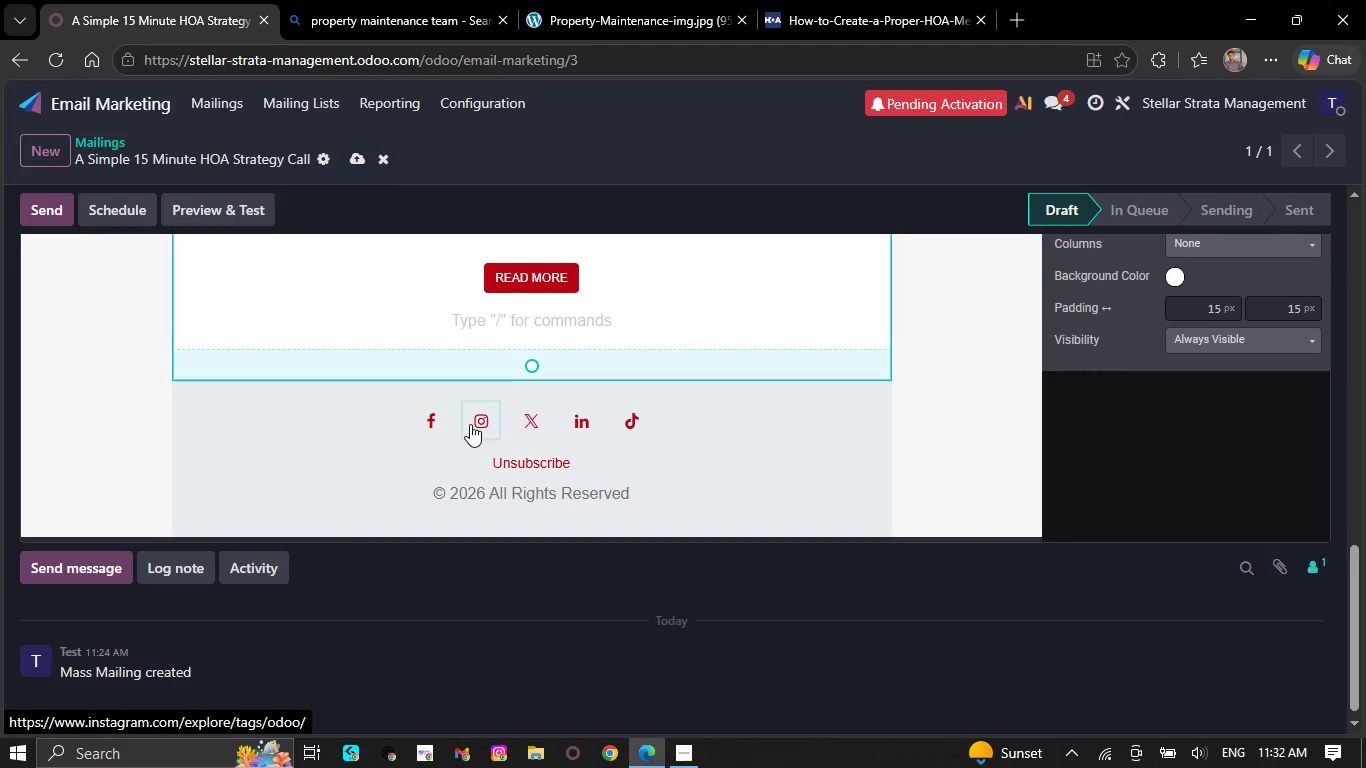 
key(Backspace)
 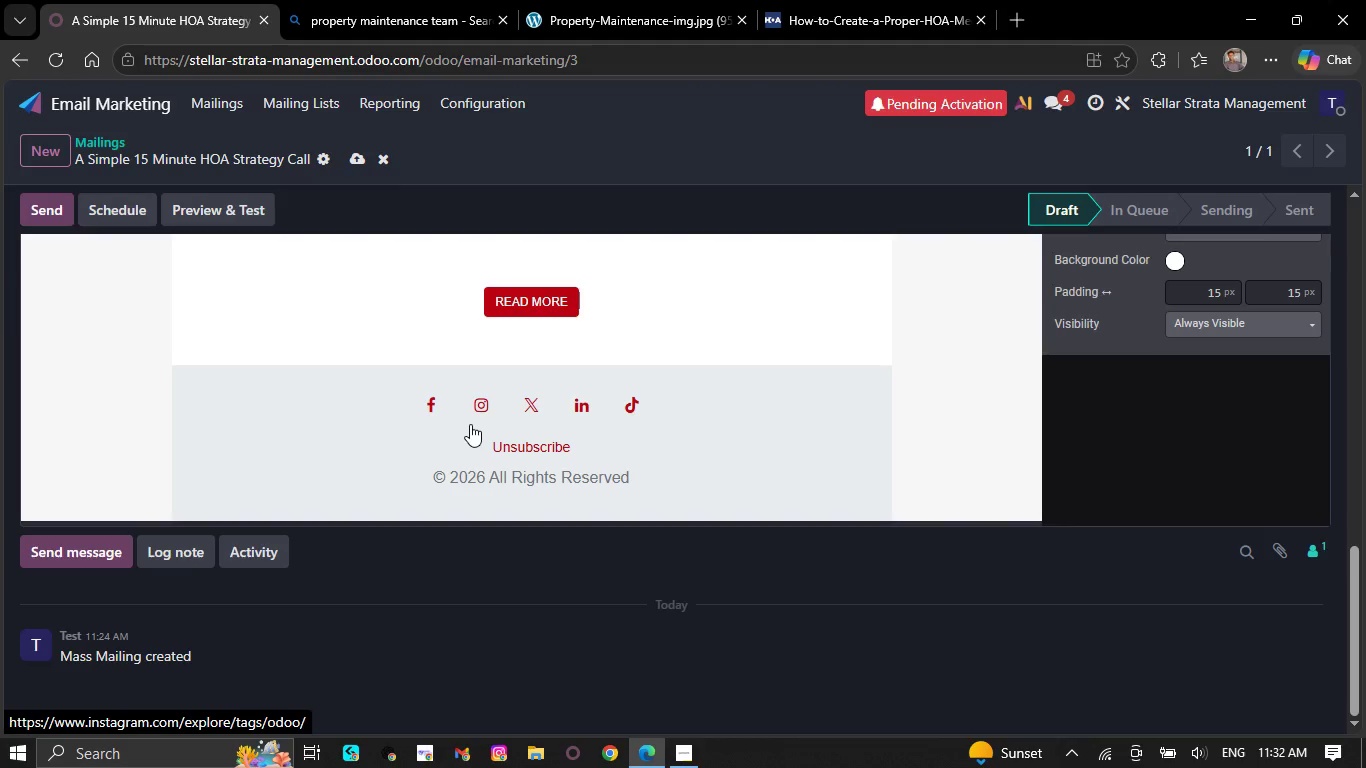 
wait(19.25)
 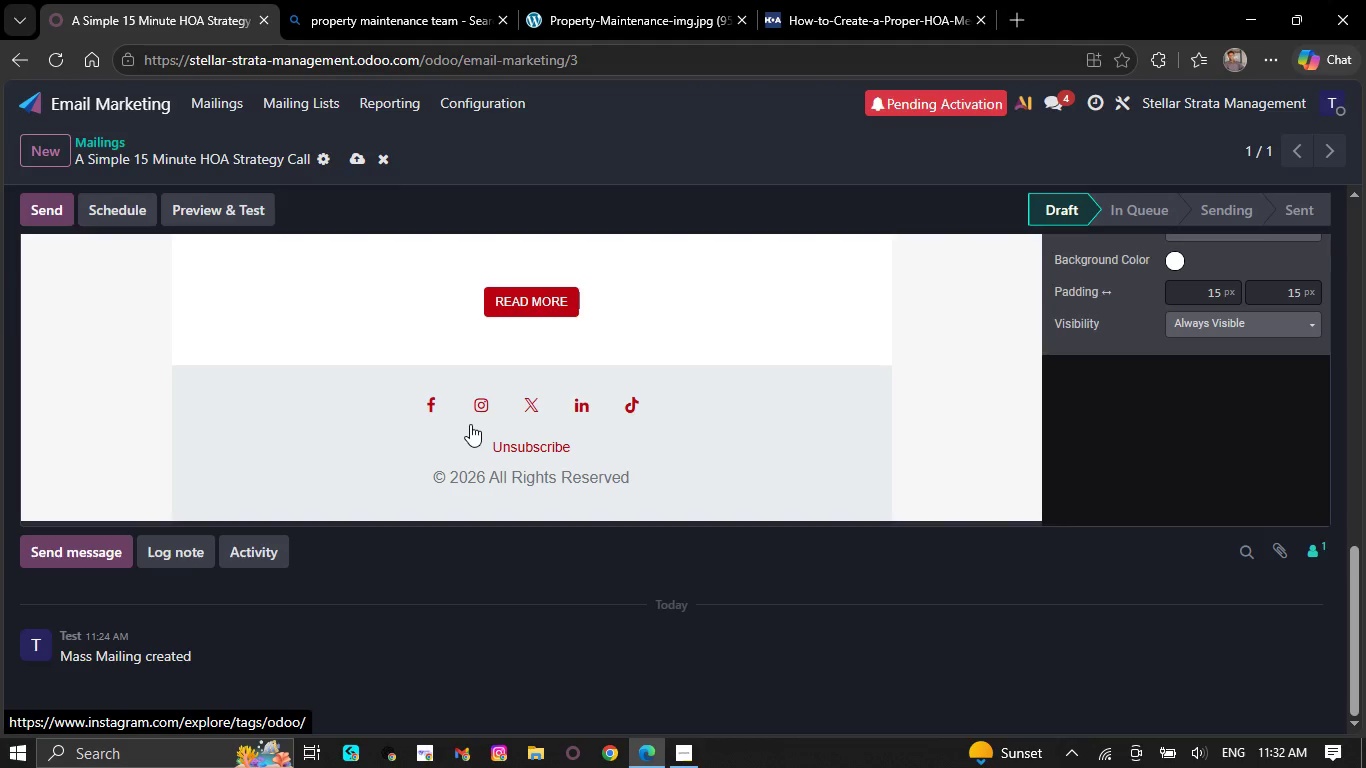 
scroll: coordinate [480, 418], scroll_direction: up, amount: 1.0
 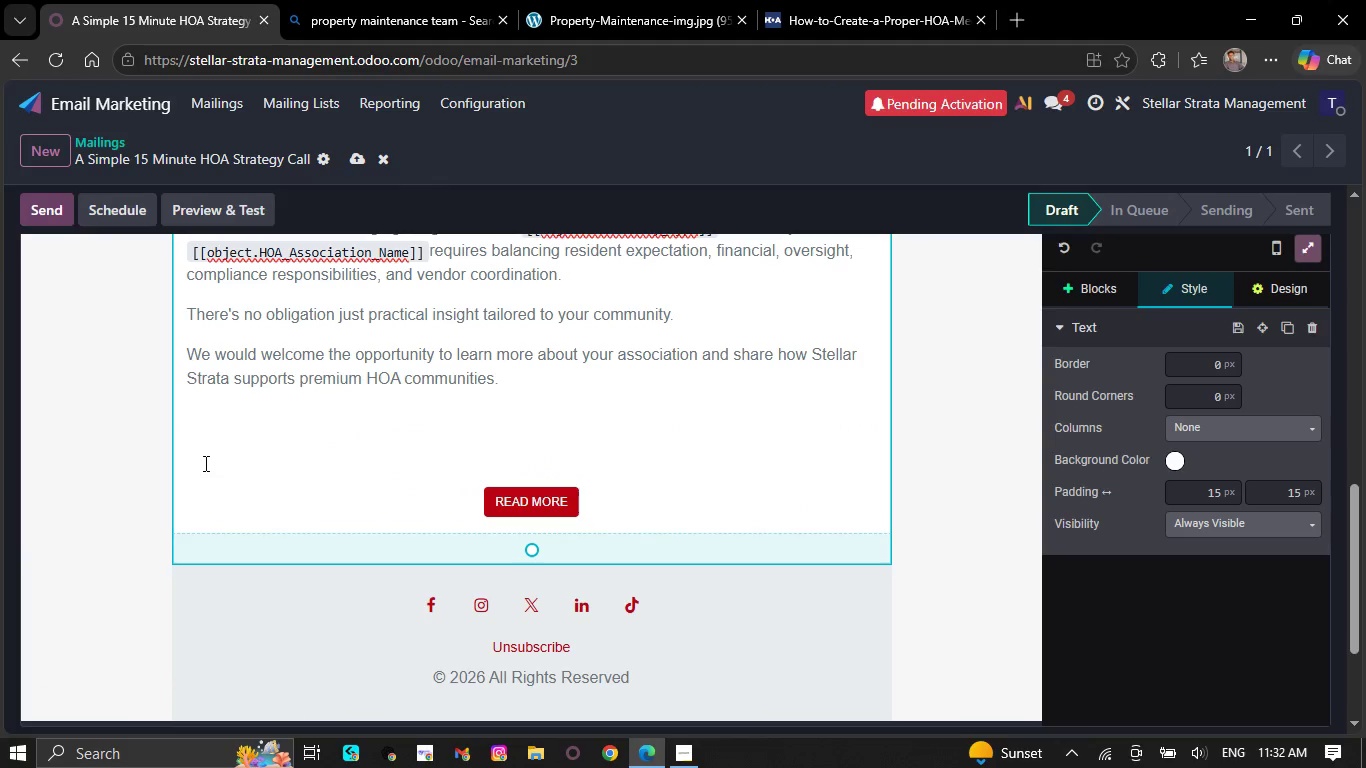 
left_click([208, 402])
 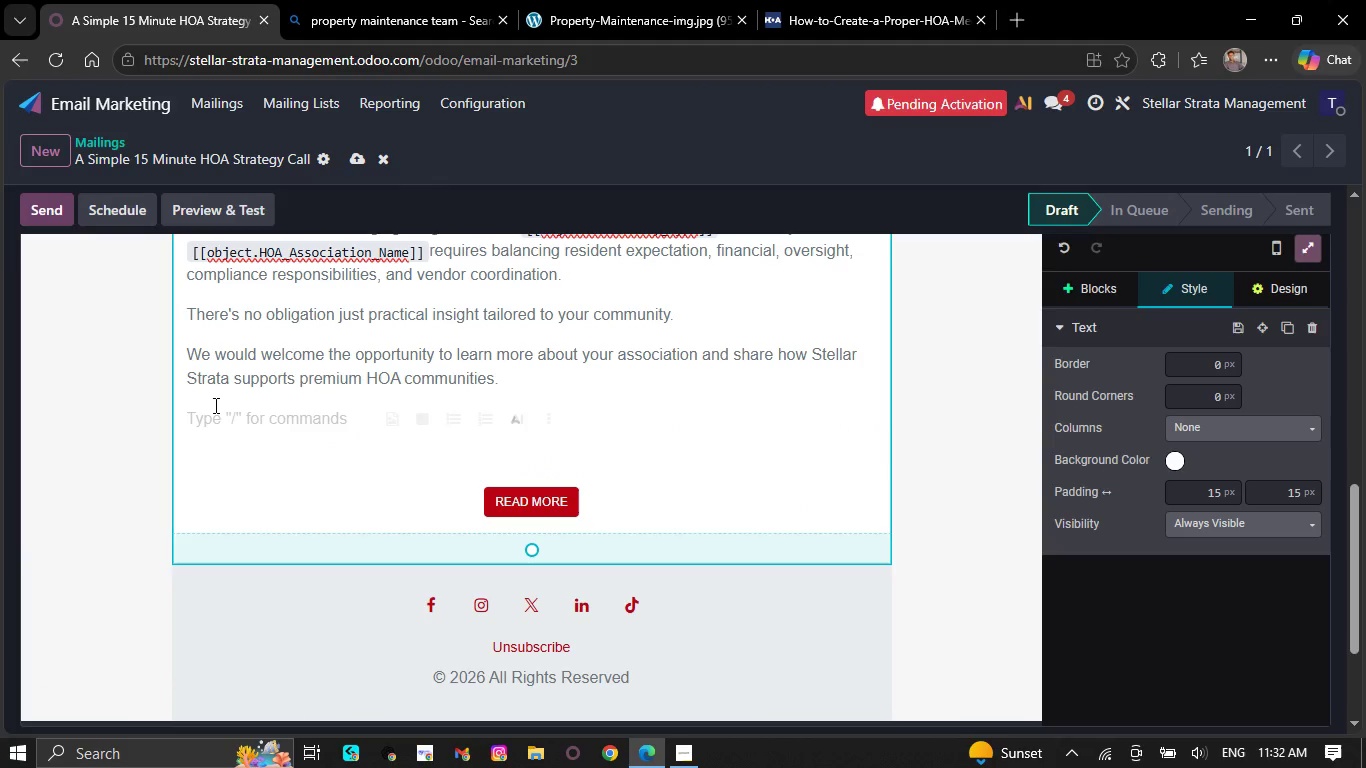 
key(Control+V)
 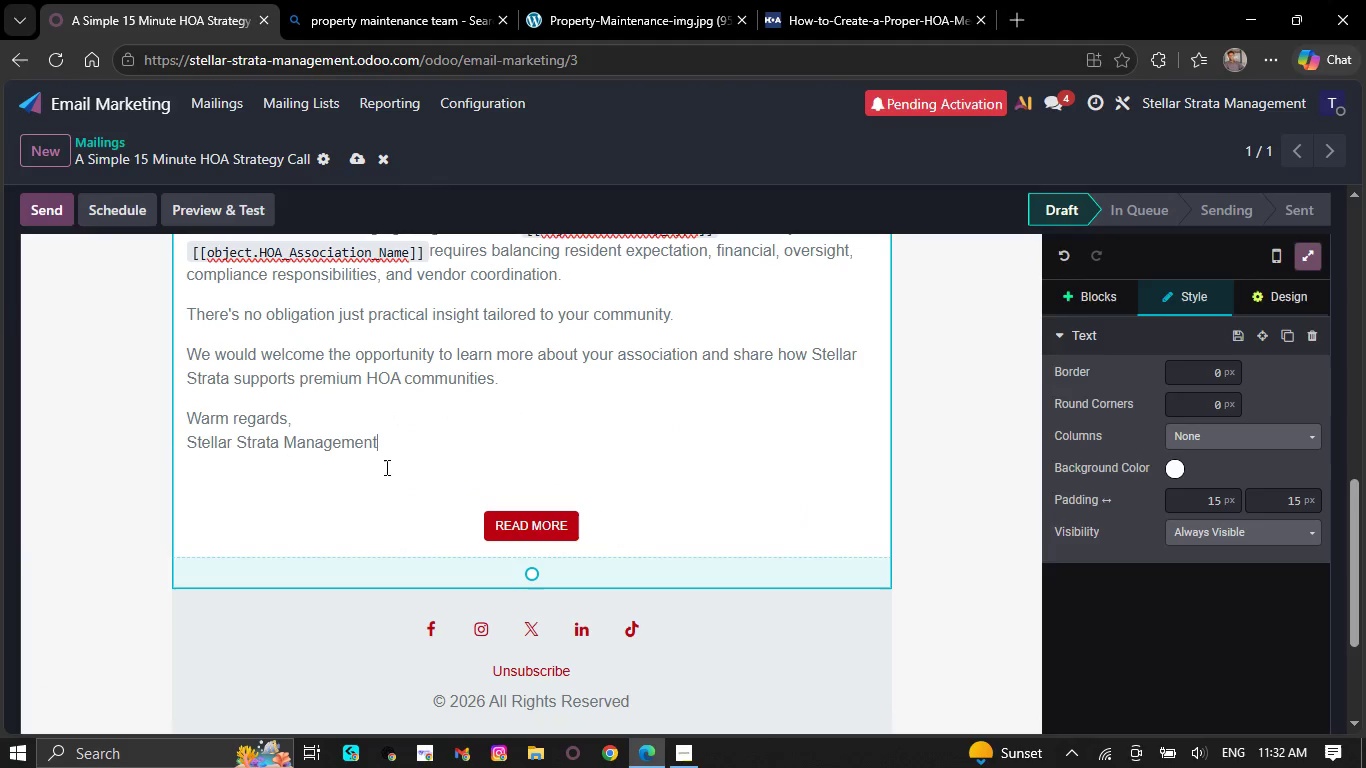 
left_click([423, 477])
 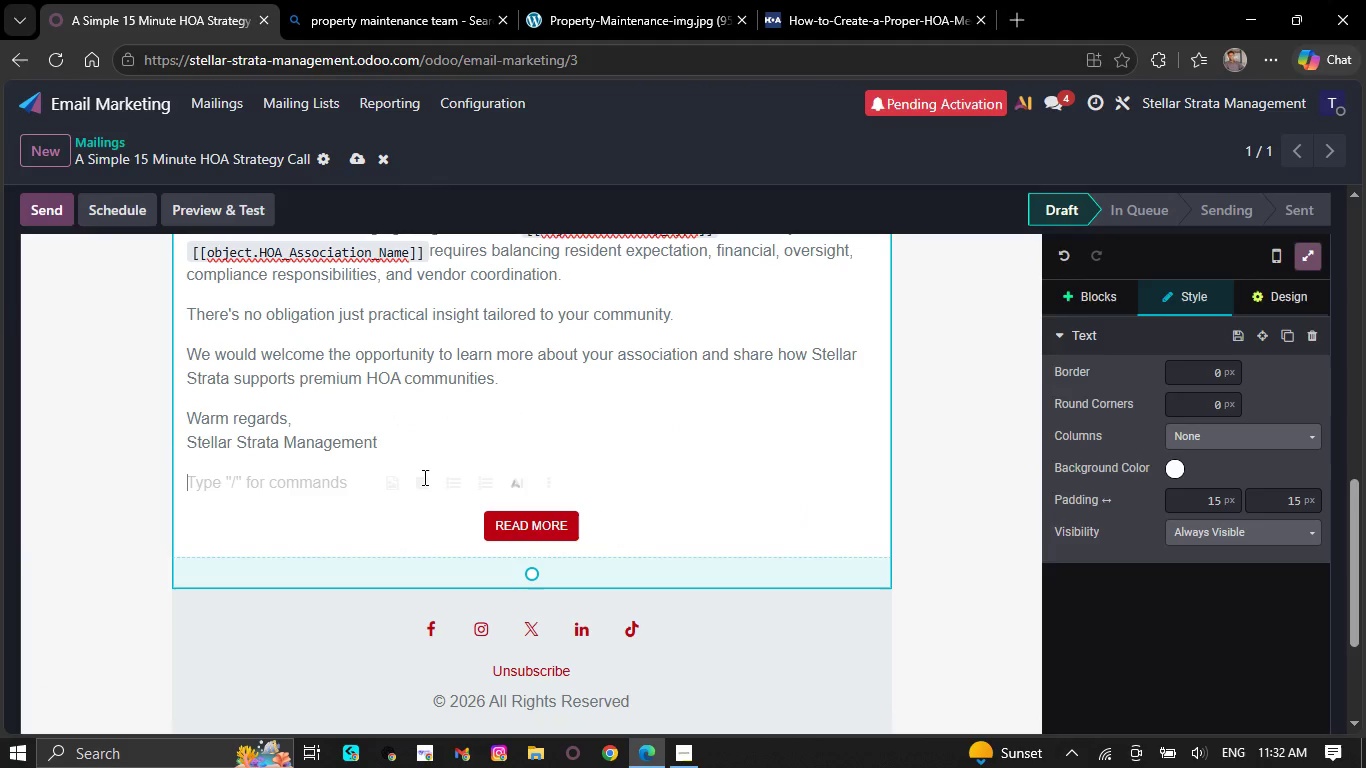 
key(Backspace)
 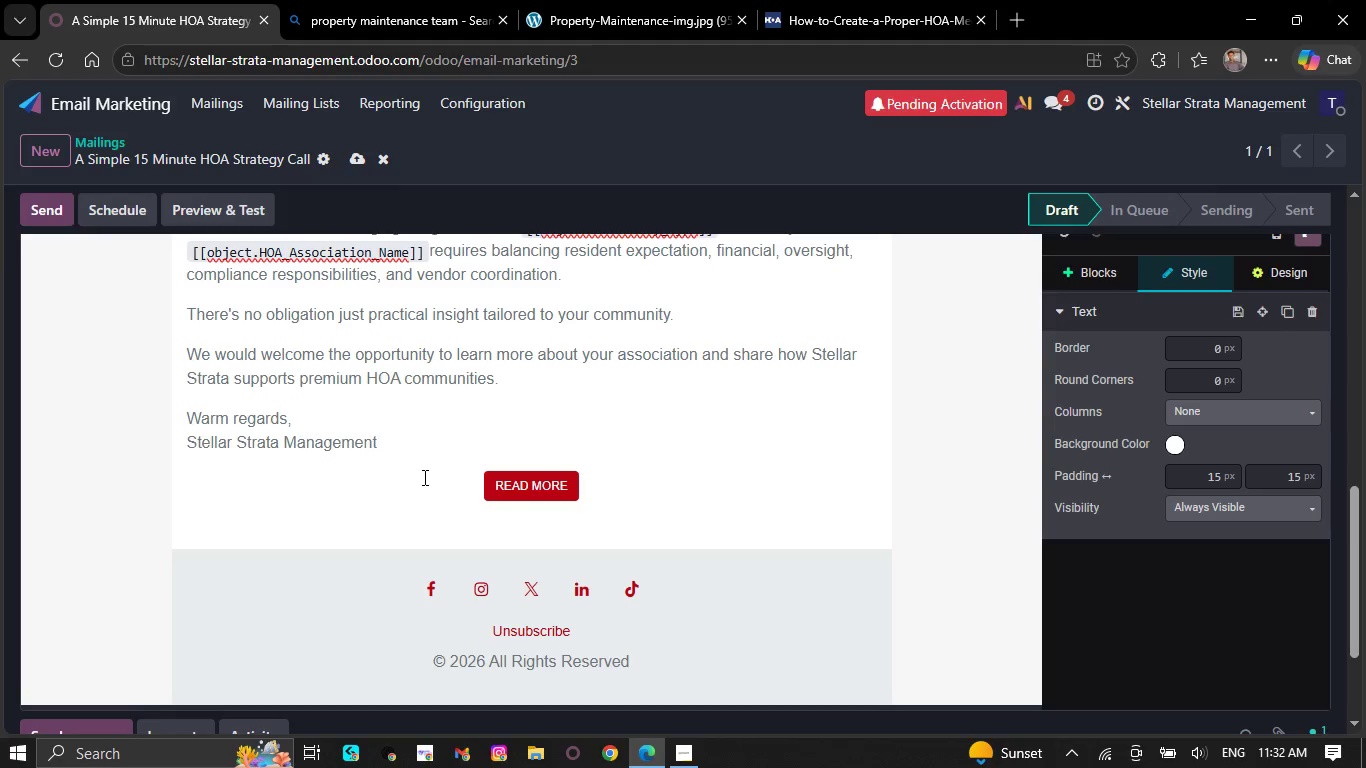 
wait(10.77)
 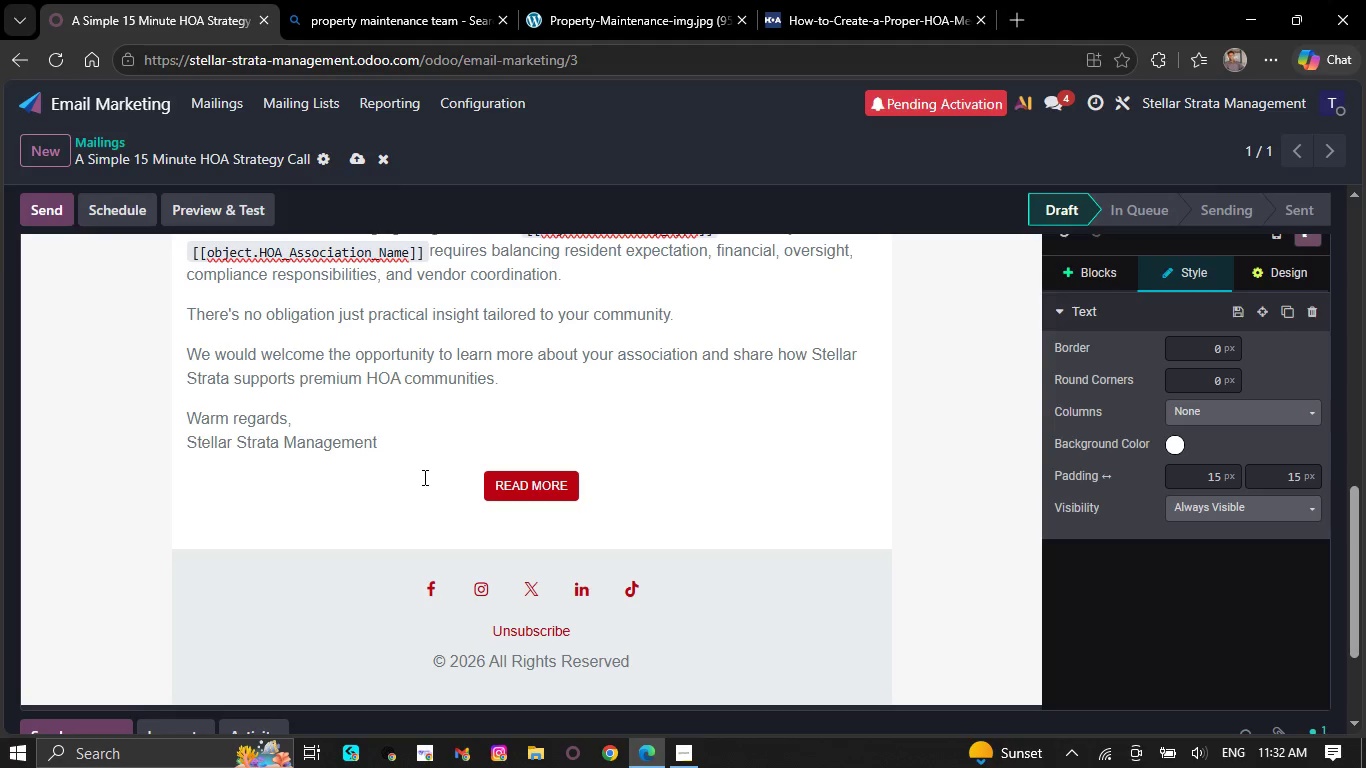 
scroll: coordinate [429, 474], scroll_direction: up, amount: 8.0
 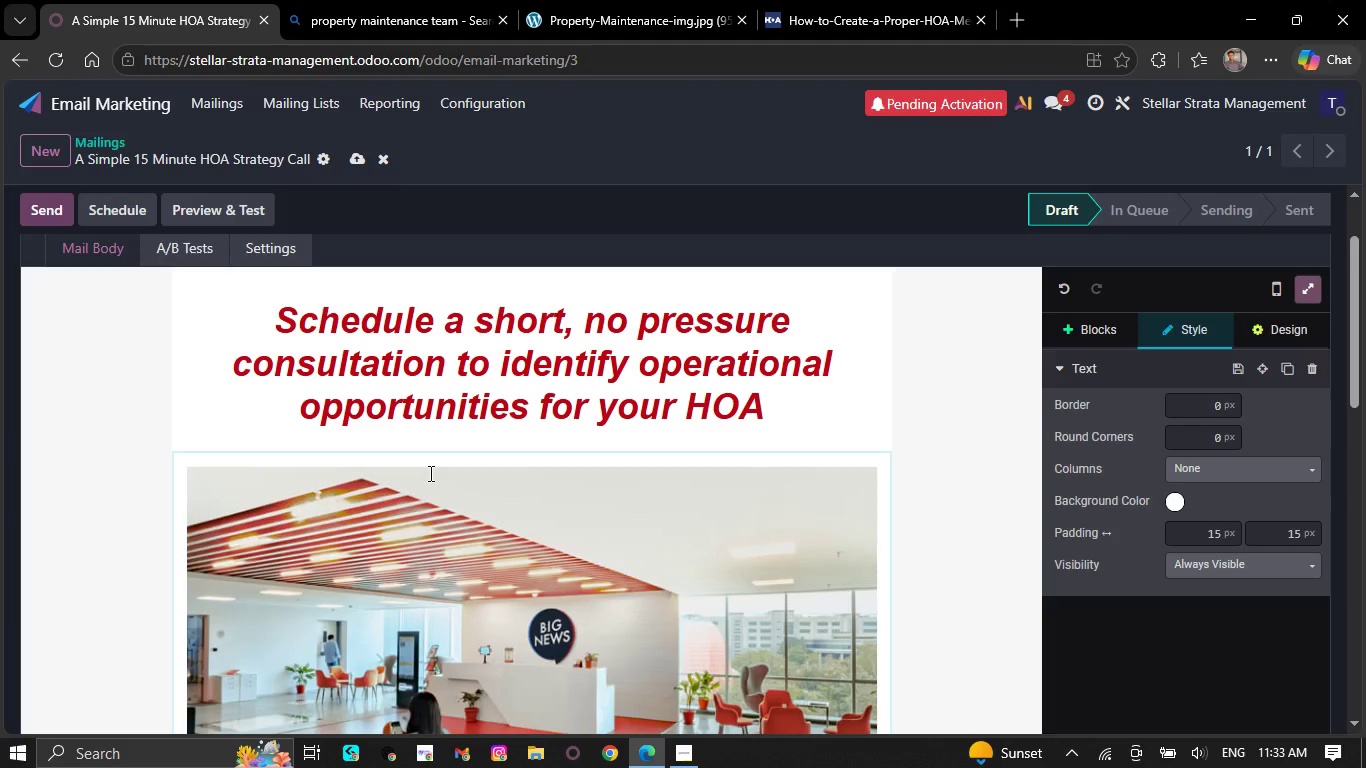 
wait(23.28)
 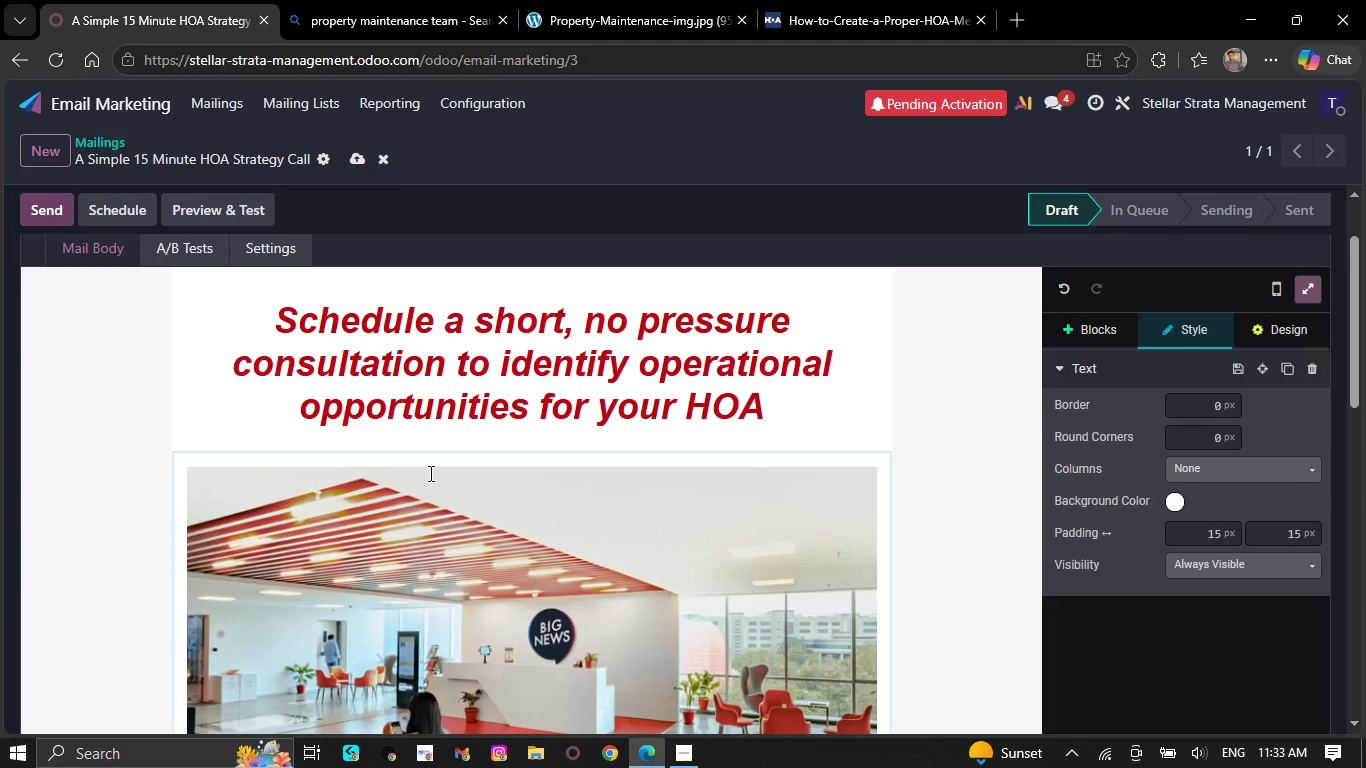 
scroll: coordinate [388, 552], scroll_direction: down, amount: 7.0
 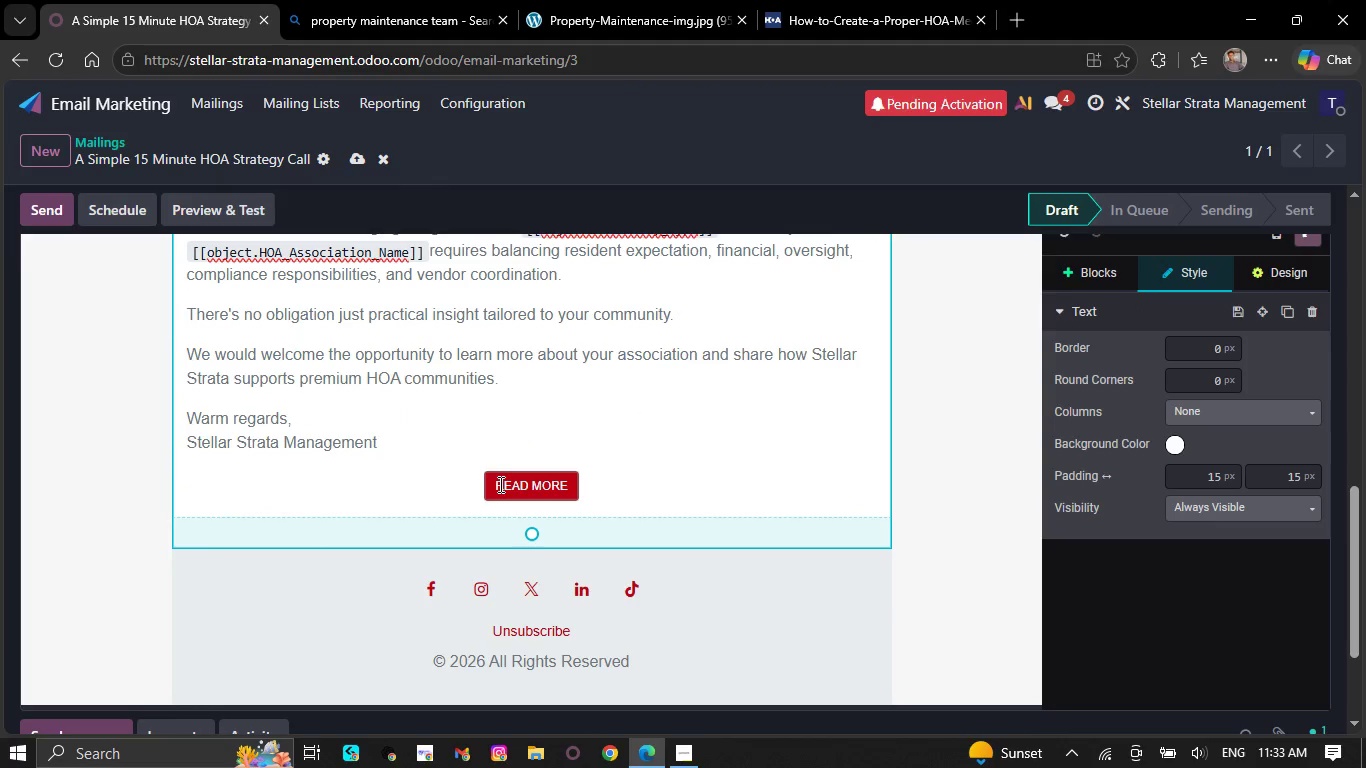 
left_click_drag(start_coordinate=[498, 484], to_coordinate=[563, 484])
 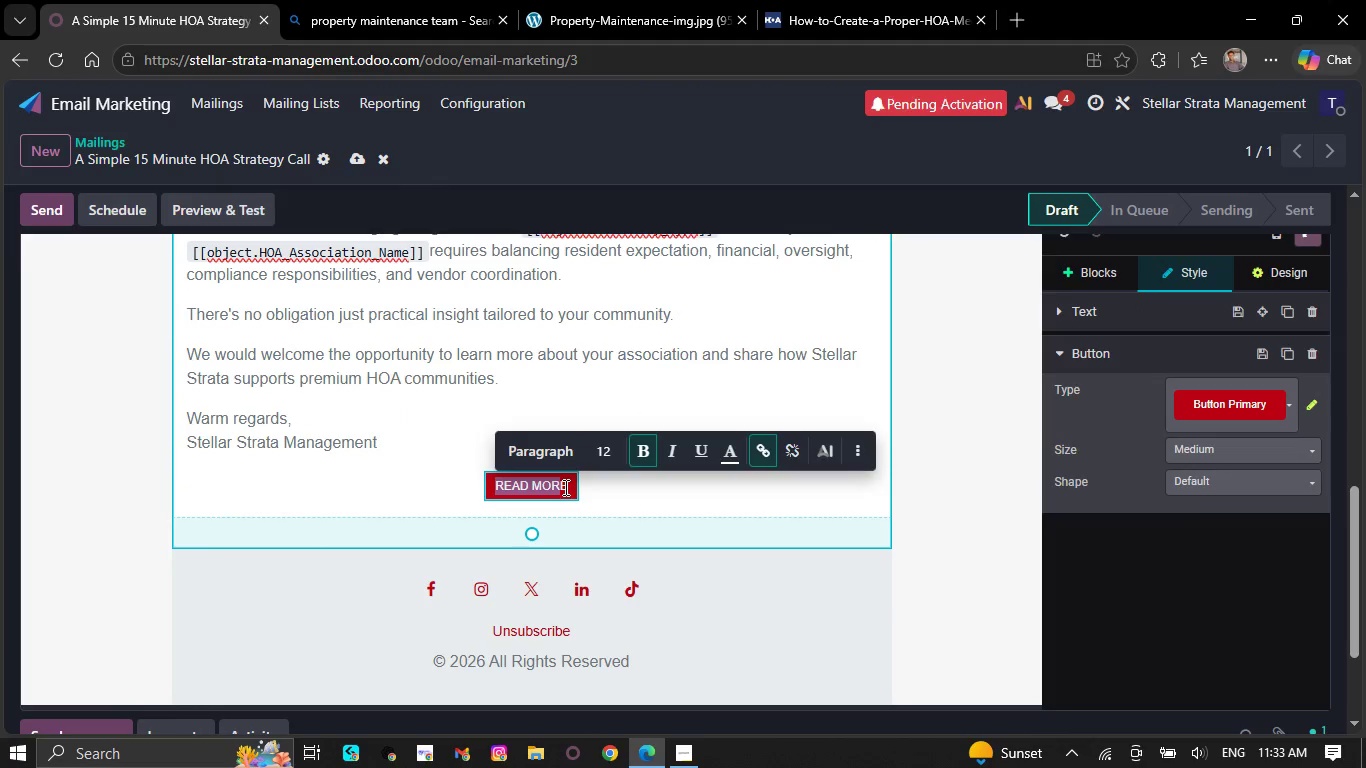 
left_click([564, 487])
 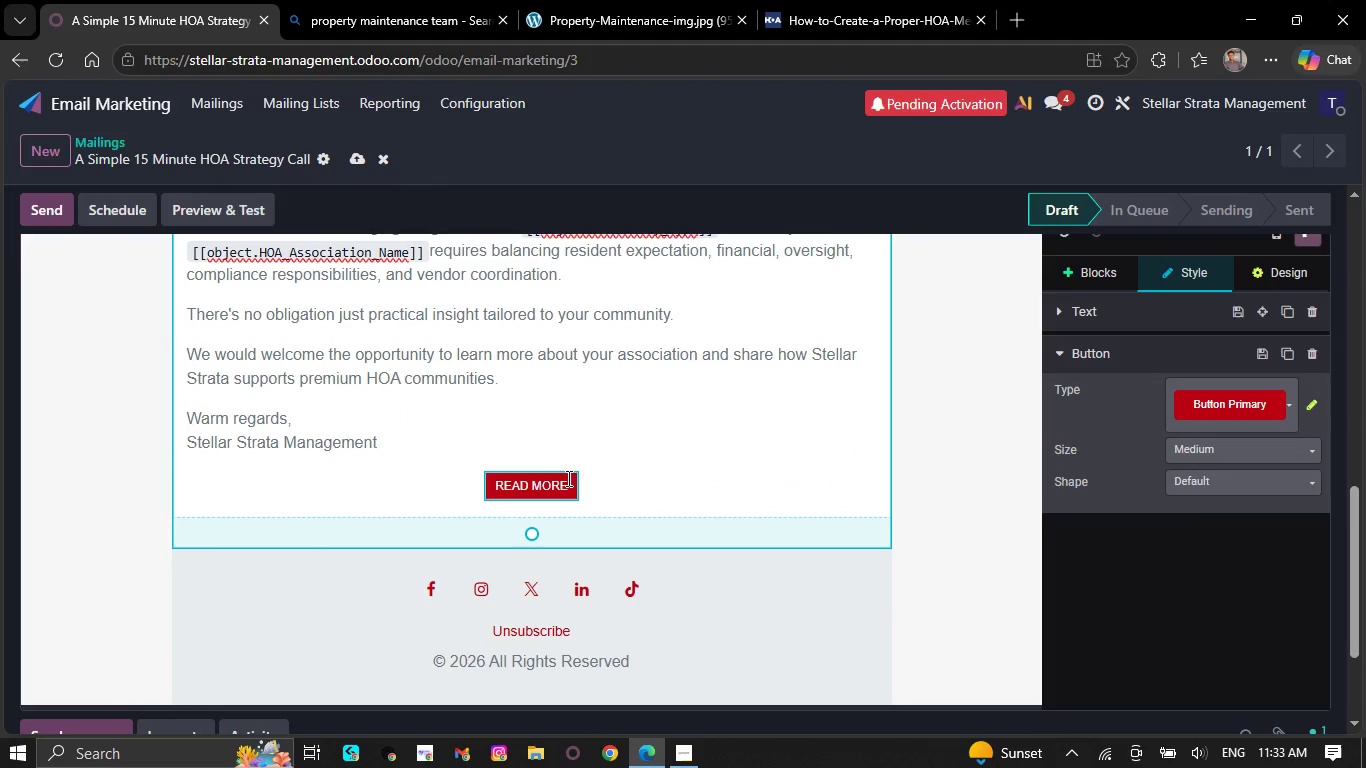 
left_click([567, 471])
 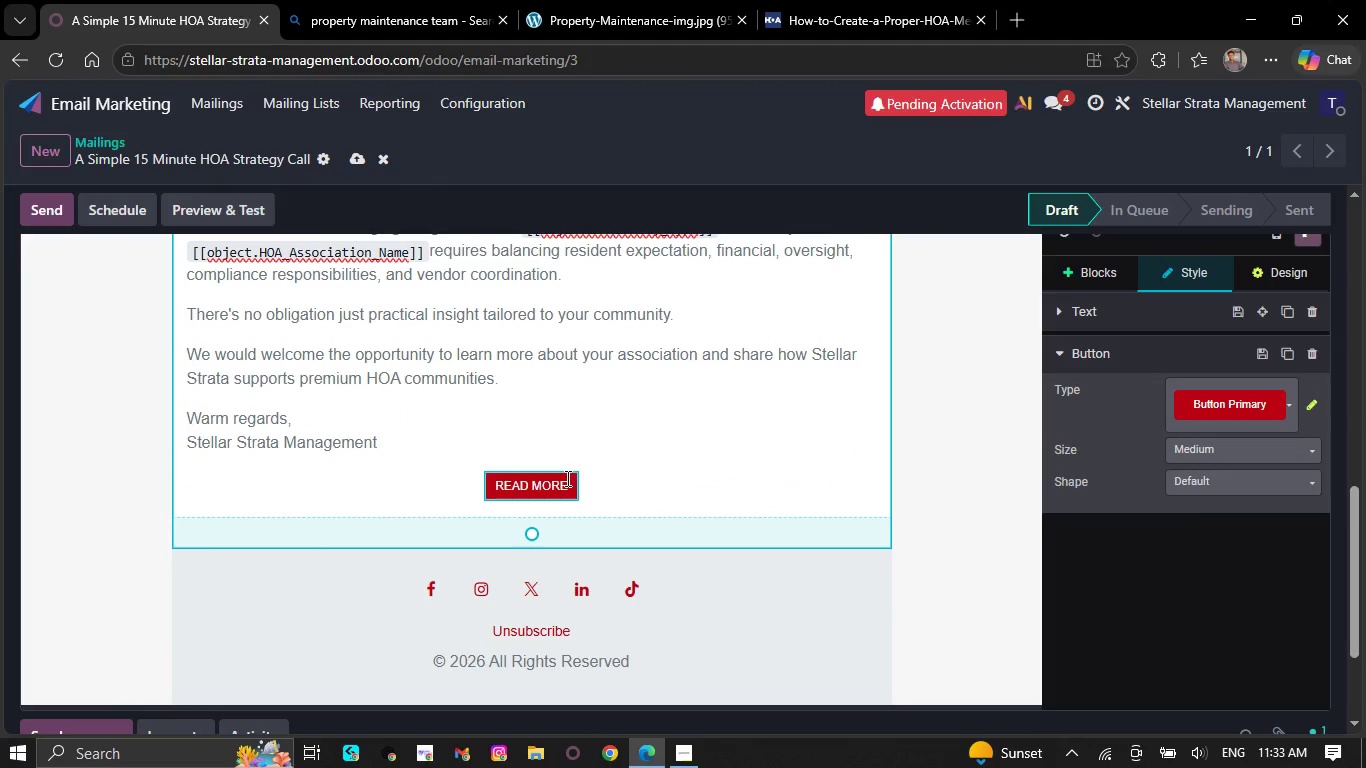 
left_click([565, 497])
 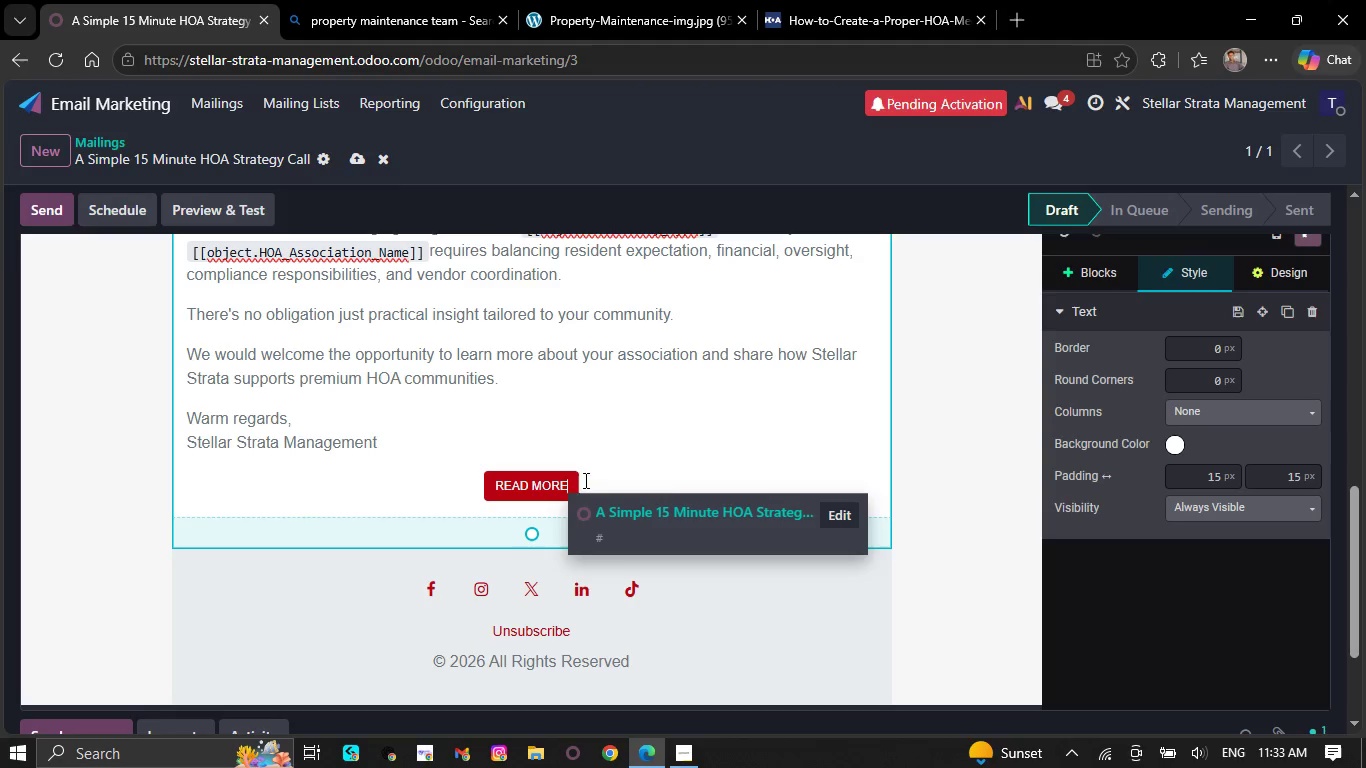 
left_click([834, 507])
 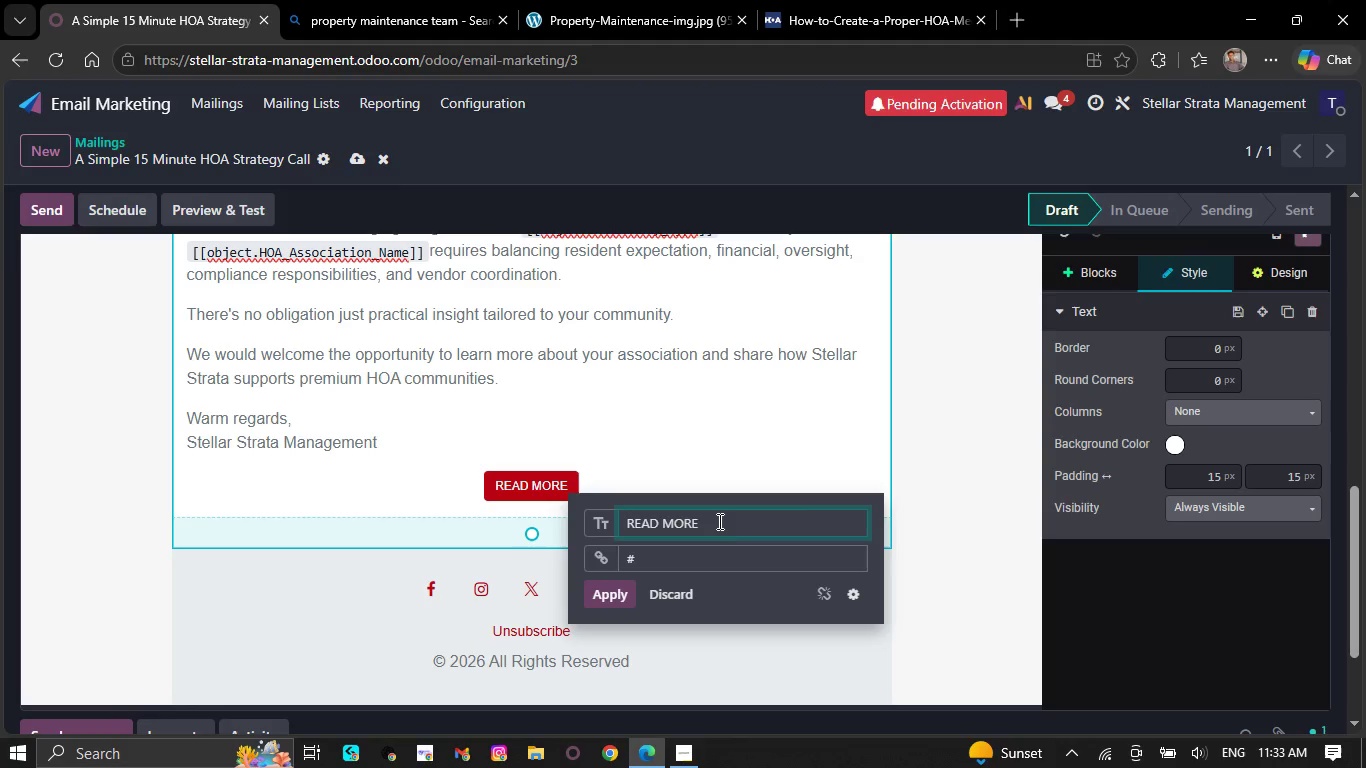 
left_click_drag(start_coordinate=[716, 517], to_coordinate=[556, 518])
 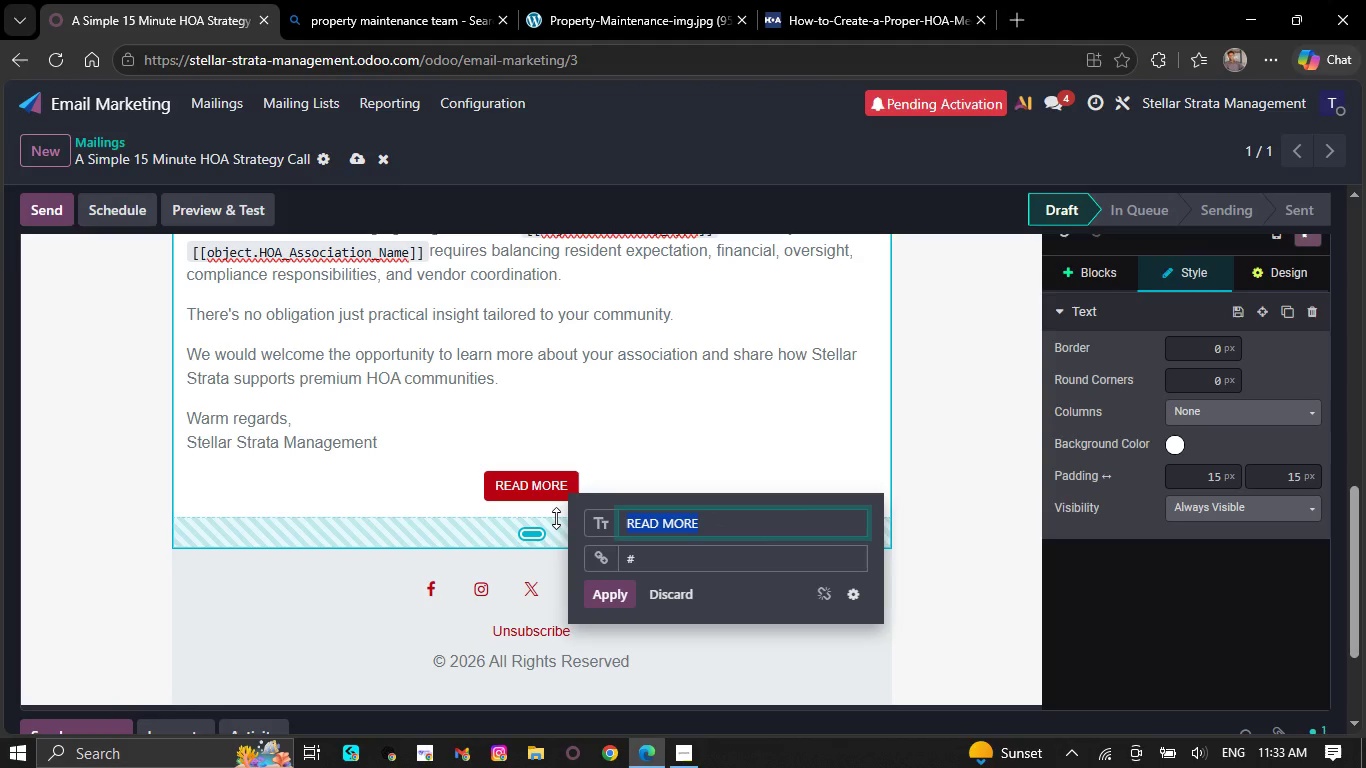 
wait(24.39)
 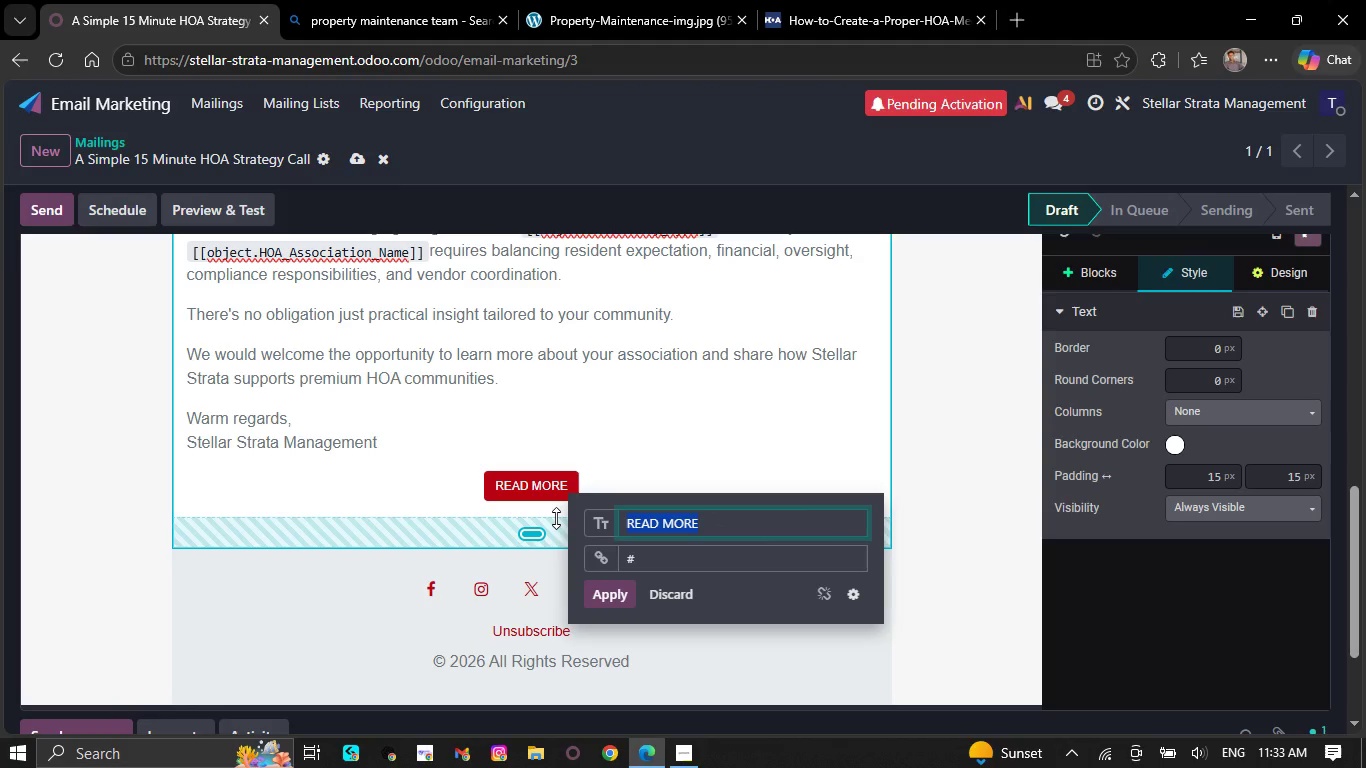 
scroll: coordinate [466, 433], scroll_direction: up, amount: 9.0
 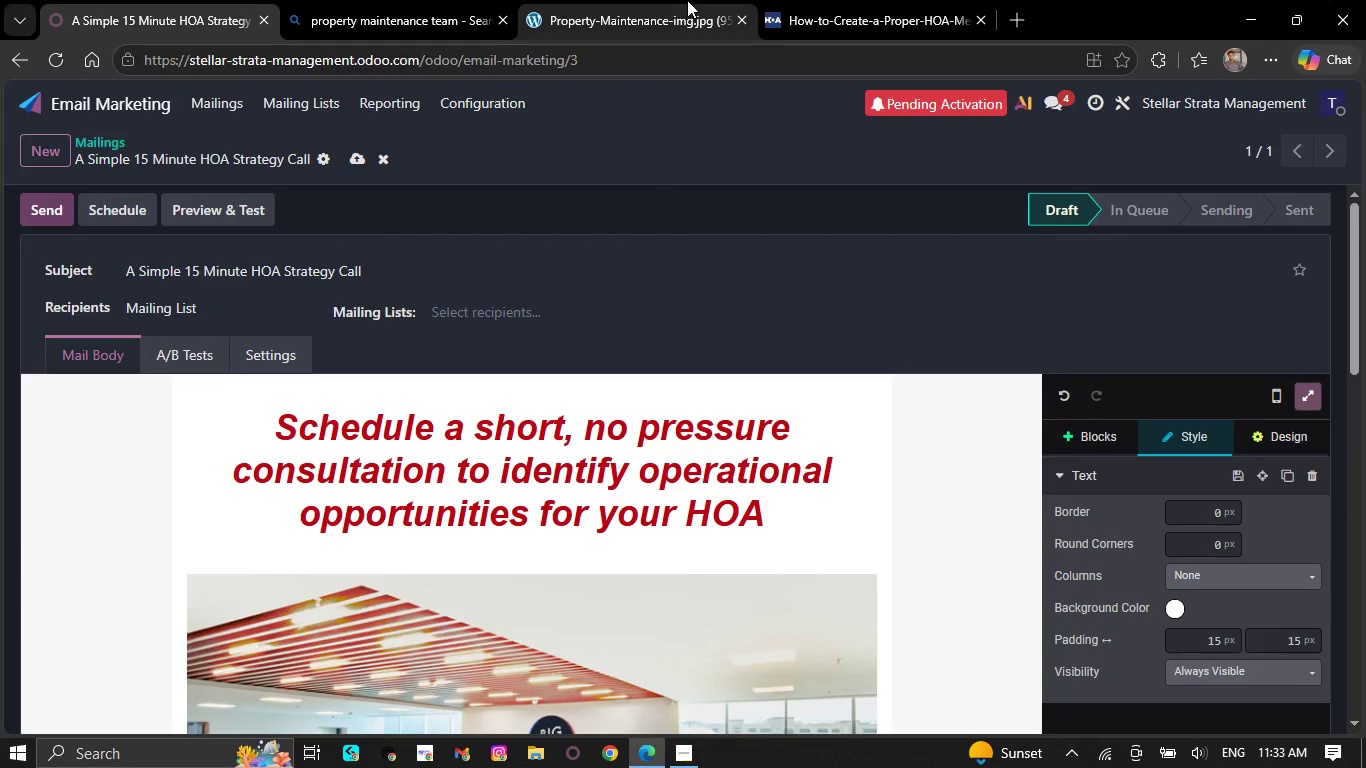 
left_click([656, 0])
 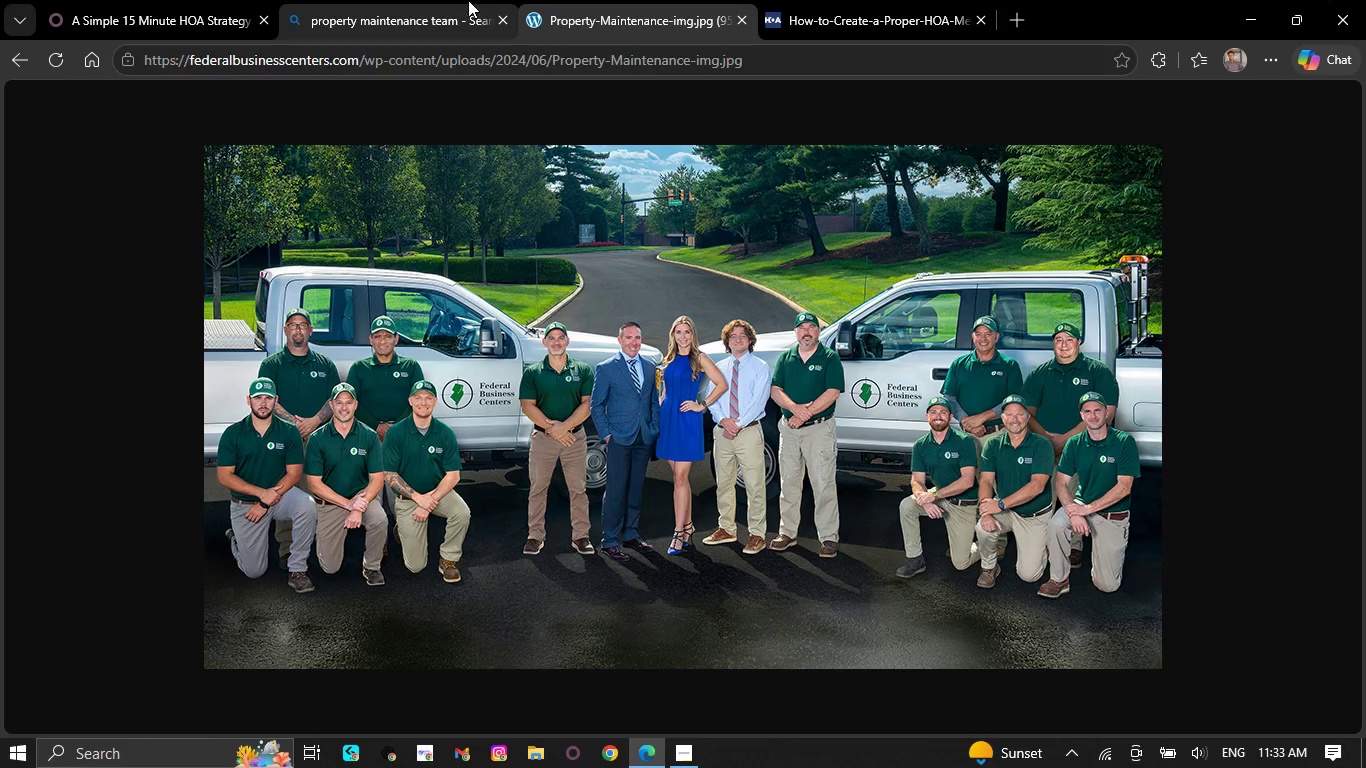 
left_click([468, 0])
 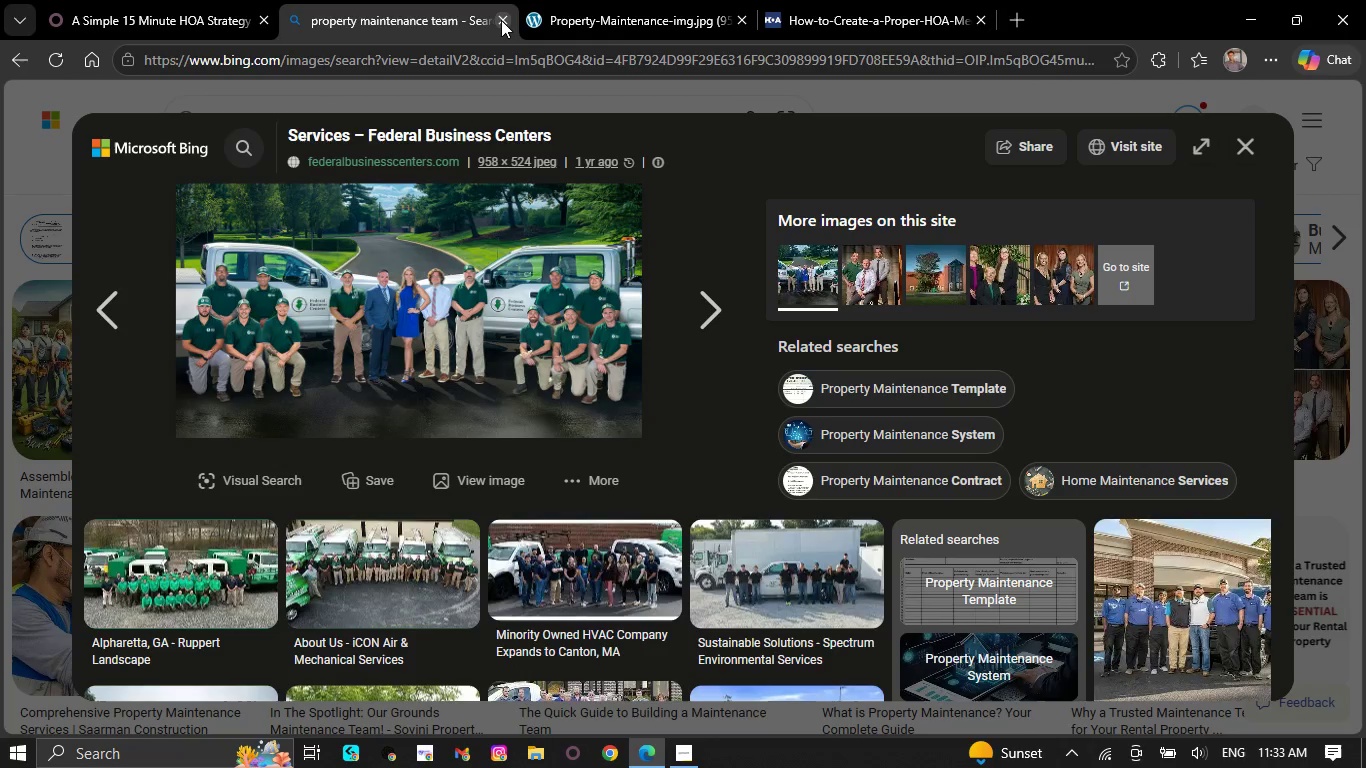 
left_click([501, 20])
 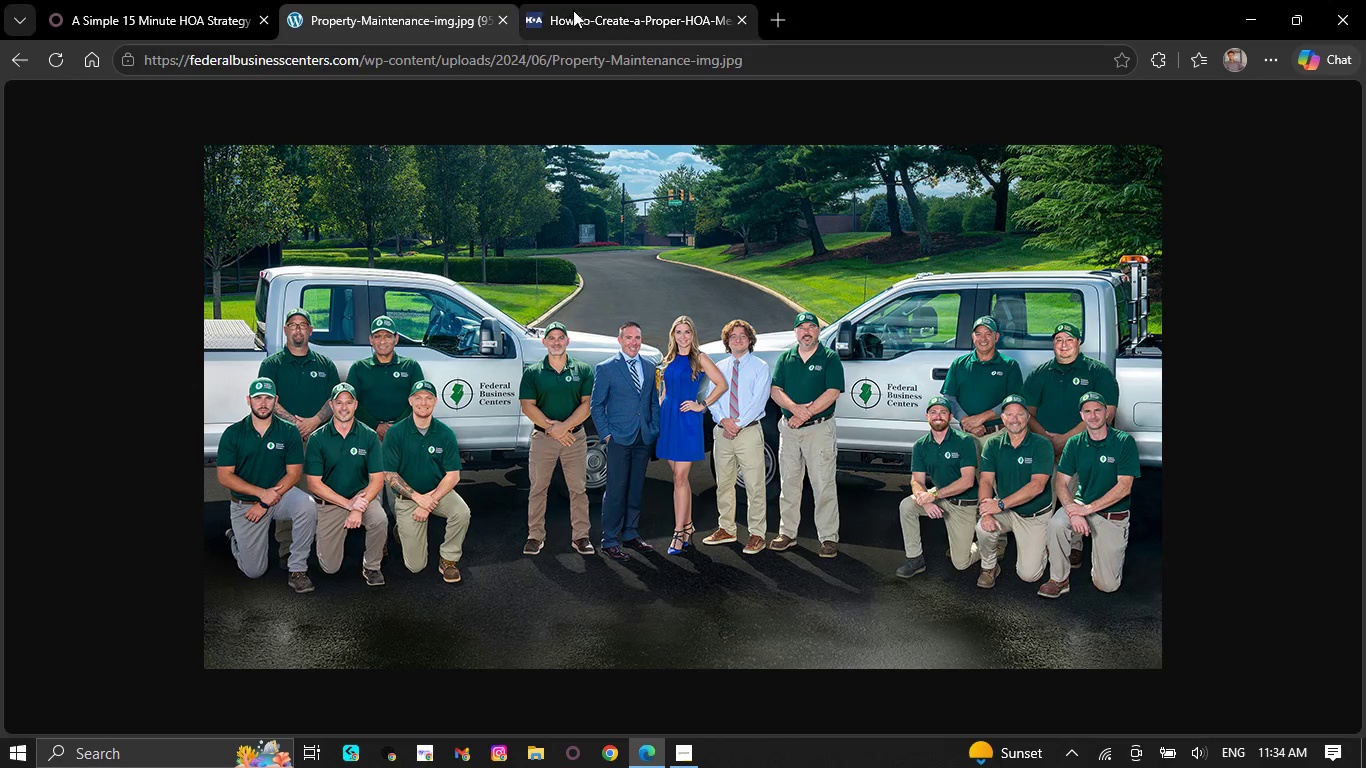 
left_click([617, 0])
 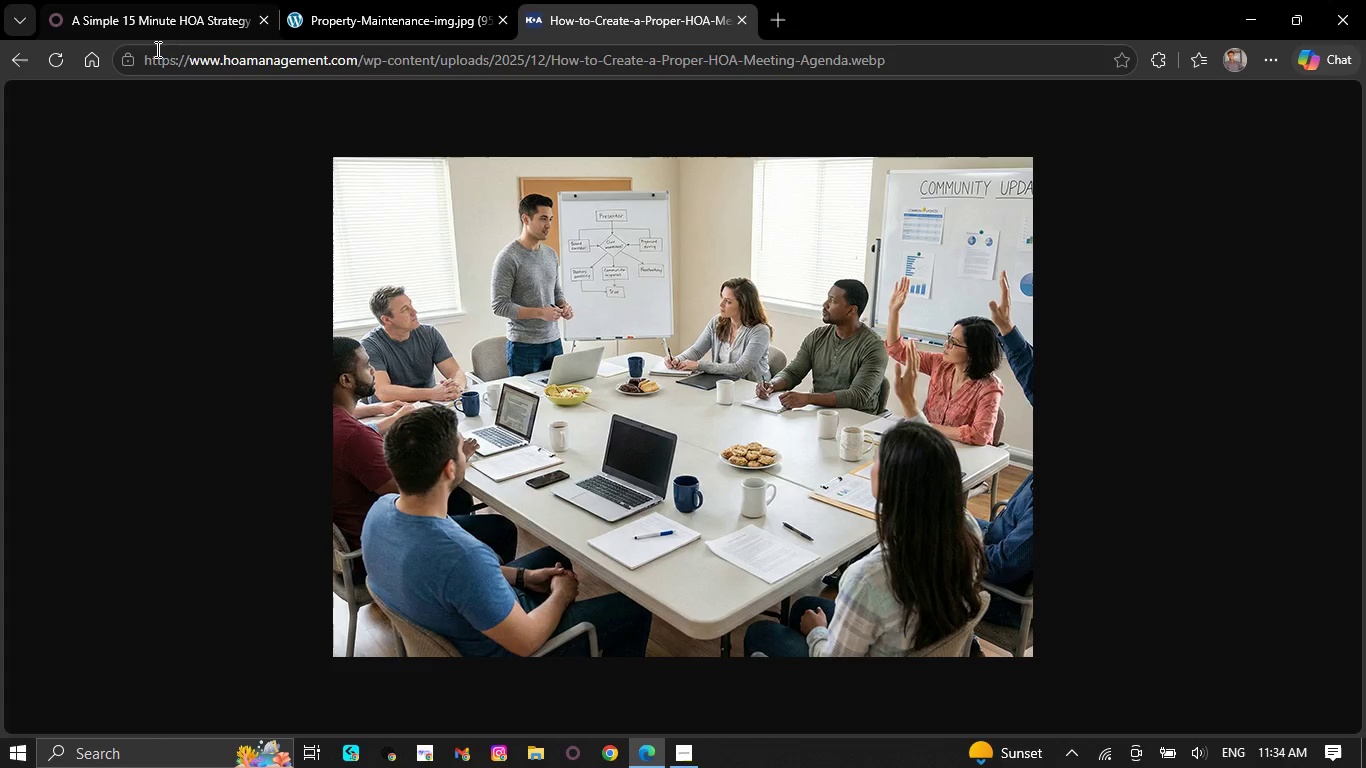 
wait(5.69)
 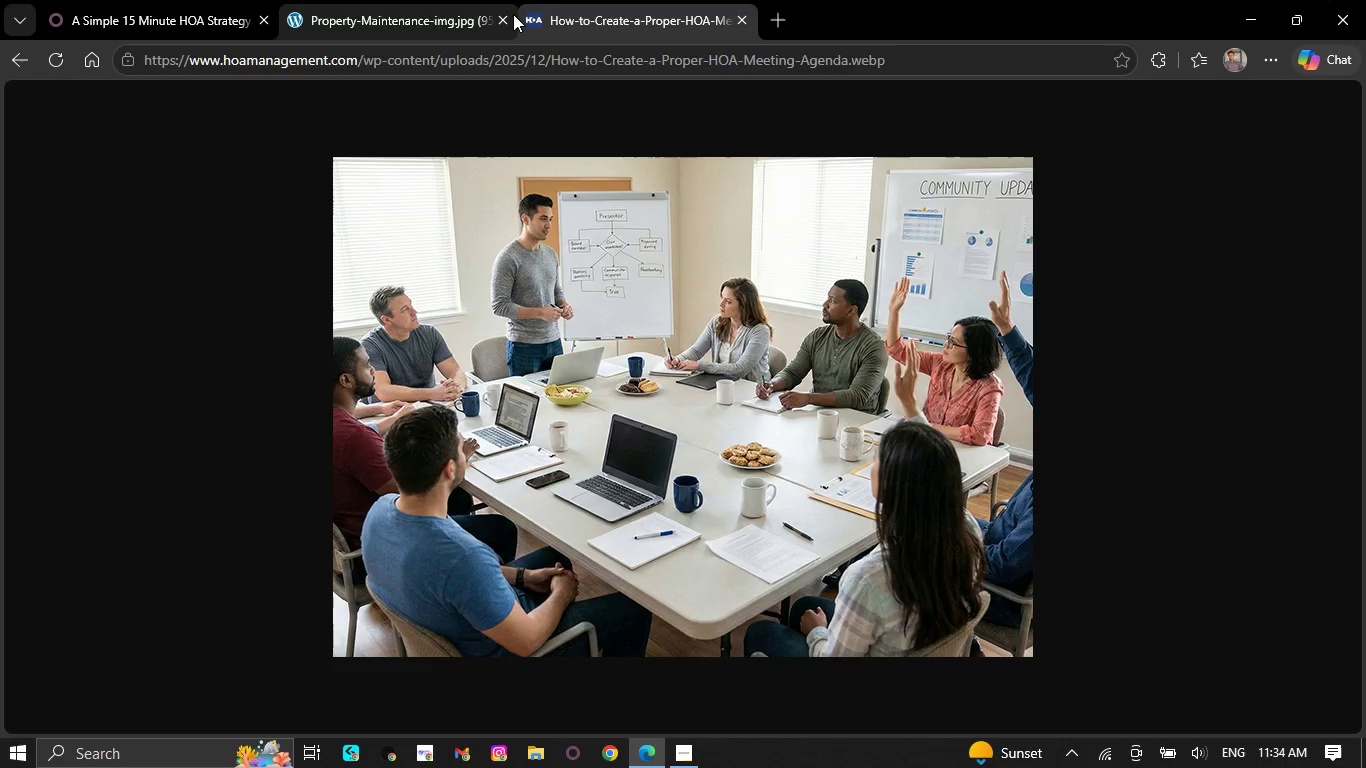 
left_click([14, 61])
 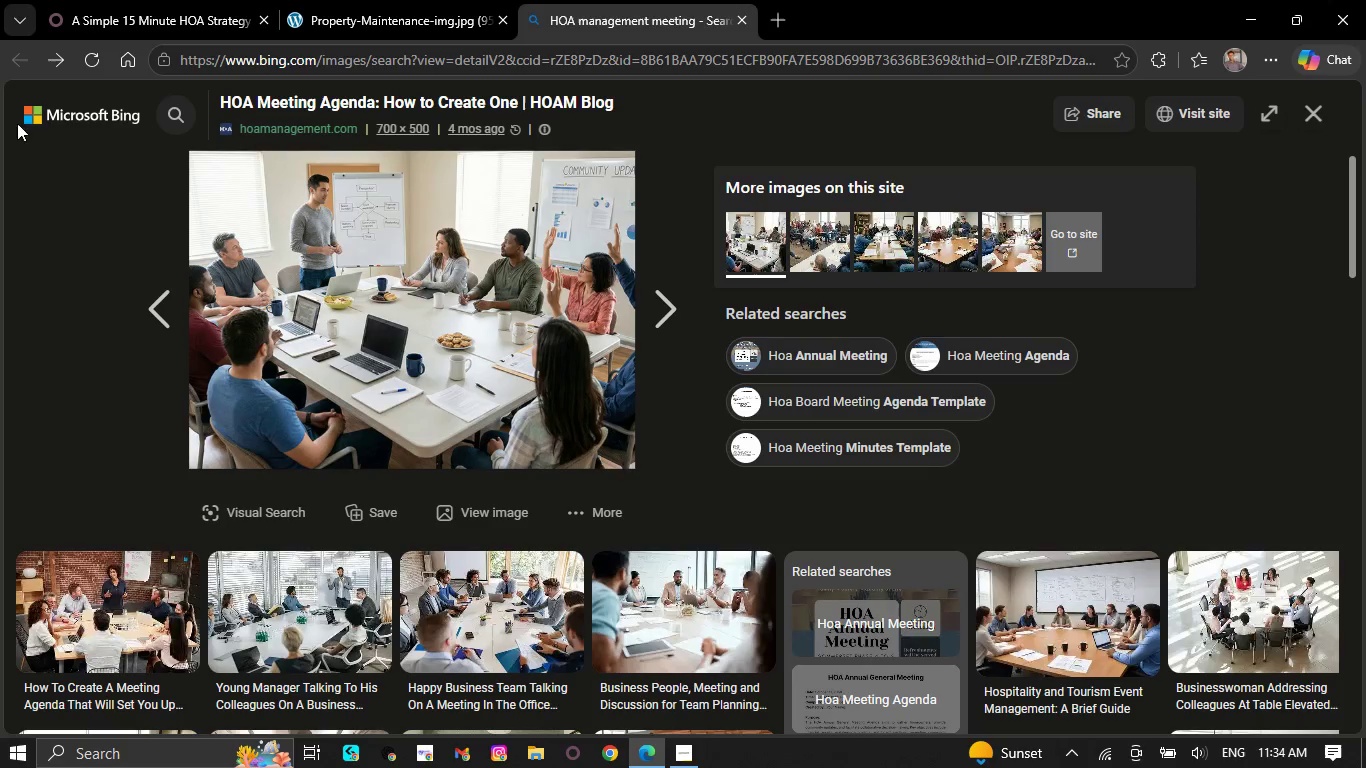 
scroll: coordinate [405, 267], scroll_direction: up, amount: 5.0
 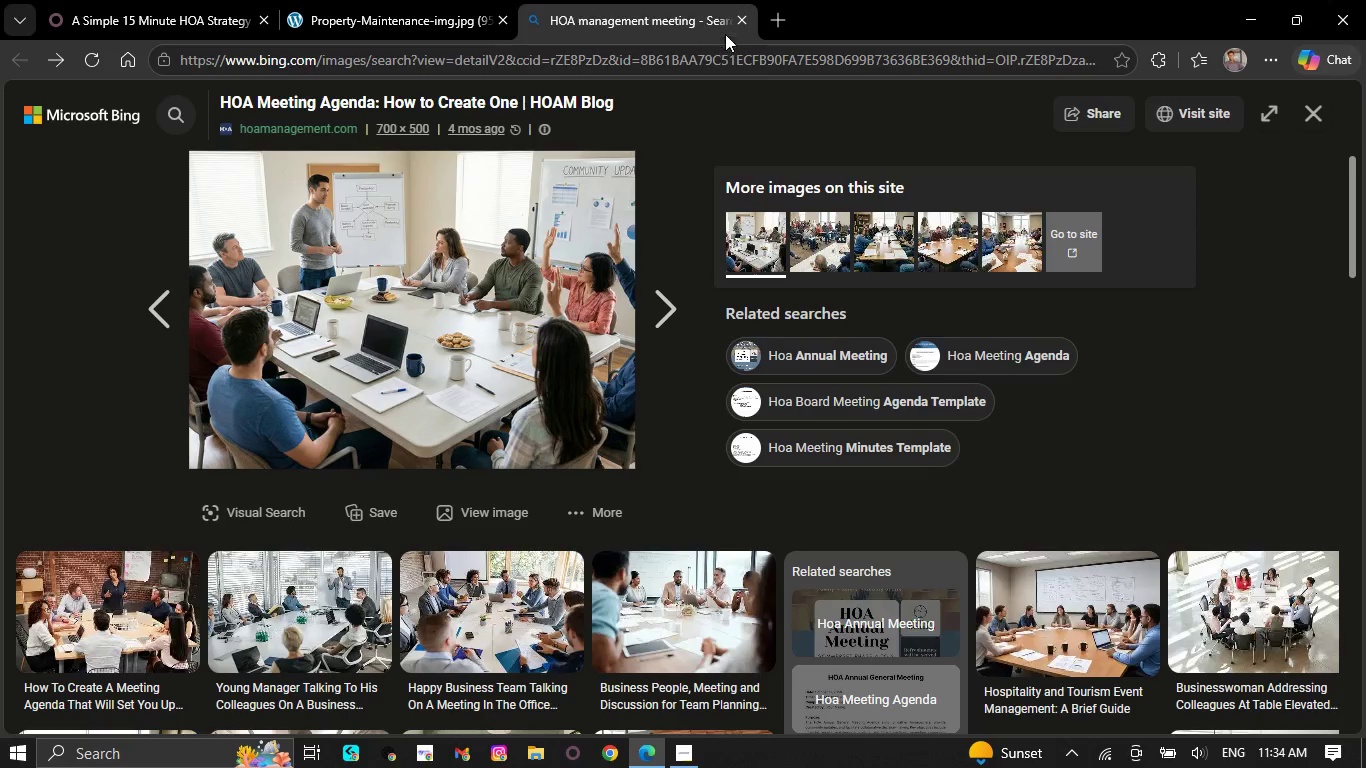 
left_click([740, 19])
 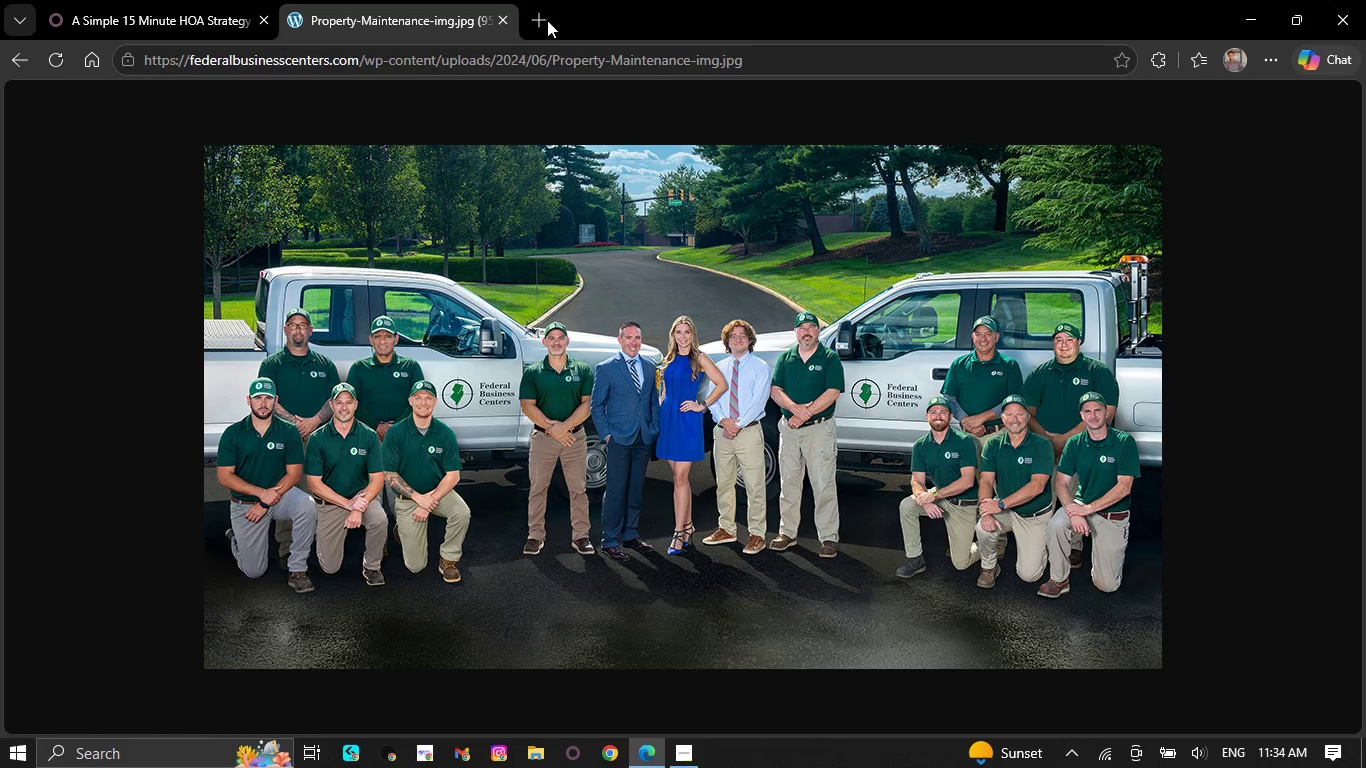 
left_click([548, 18])
 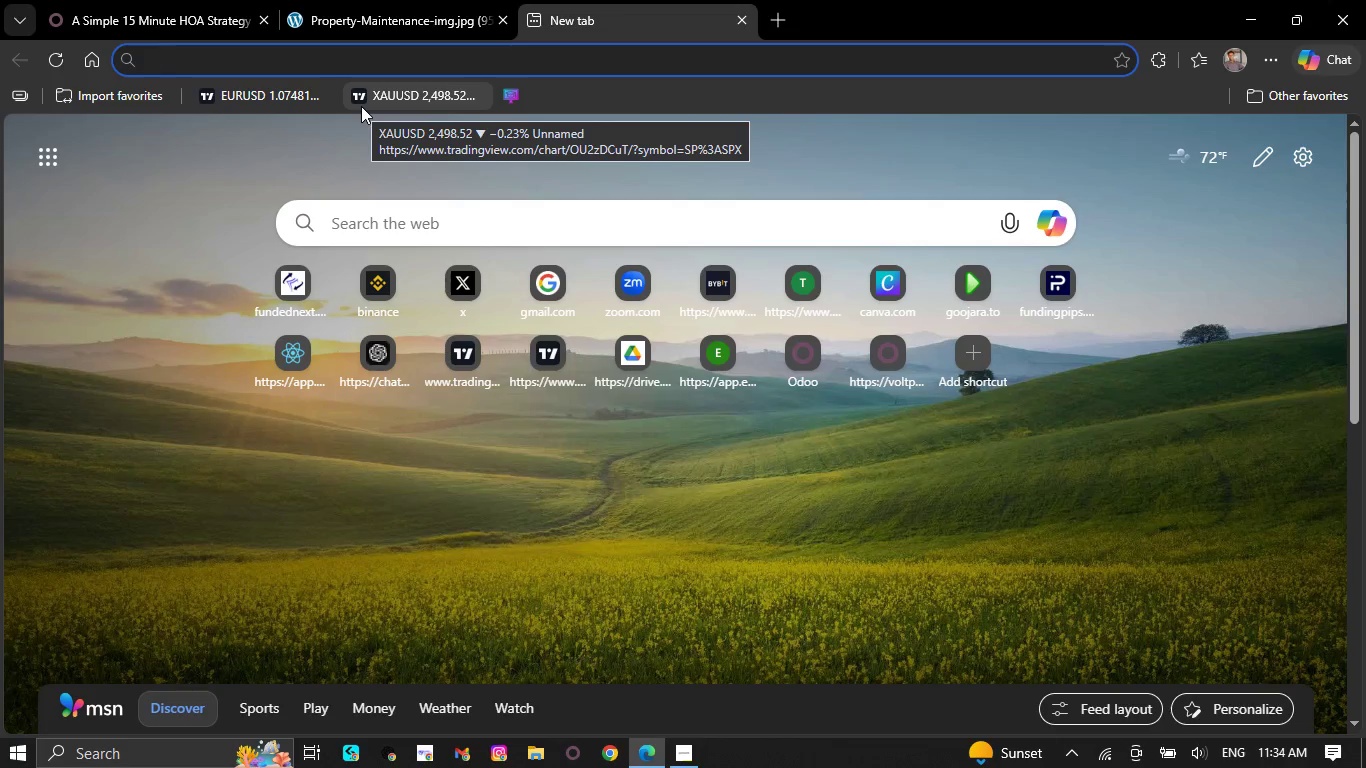 
wait(13.09)
 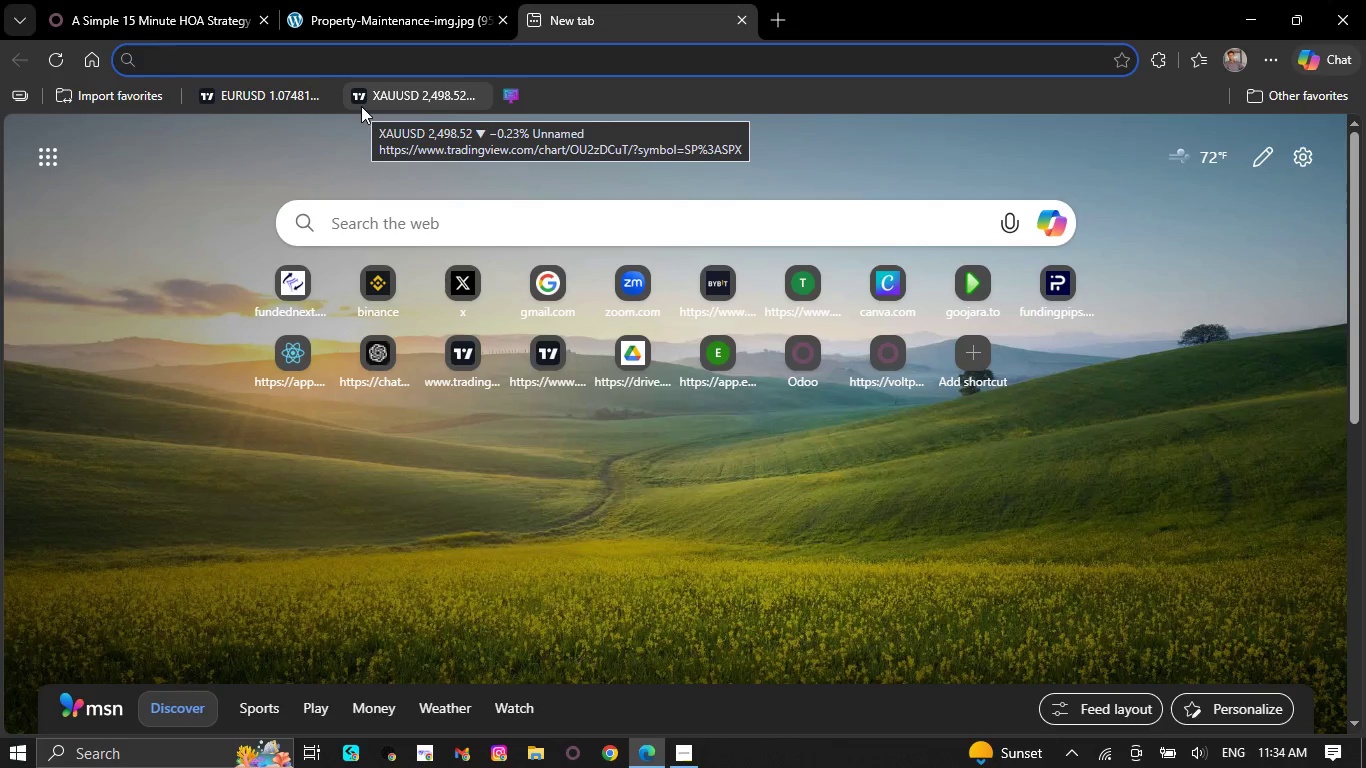 
type(professional HOA consultation)
key(NumpadEnter)
 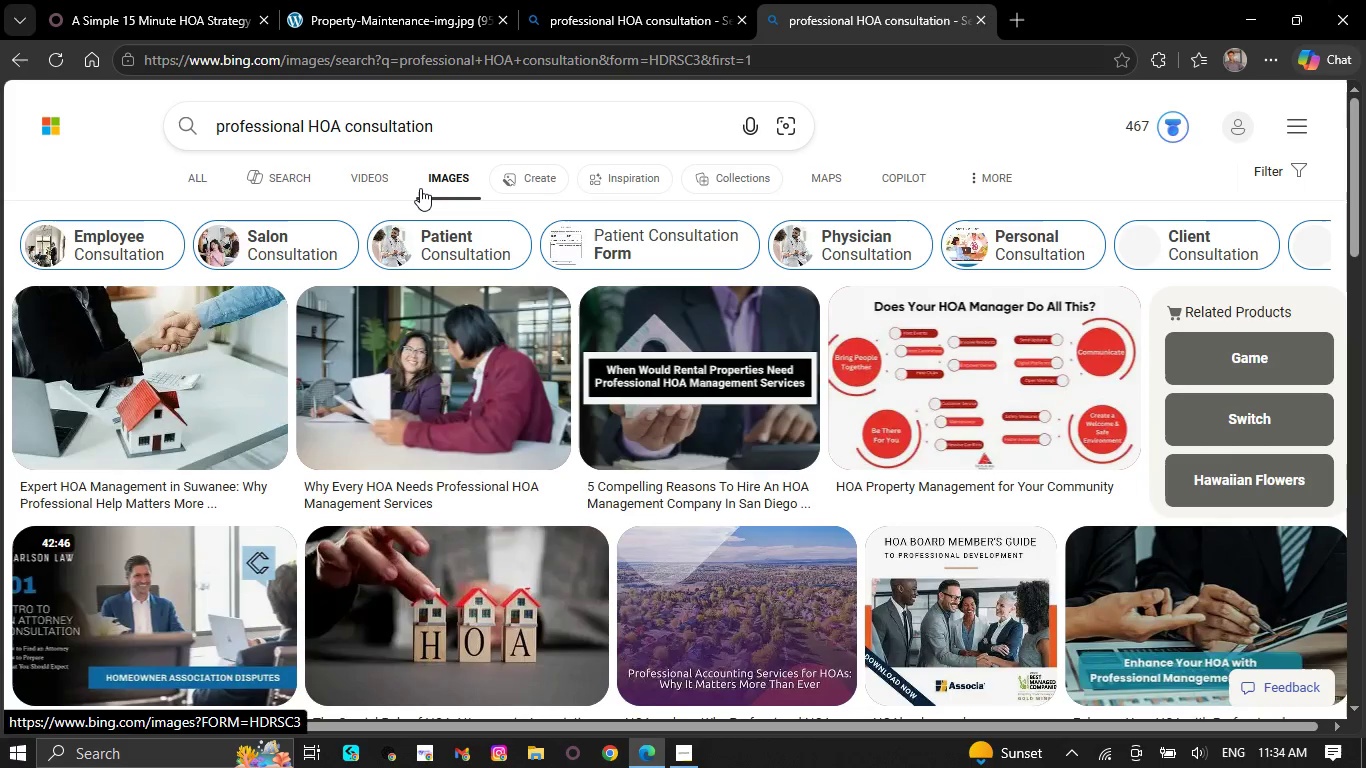 
wait(6.8)
 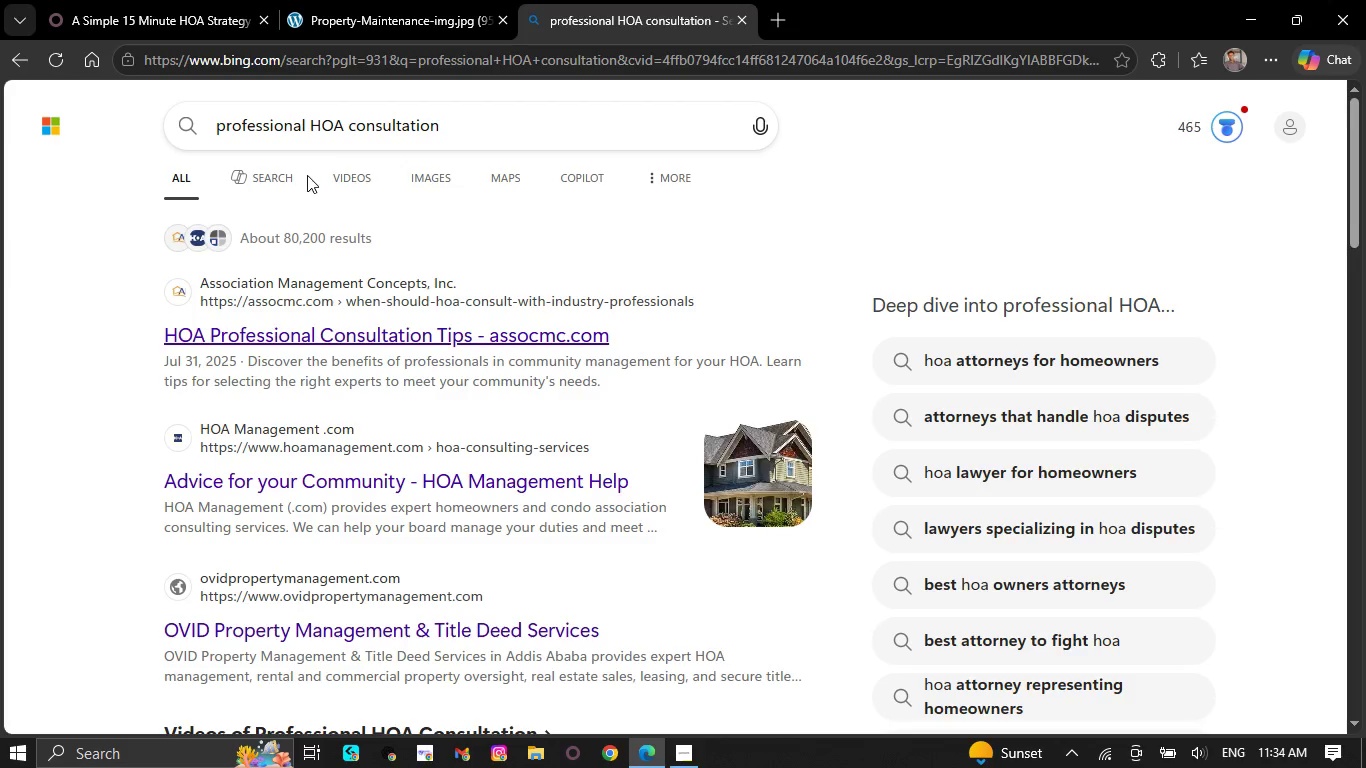 
scroll: coordinate [566, 364], scroll_direction: down, amount: 7.0
 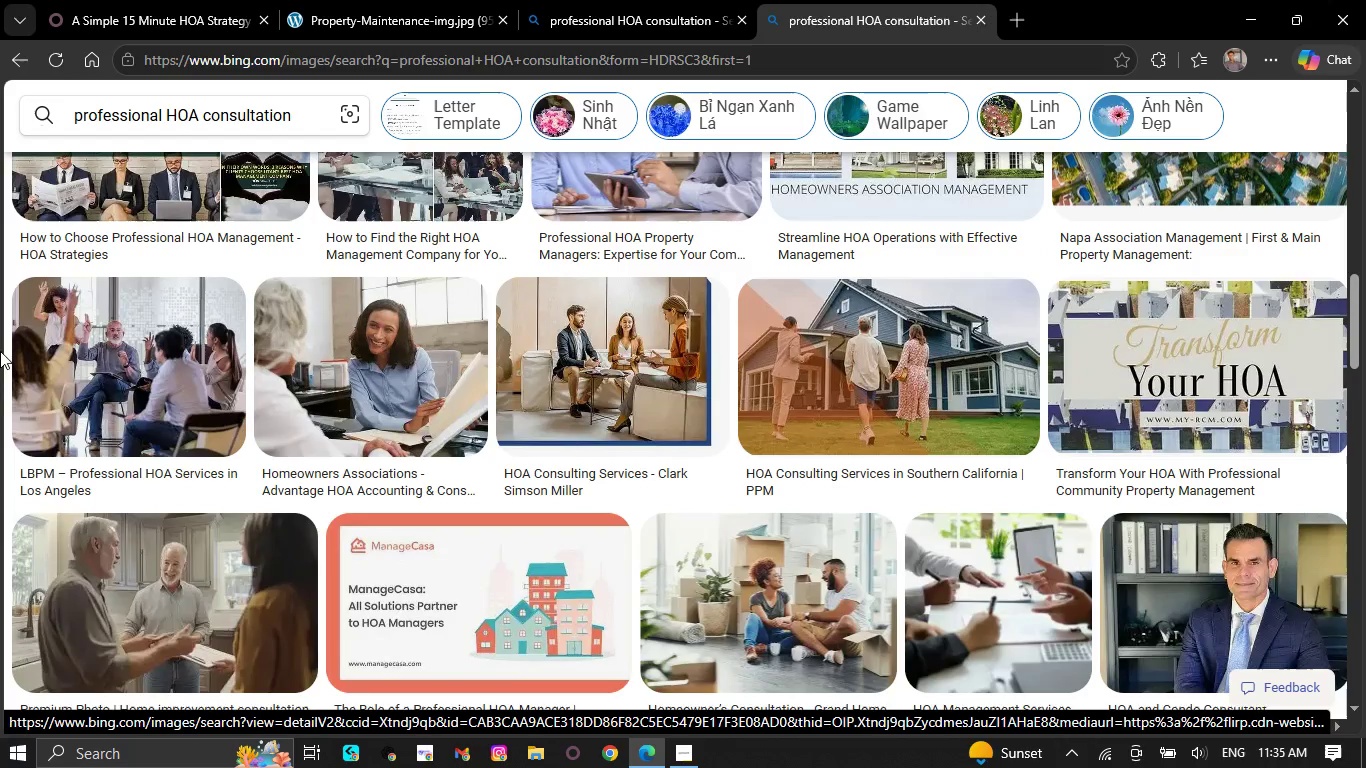 
wait(7.47)
 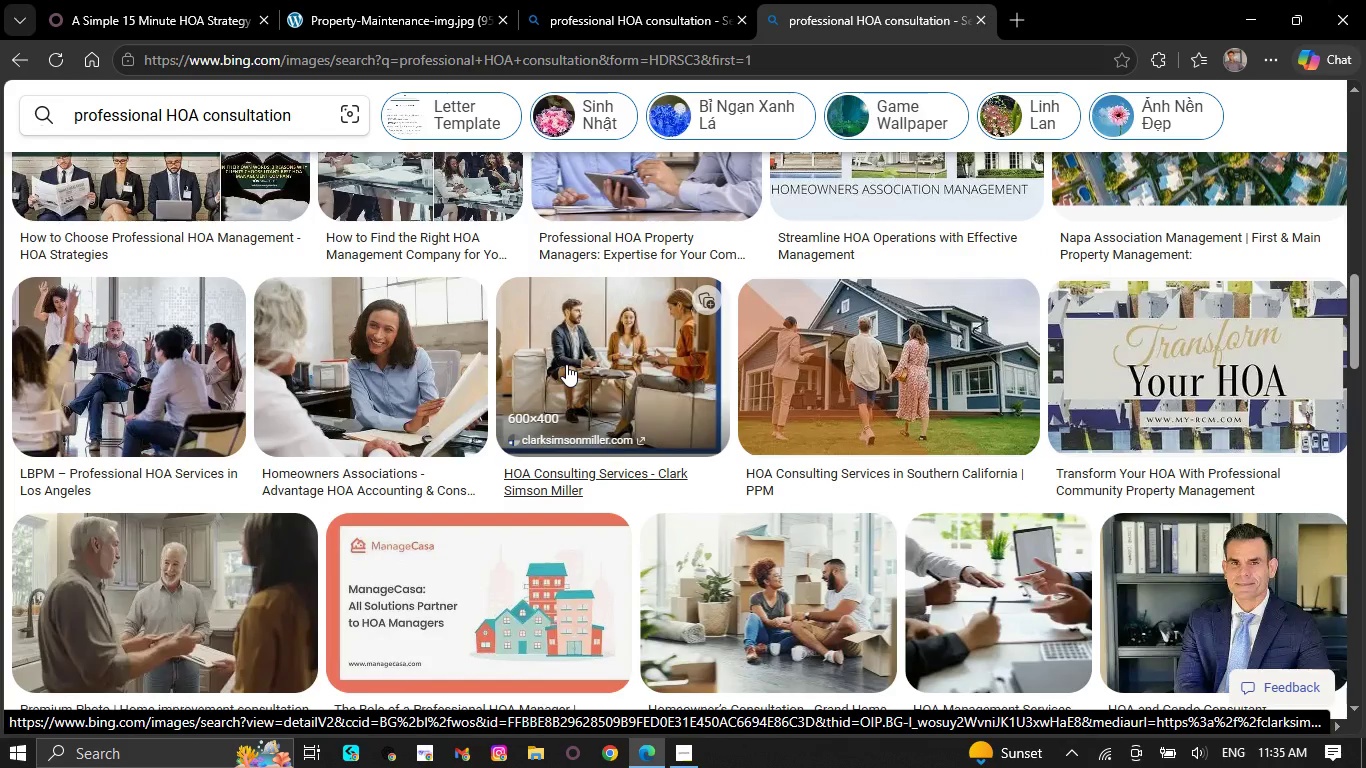 
scroll: coordinate [117, 363], scroll_direction: down, amount: 4.0
 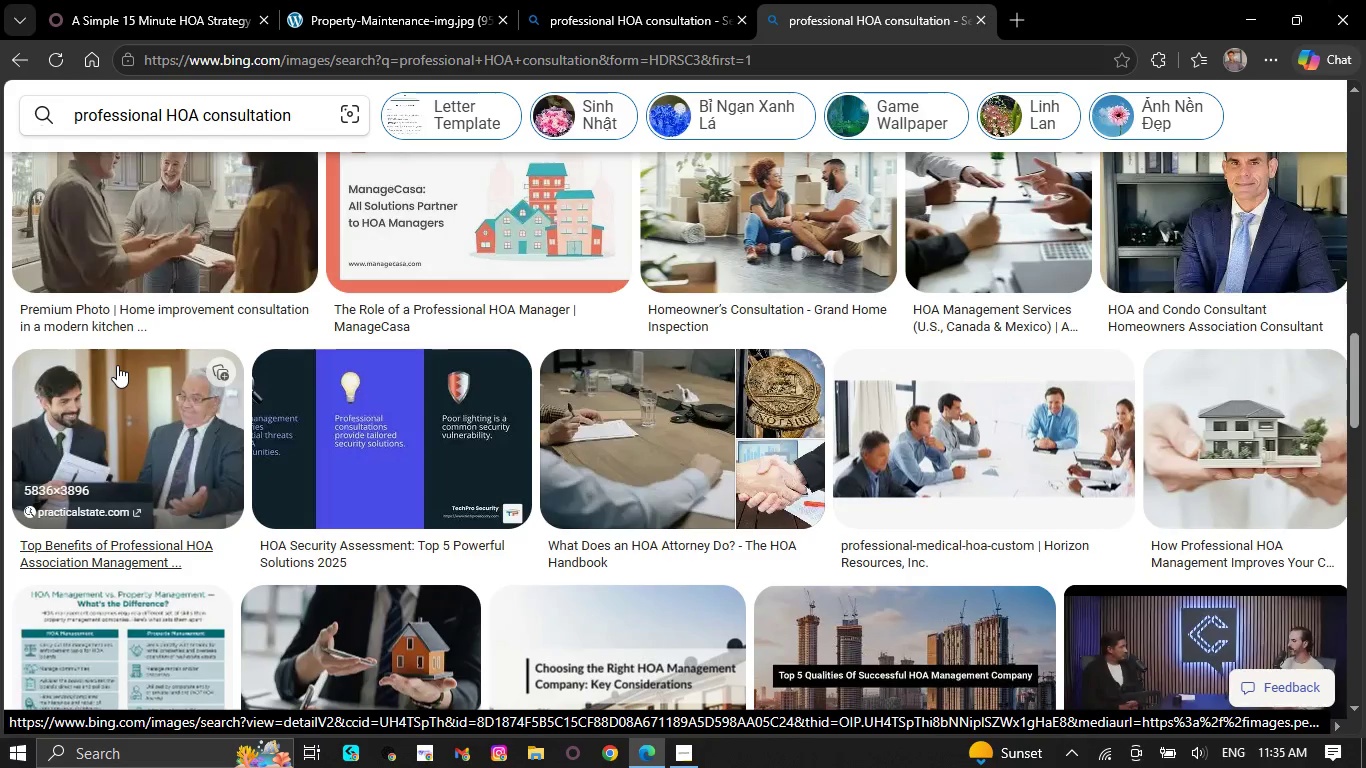 
left_click([102, 396])
 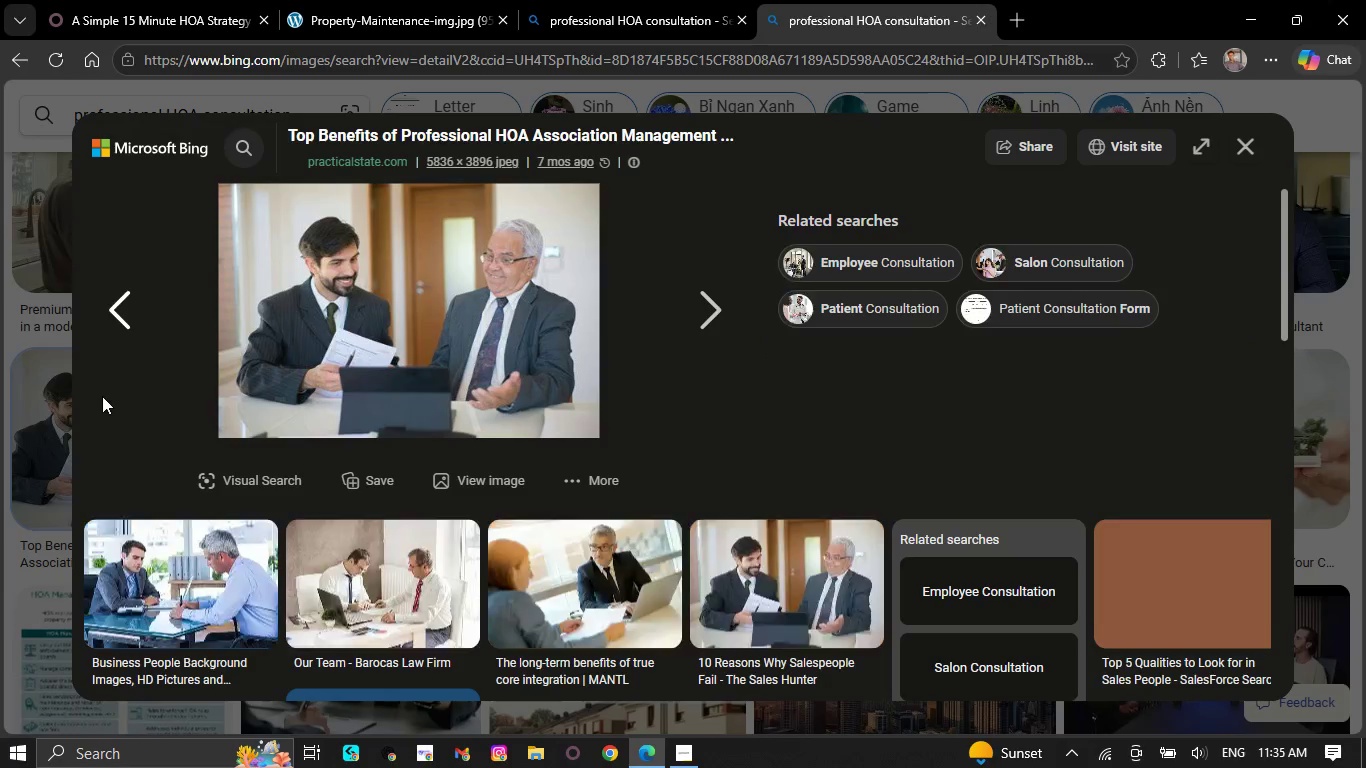 
left_click([470, 335])
 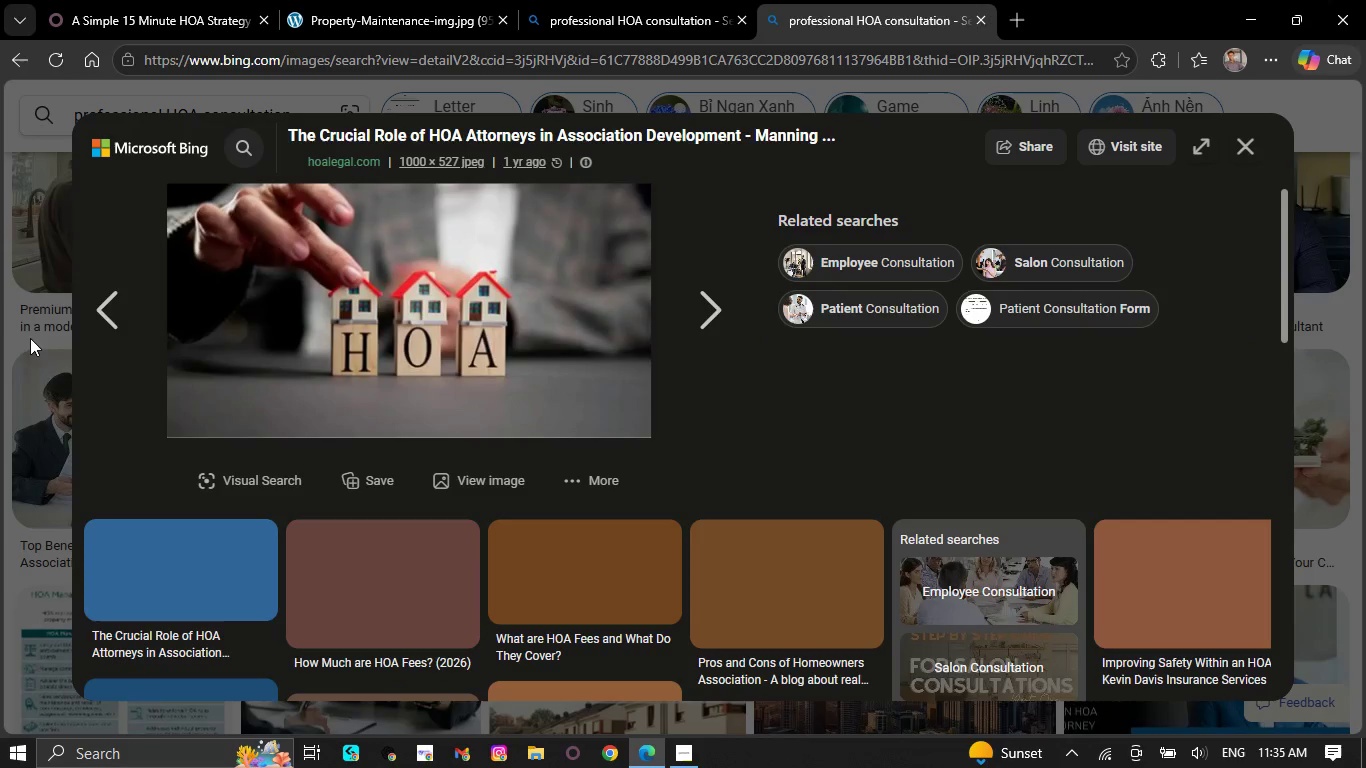 
left_click([106, 312])
 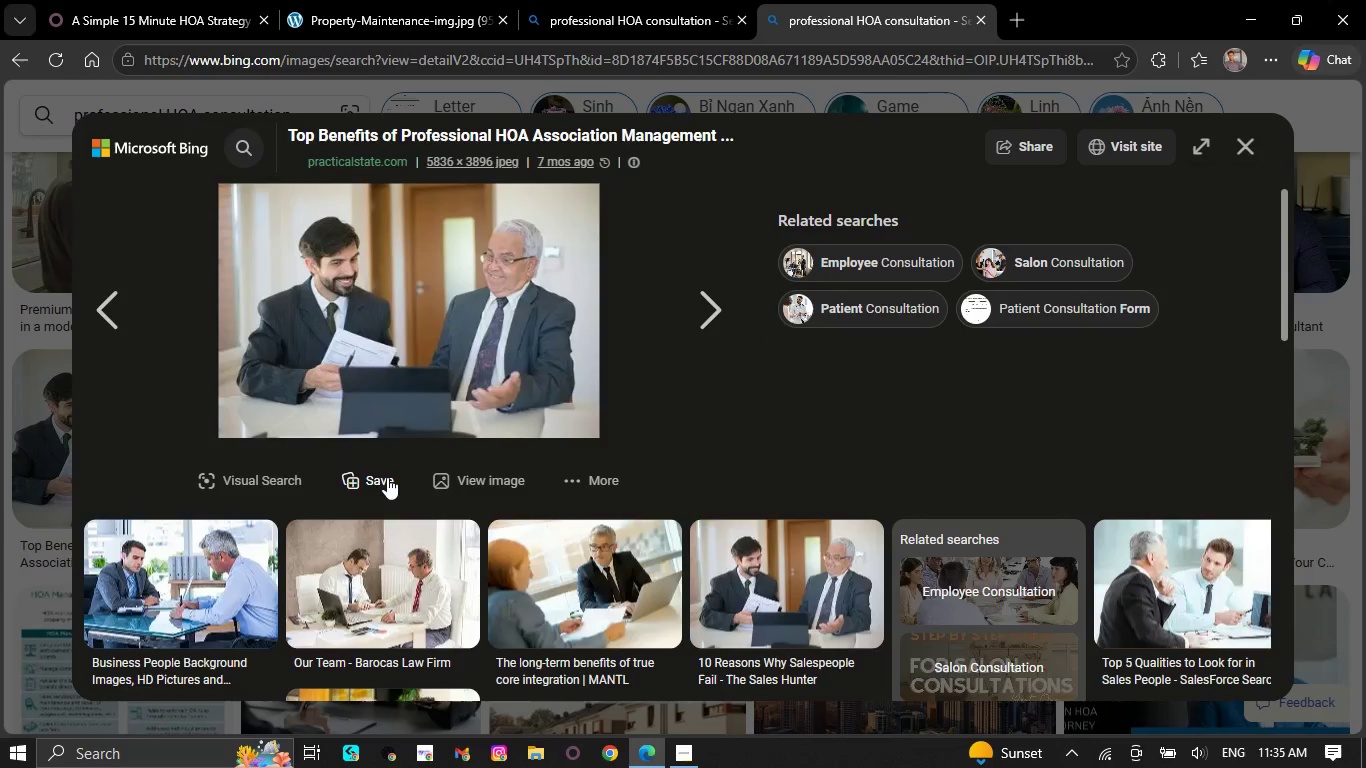 
left_click([478, 477])
 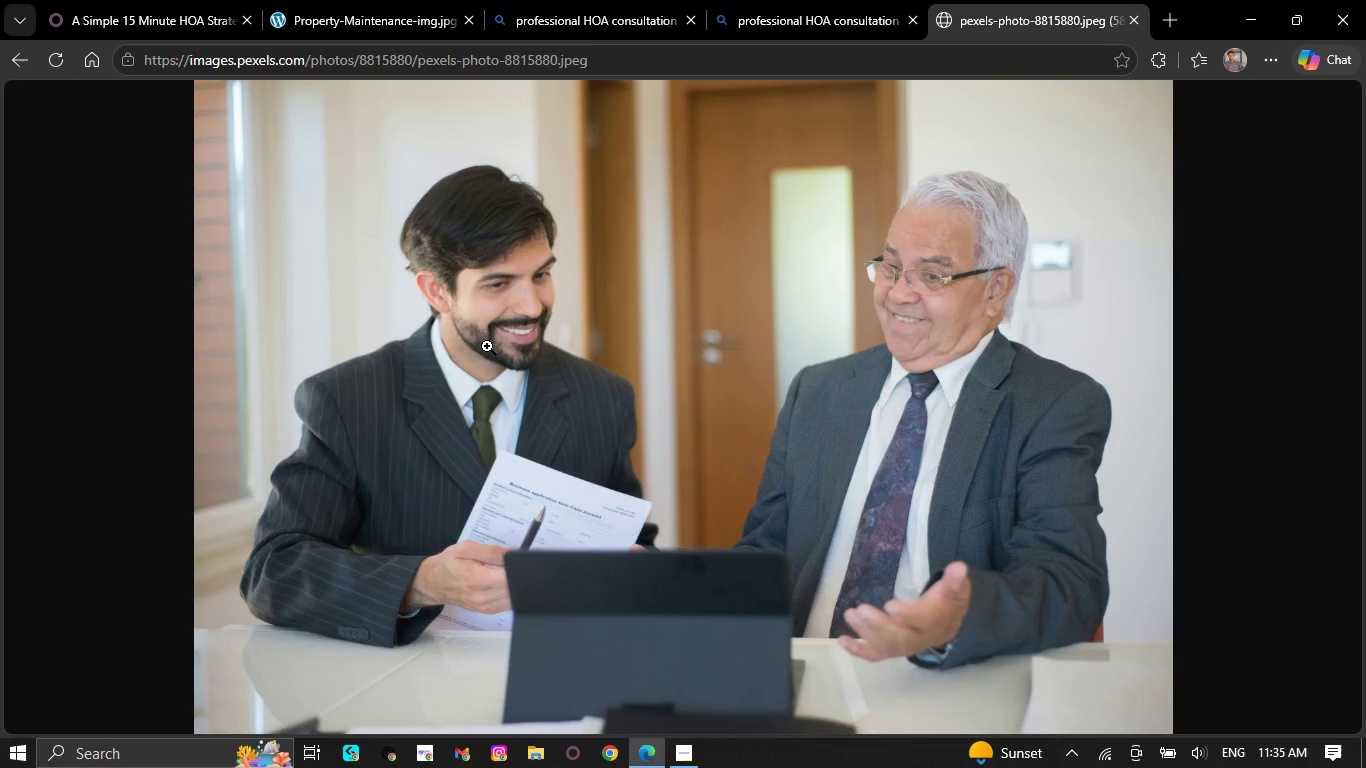 
right_click([486, 346])
 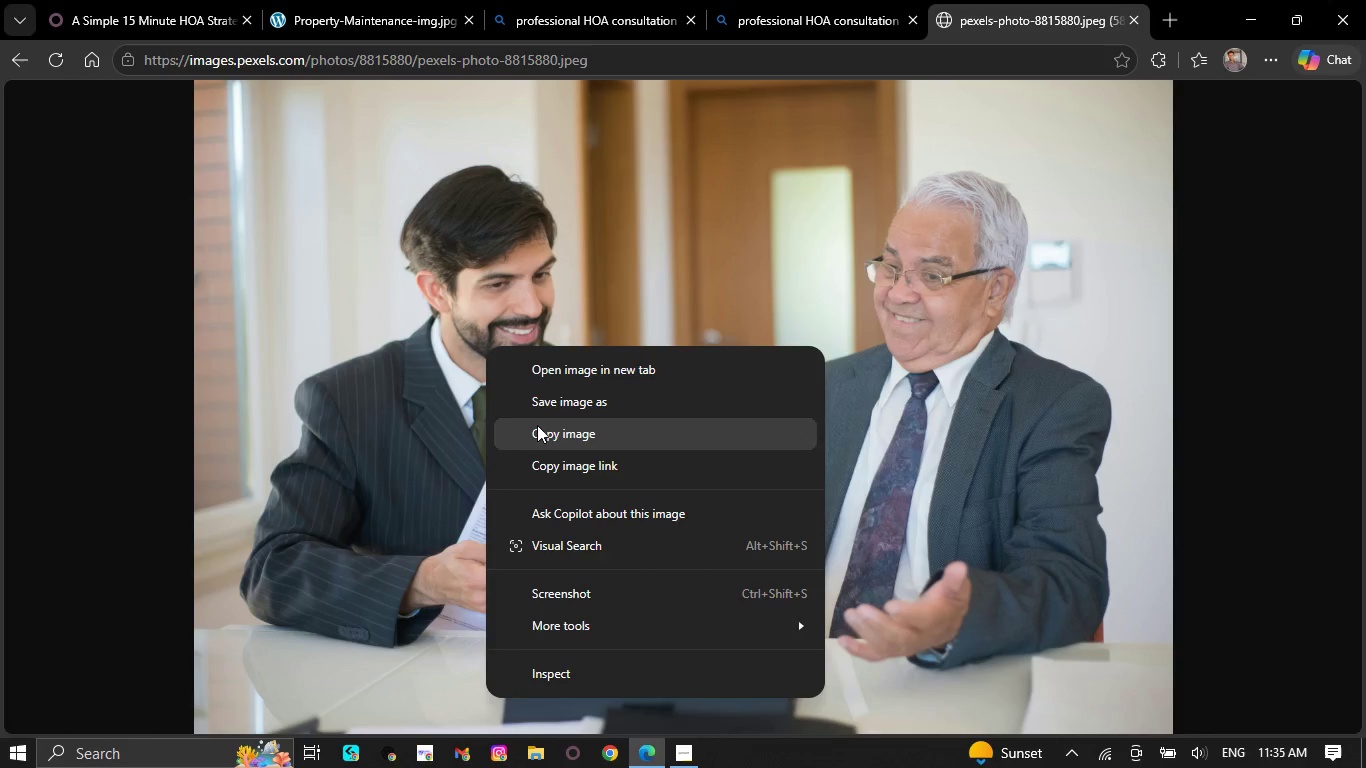 
left_click([539, 425])
 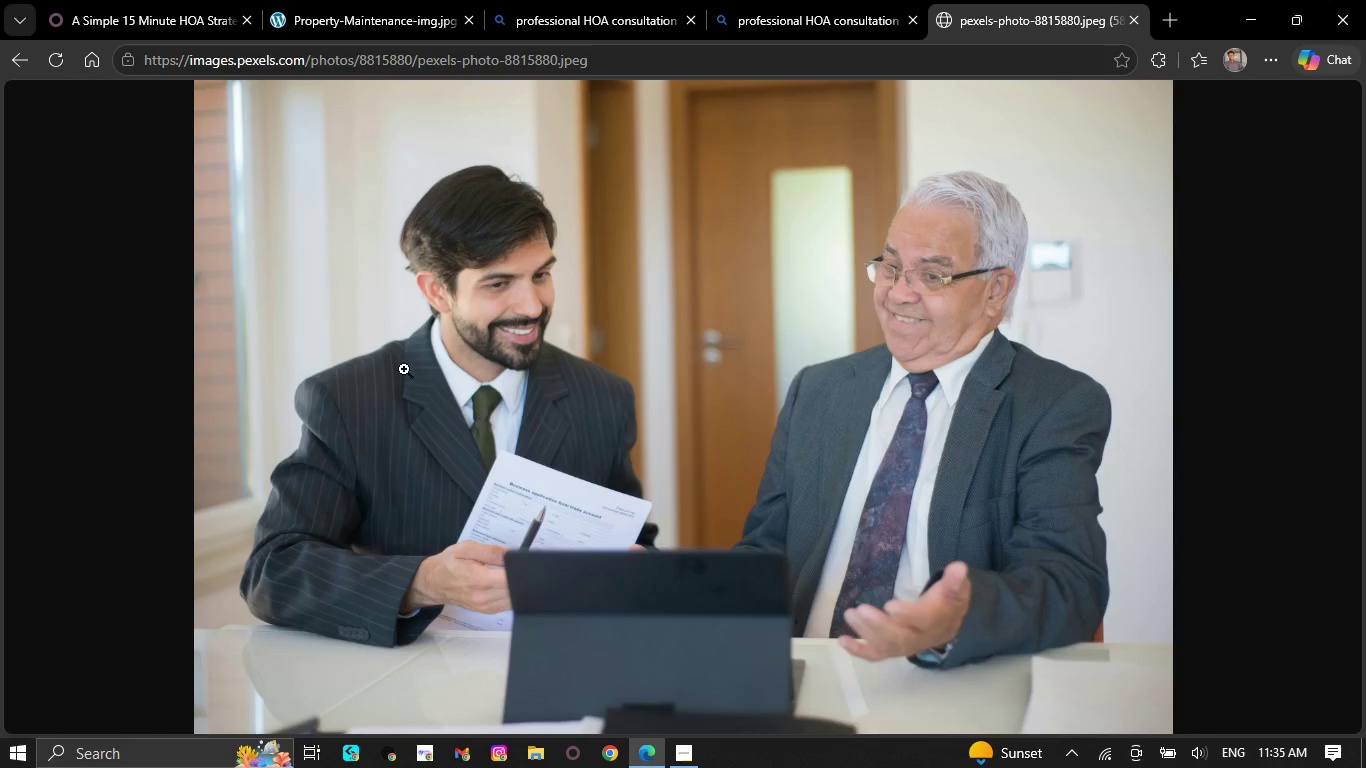 
left_click([168, 0])
 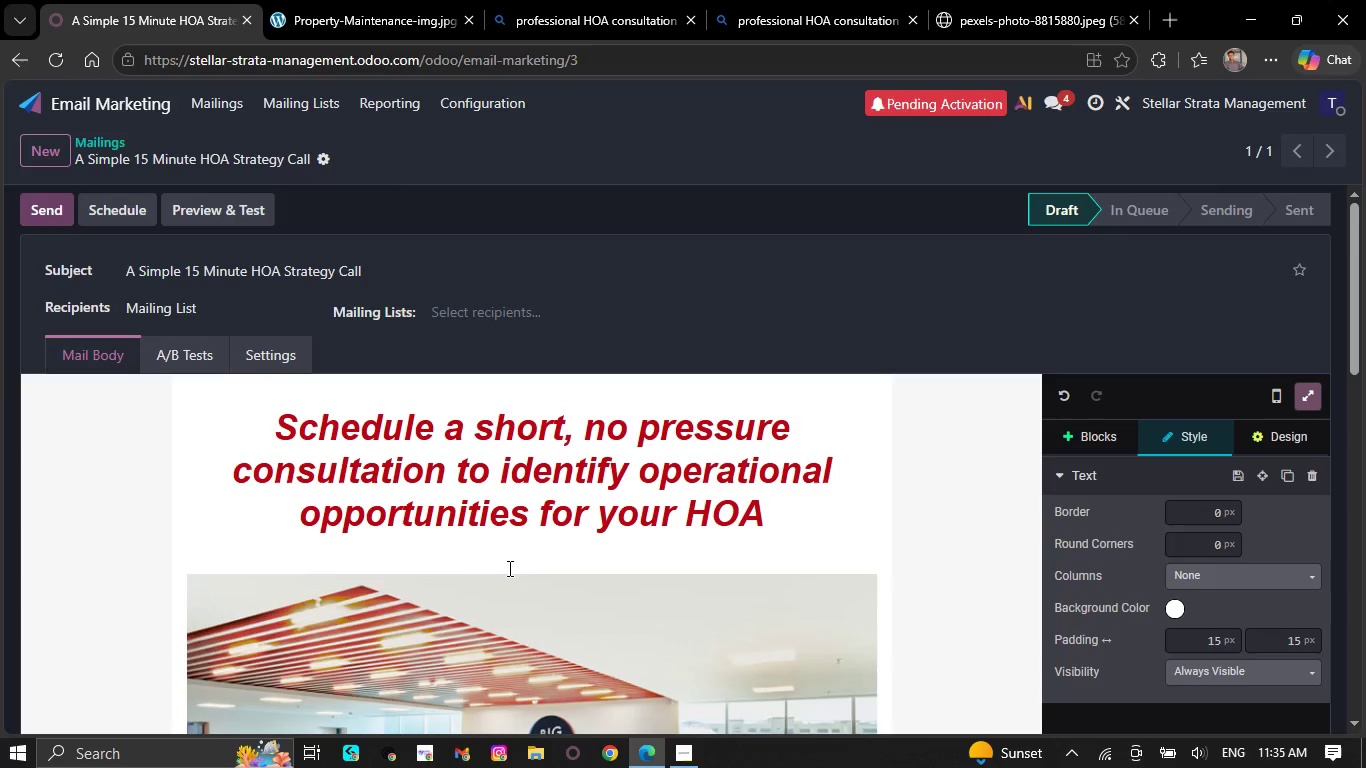 
scroll: coordinate [508, 574], scroll_direction: down, amount: 2.0
 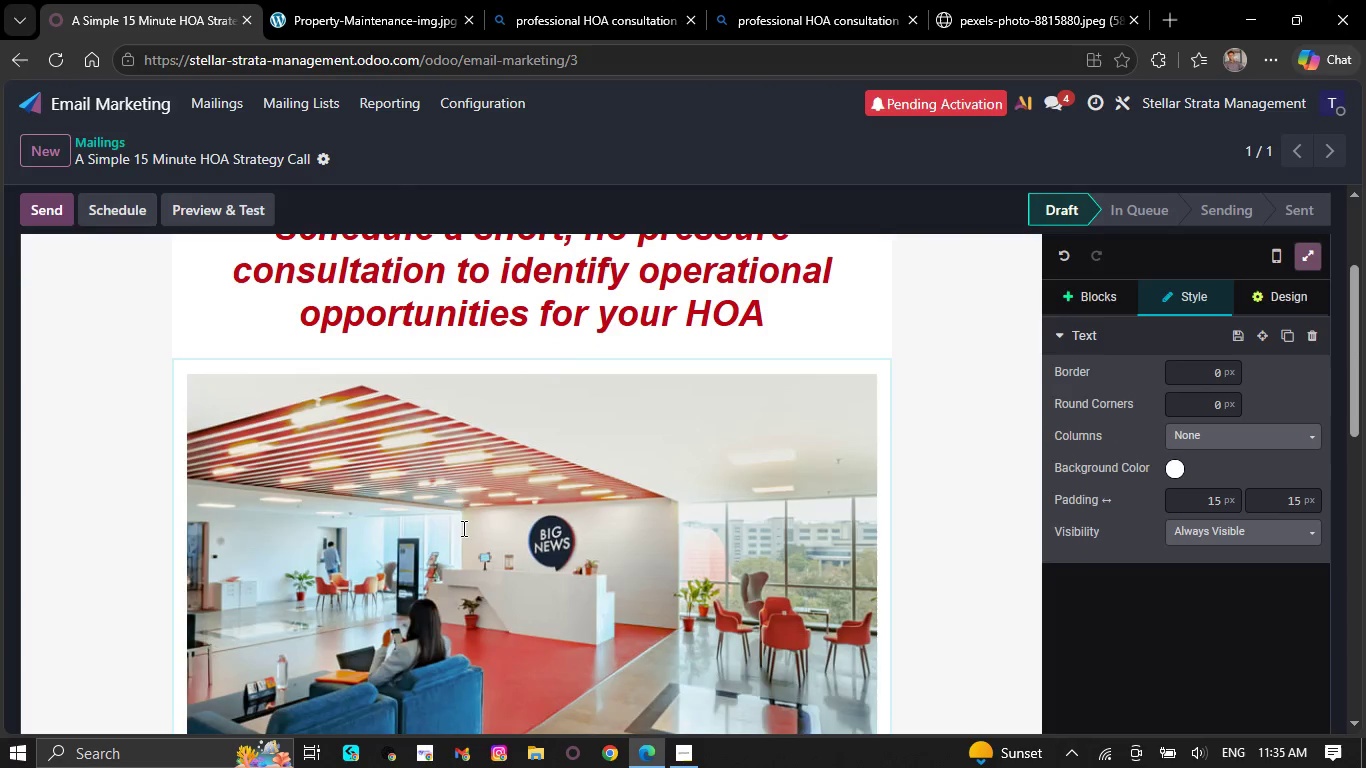 
left_click([455, 517])
 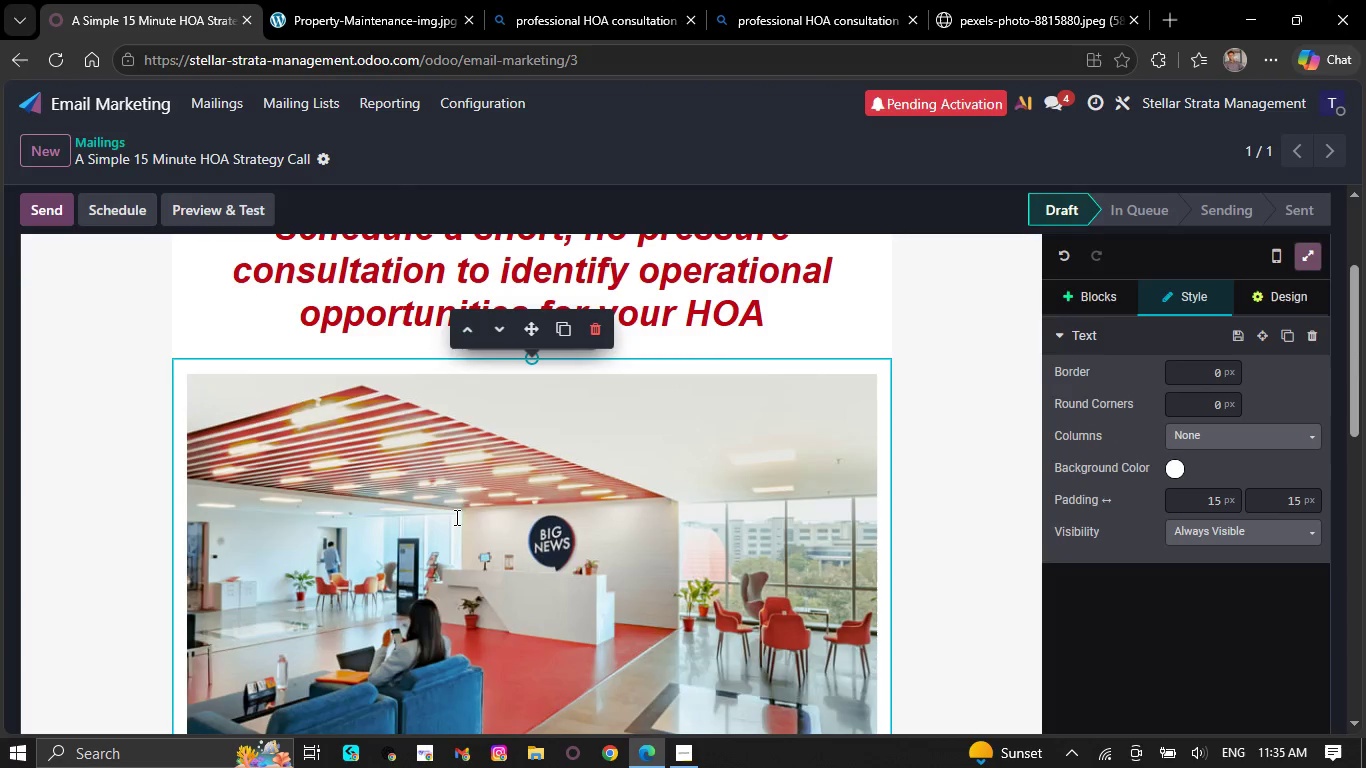 
right_click([455, 517])
 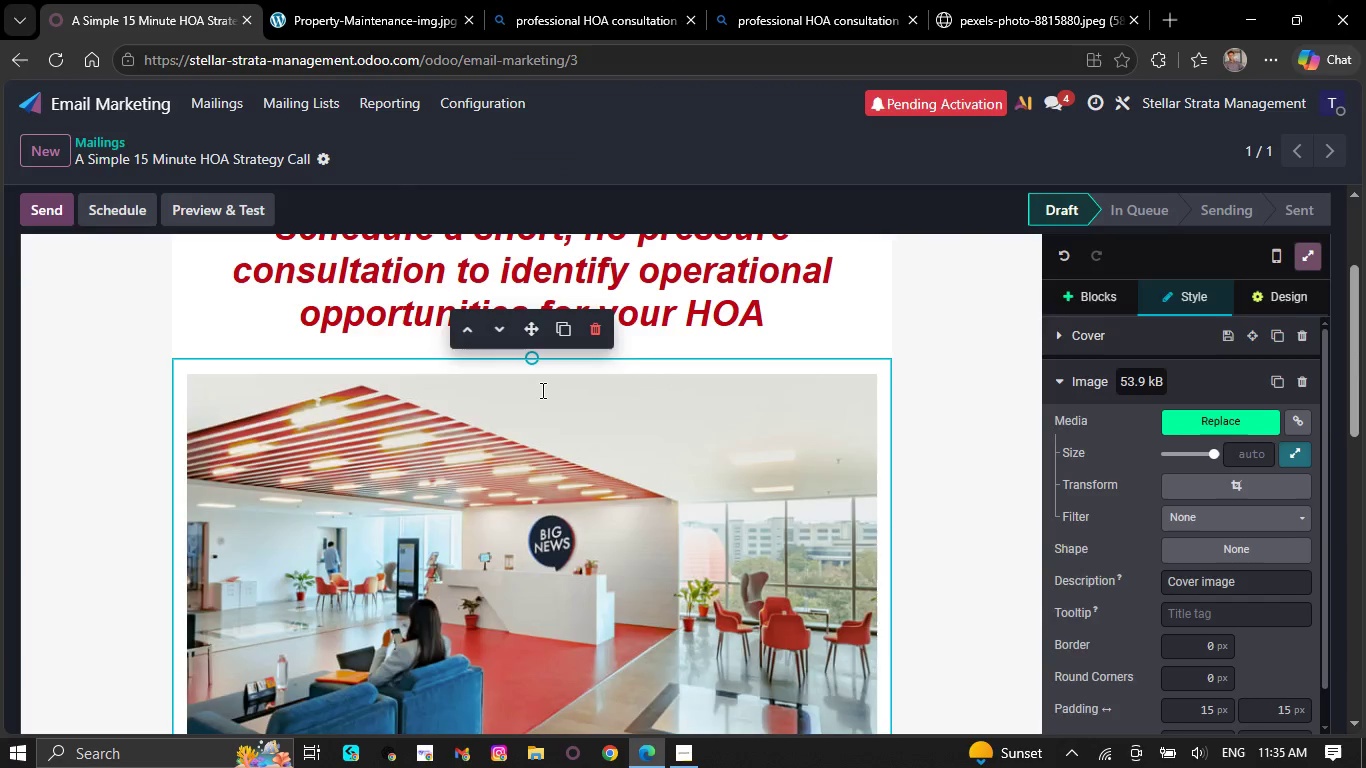 
scroll: coordinate [580, 445], scroll_direction: down, amount: 6.0
 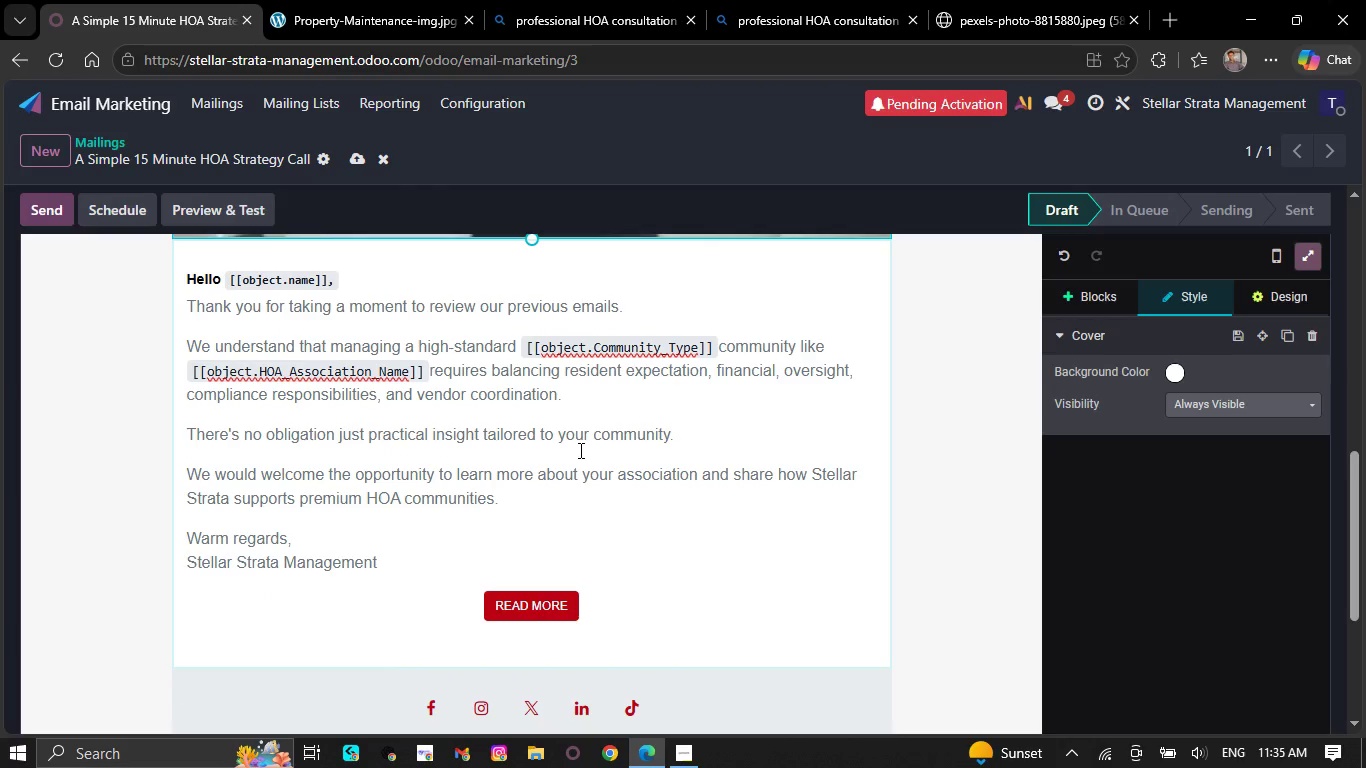 
scroll: coordinate [579, 450], scroll_direction: up, amount: 5.0
 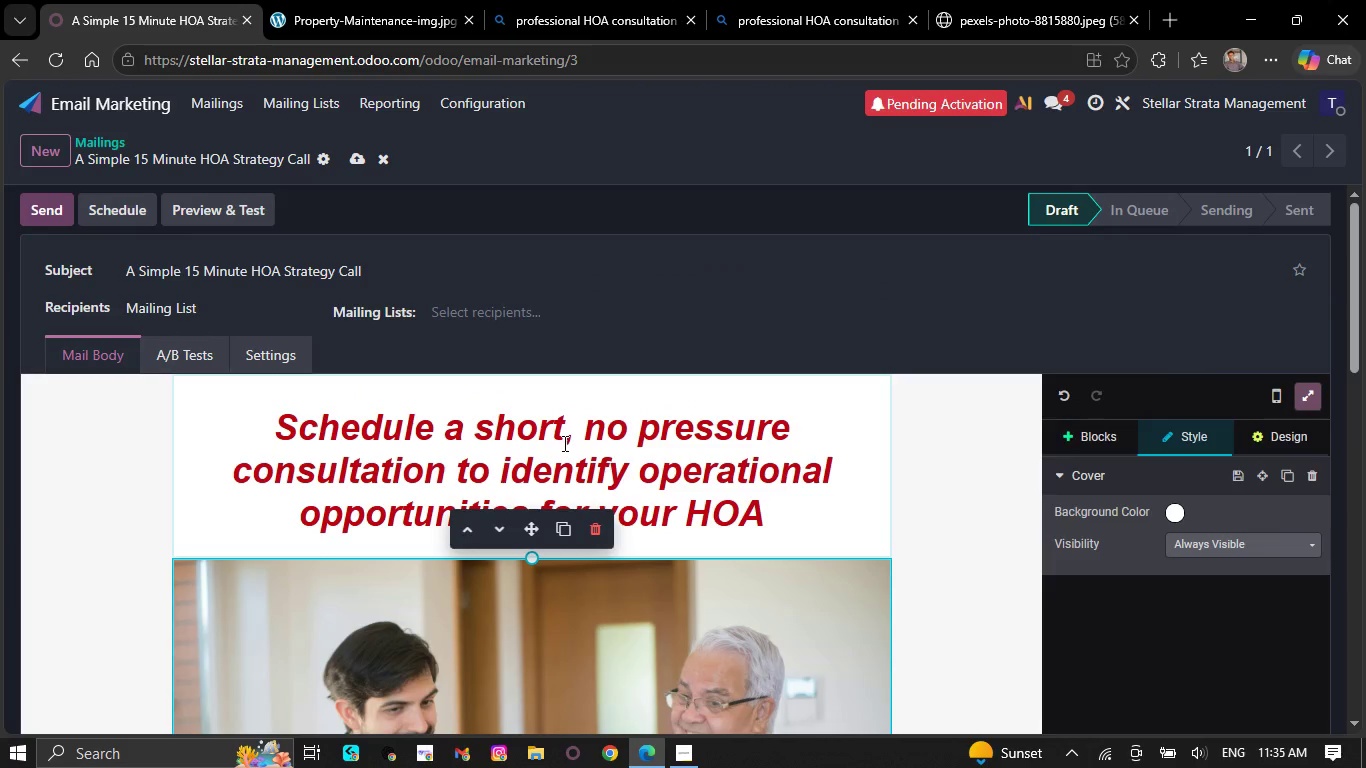 
scroll: coordinate [564, 443], scroll_direction: down, amount: 4.0
 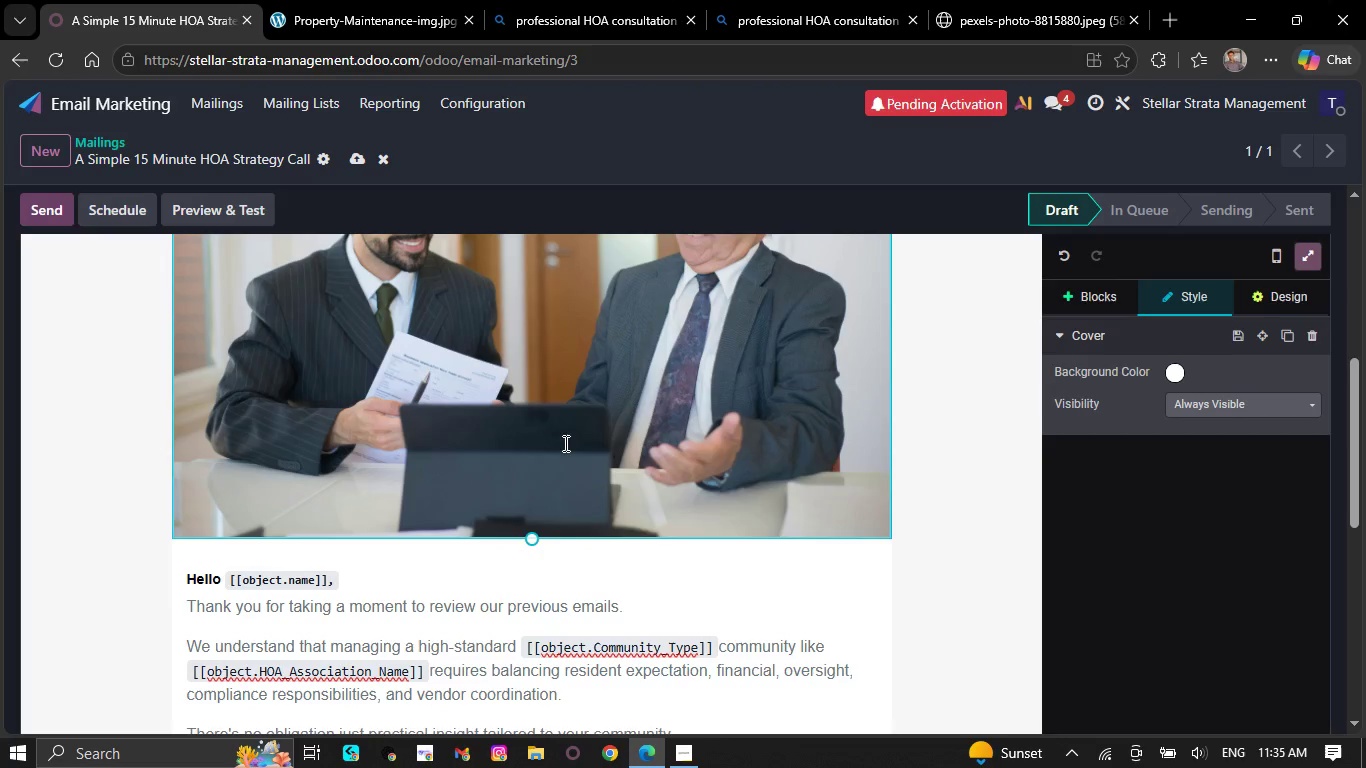 
scroll: coordinate [564, 443], scroll_direction: up, amount: 1.0
 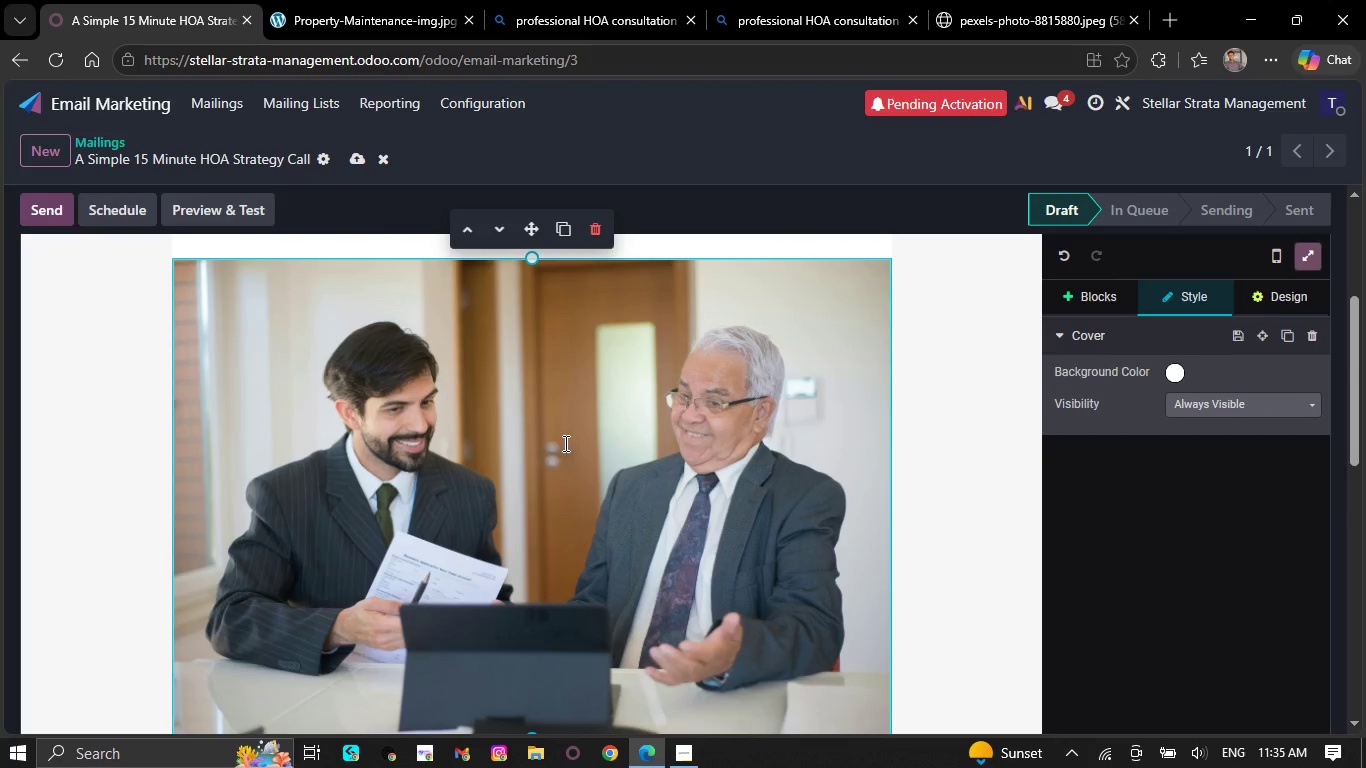 
scroll: coordinate [564, 443], scroll_direction: down, amount: 7.0
 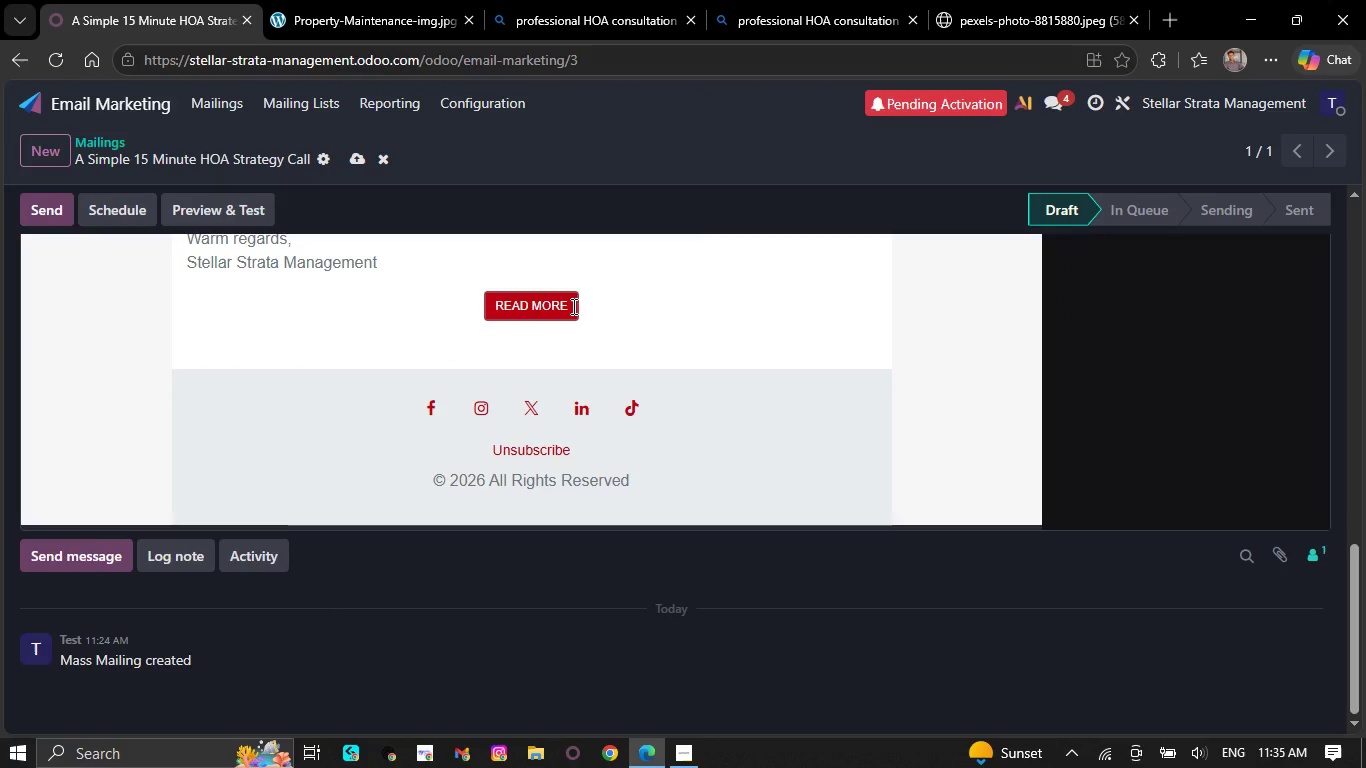 
wait(20.3)
 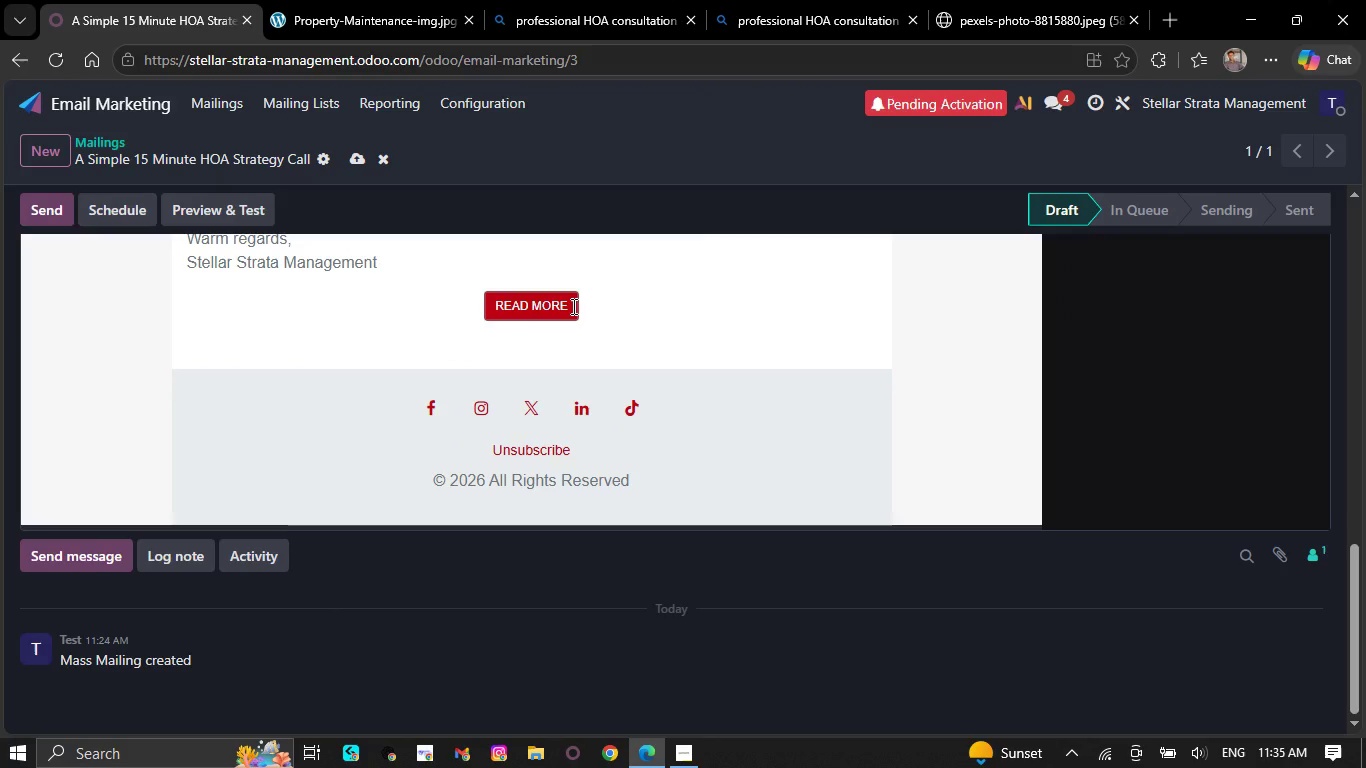 
scroll: coordinate [380, 278], scroll_direction: up, amount: 3.0
 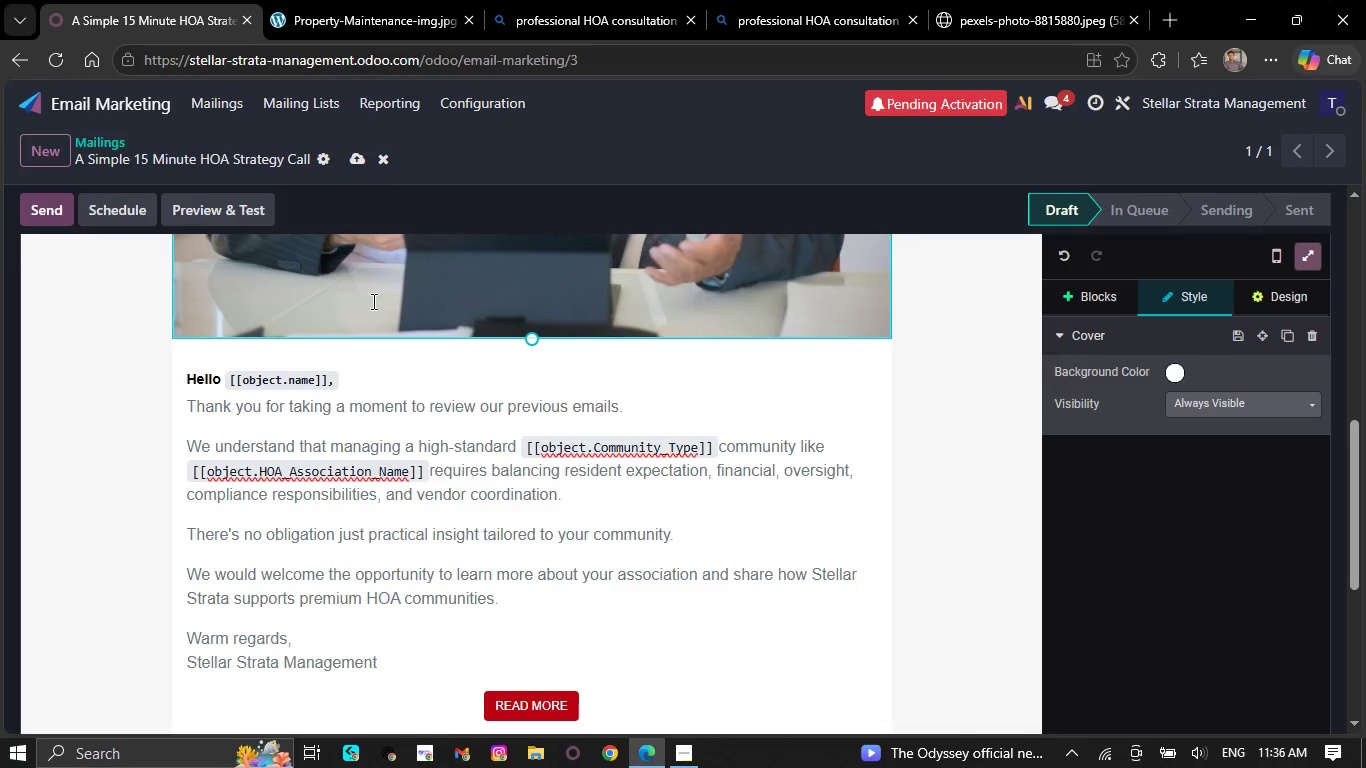 
wait(34.24)
 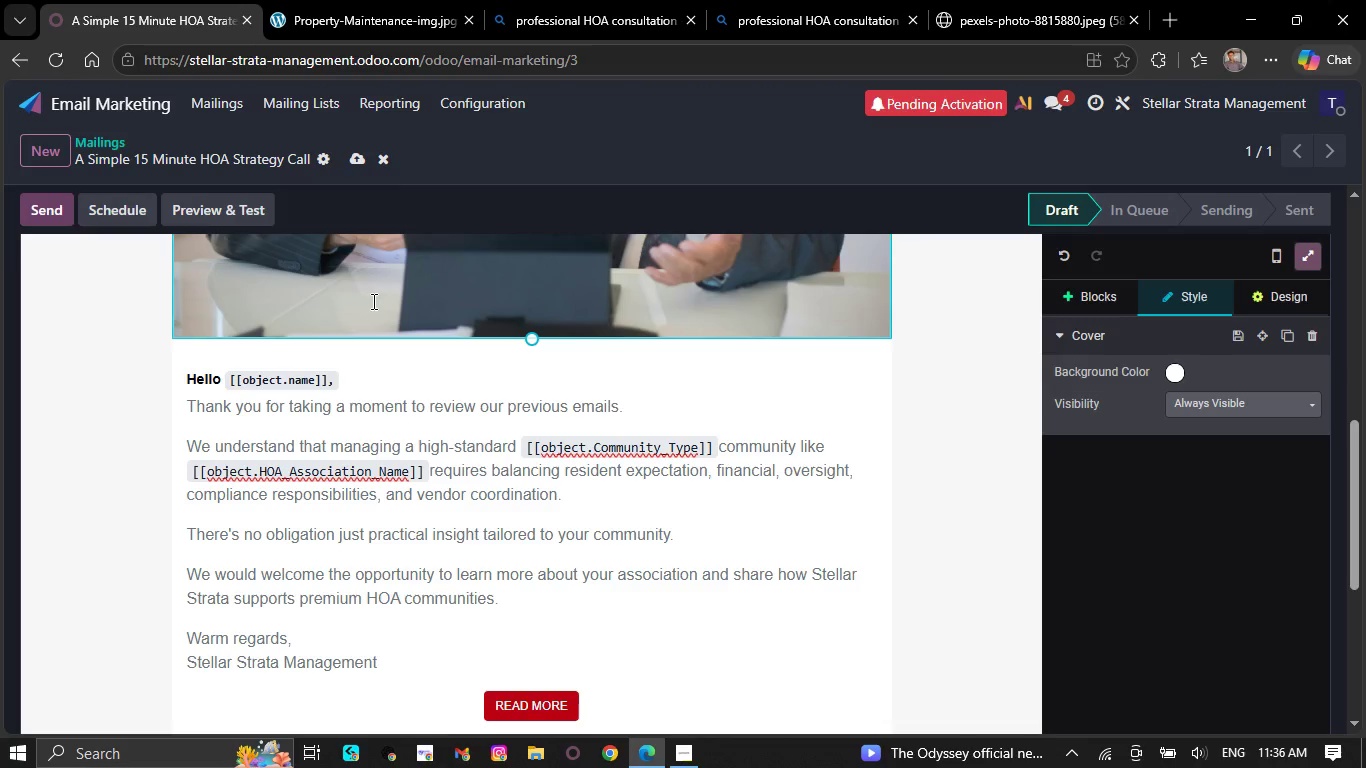 
left_click([569, 702])
 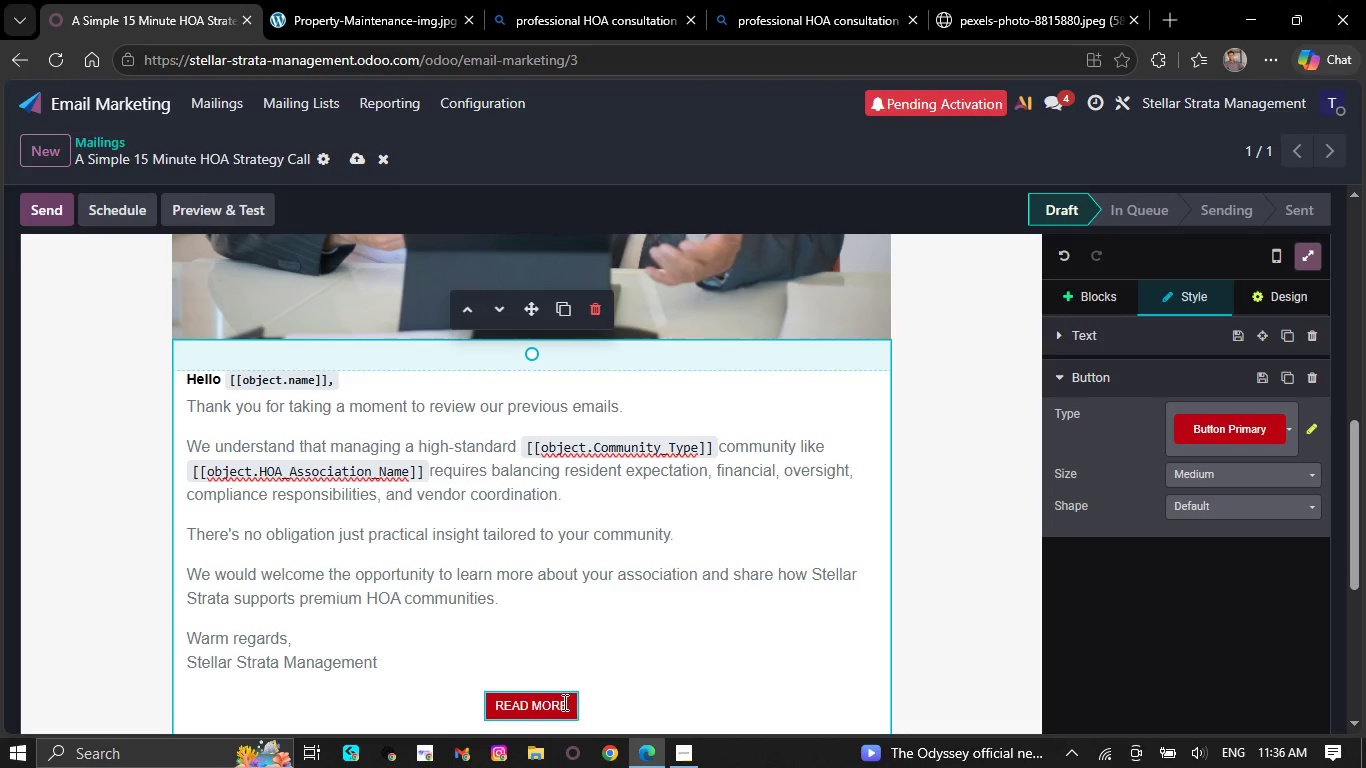 
left_click([625, 647])
 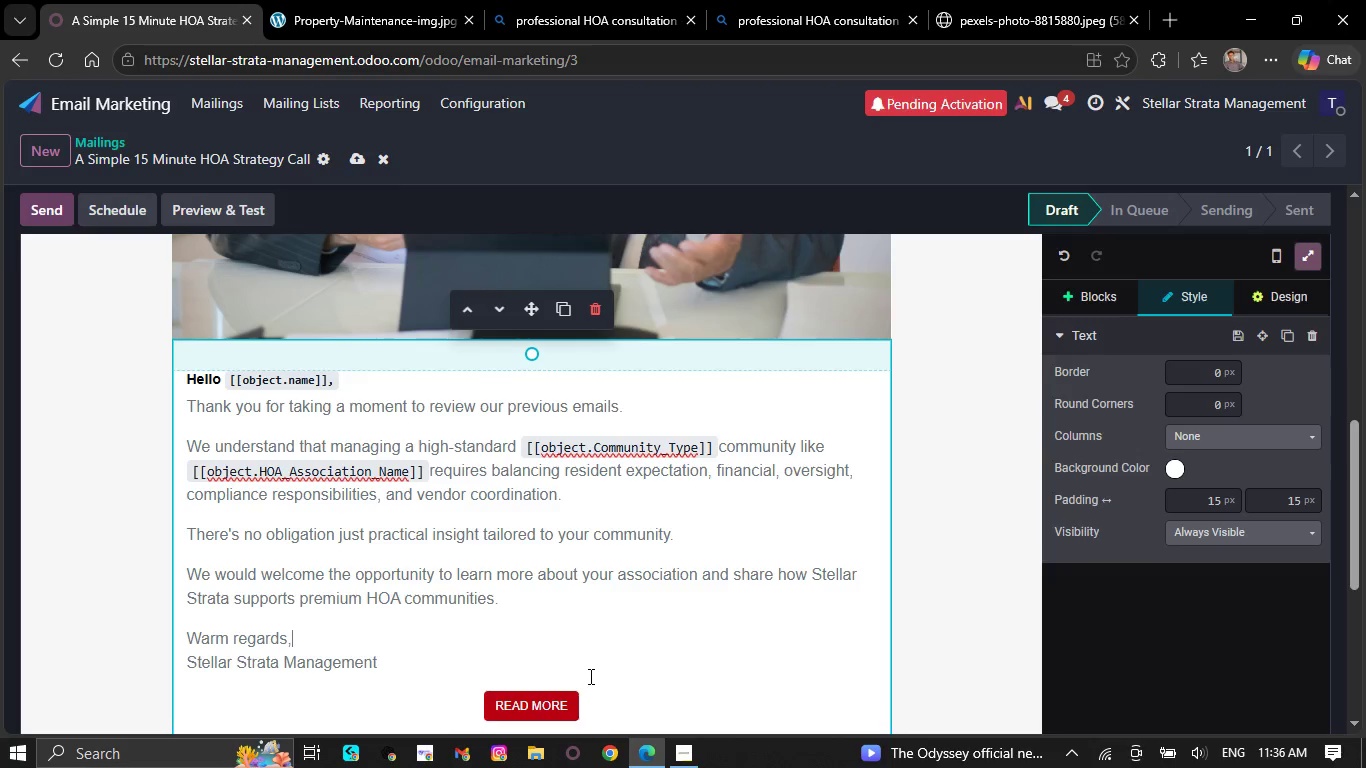 
scroll: coordinate [588, 672], scroll_direction: none, amount: 0.0
 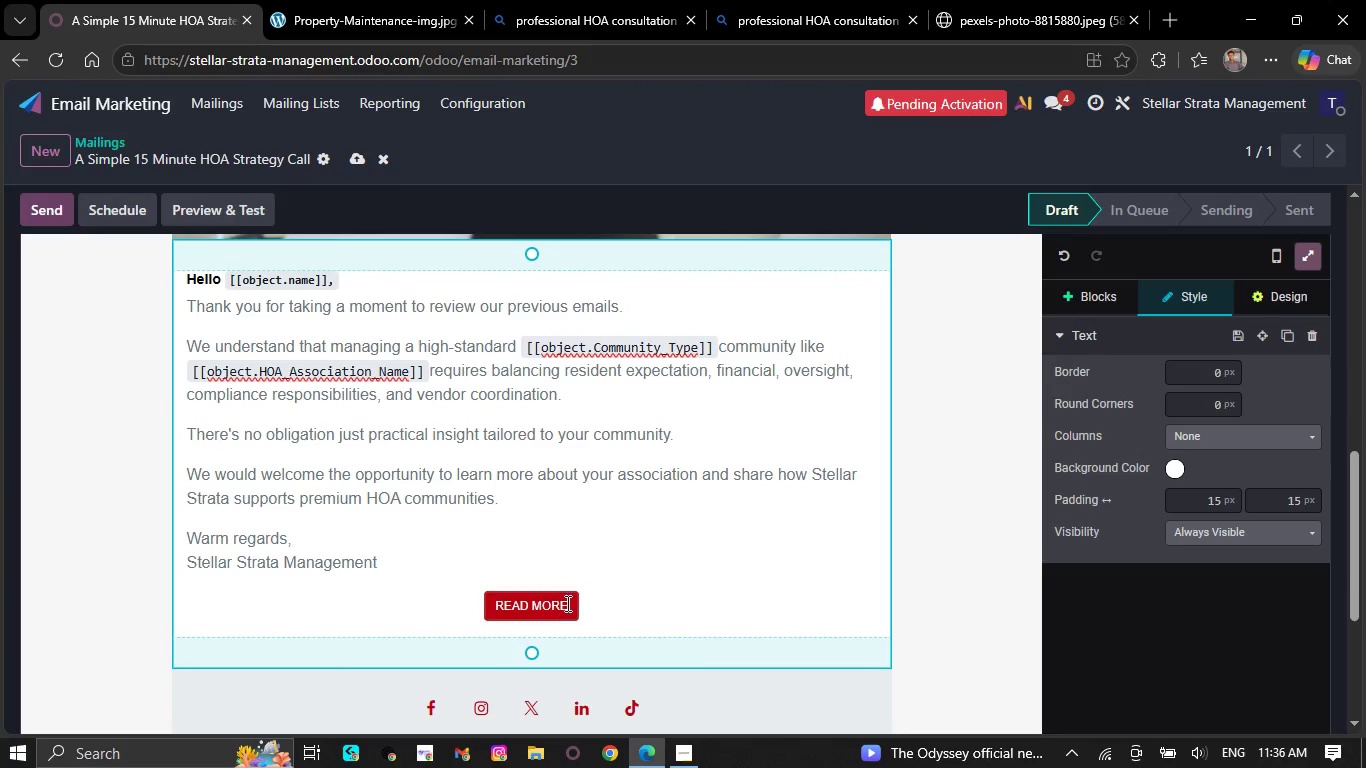 
right_click([566, 603])
 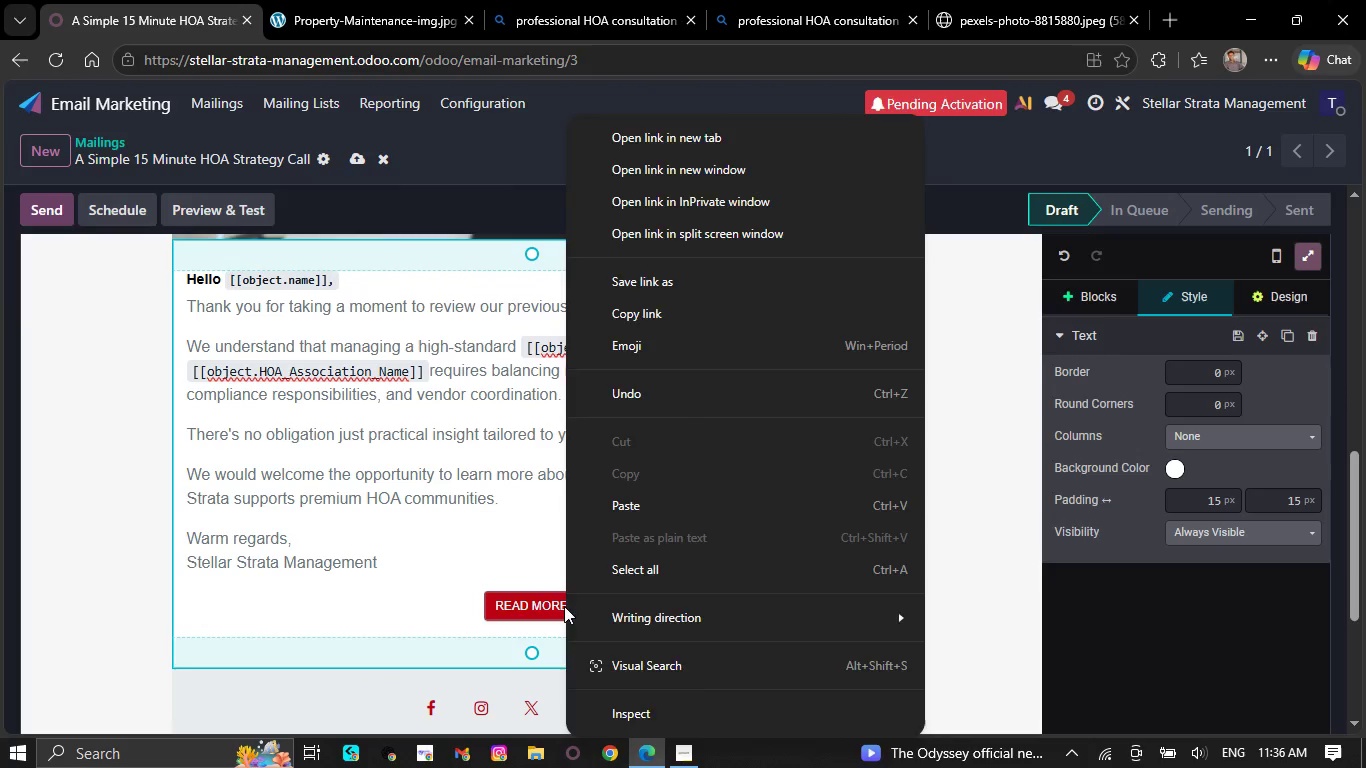 
left_click([564, 606])
 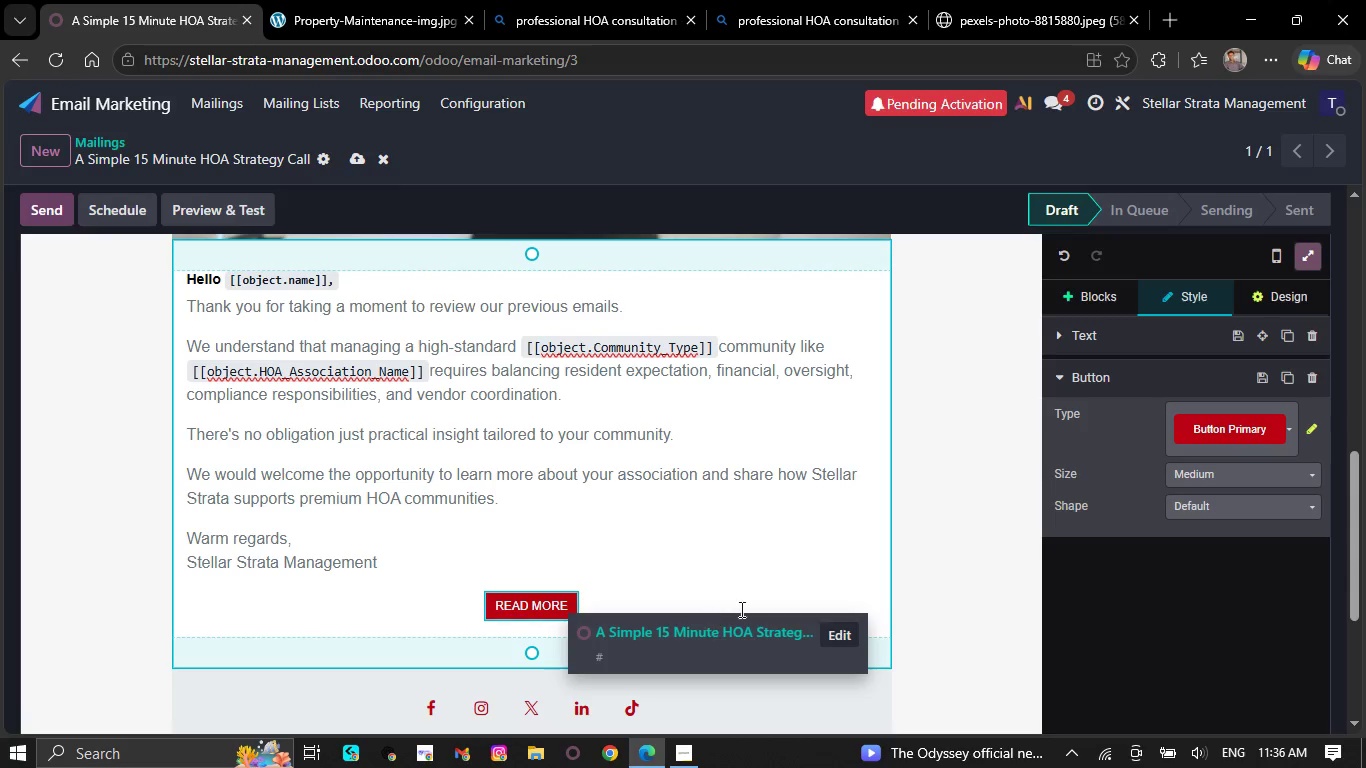 
left_click([848, 634])
 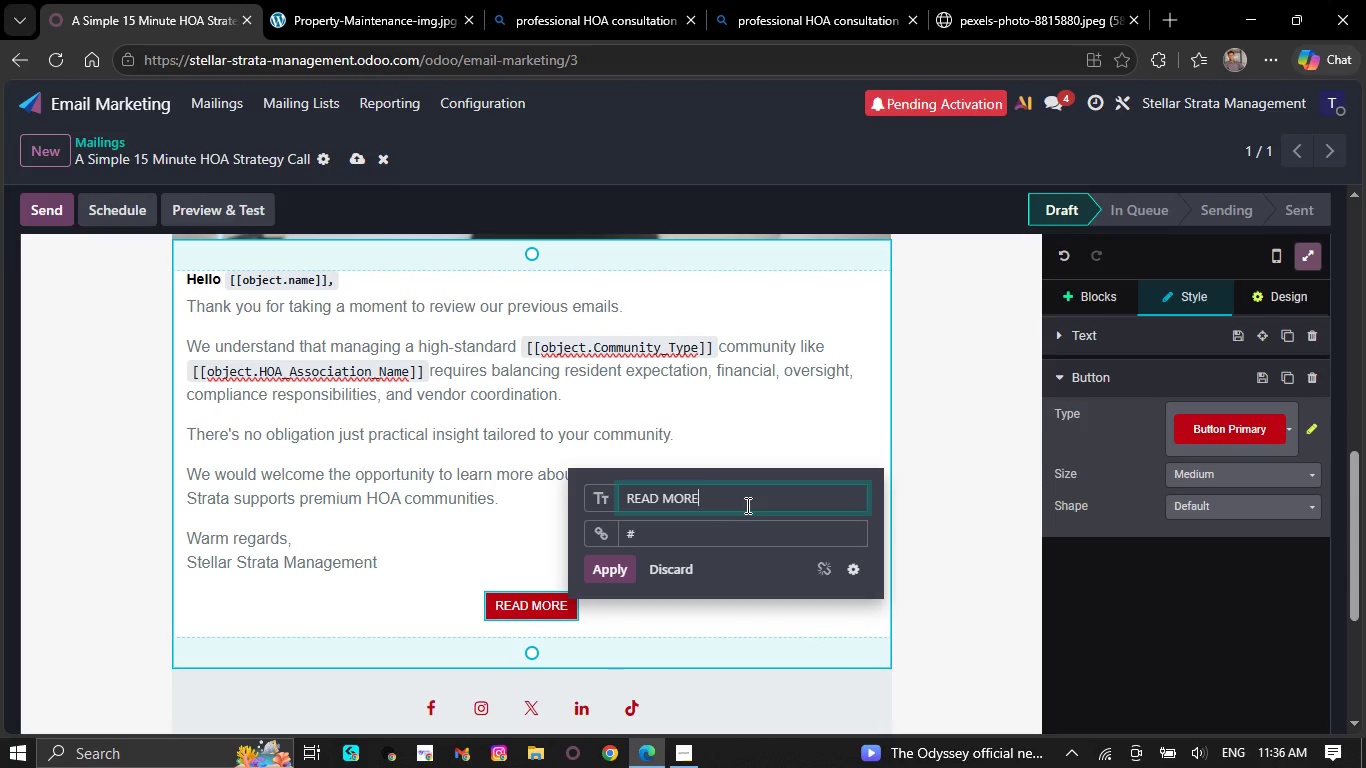 
hold_key(key=Backspace, duration=0.88)
 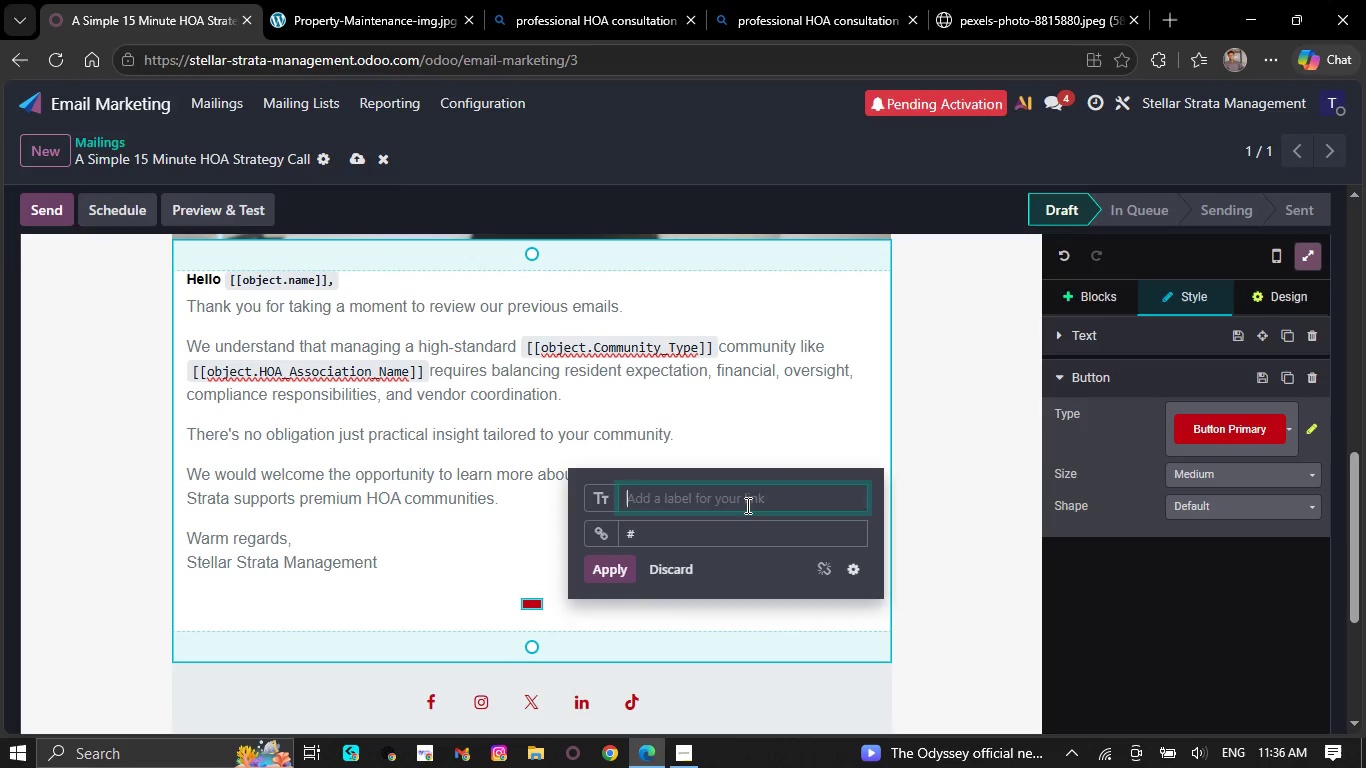 
key(S)
 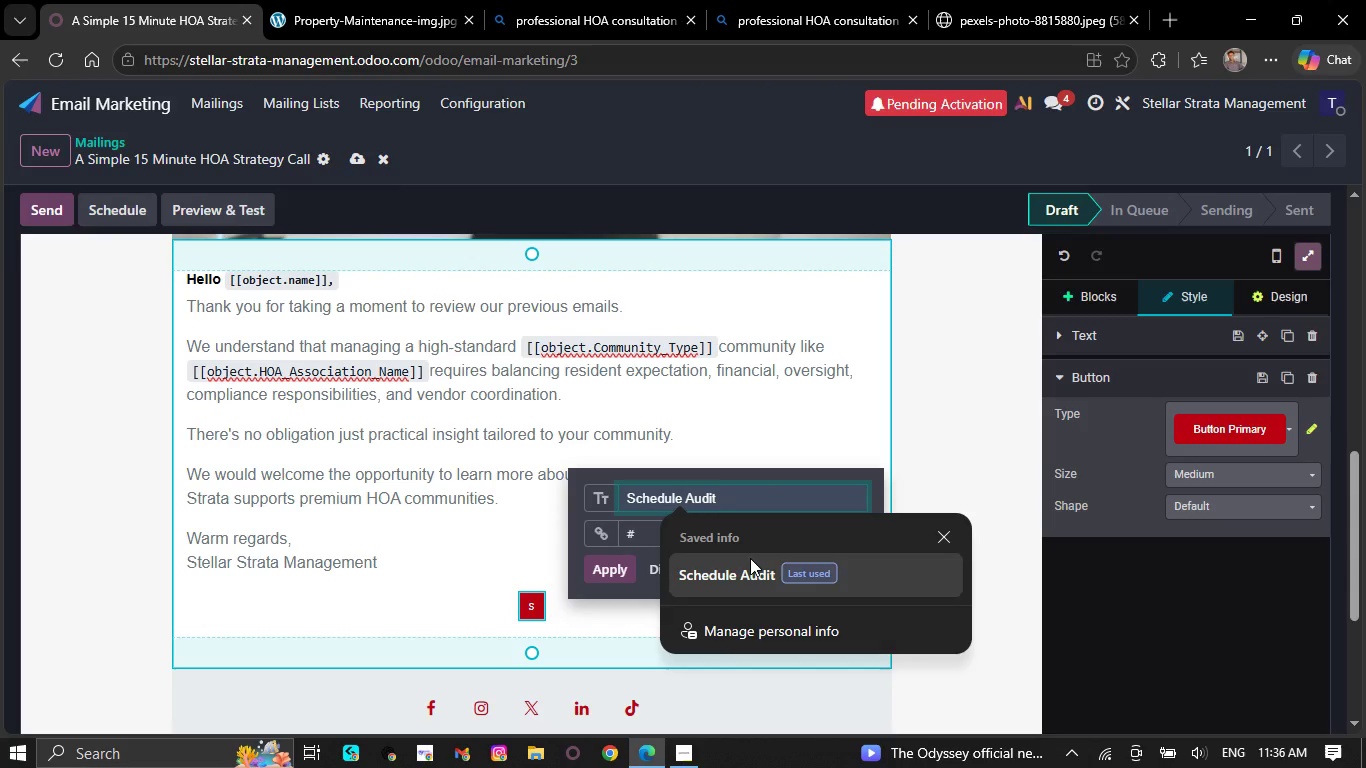 
left_click([750, 558])
 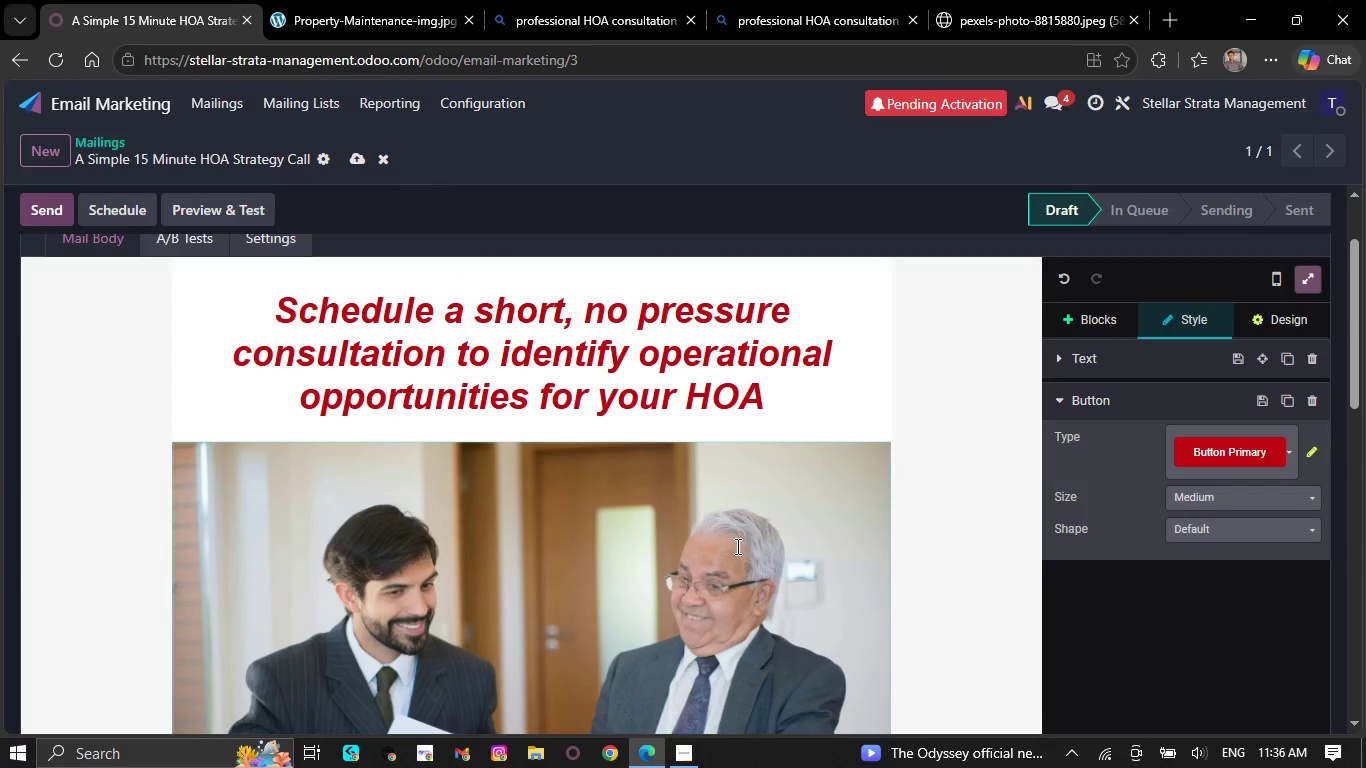 
scroll: coordinate [730, 536], scroll_direction: down, amount: 7.0
 